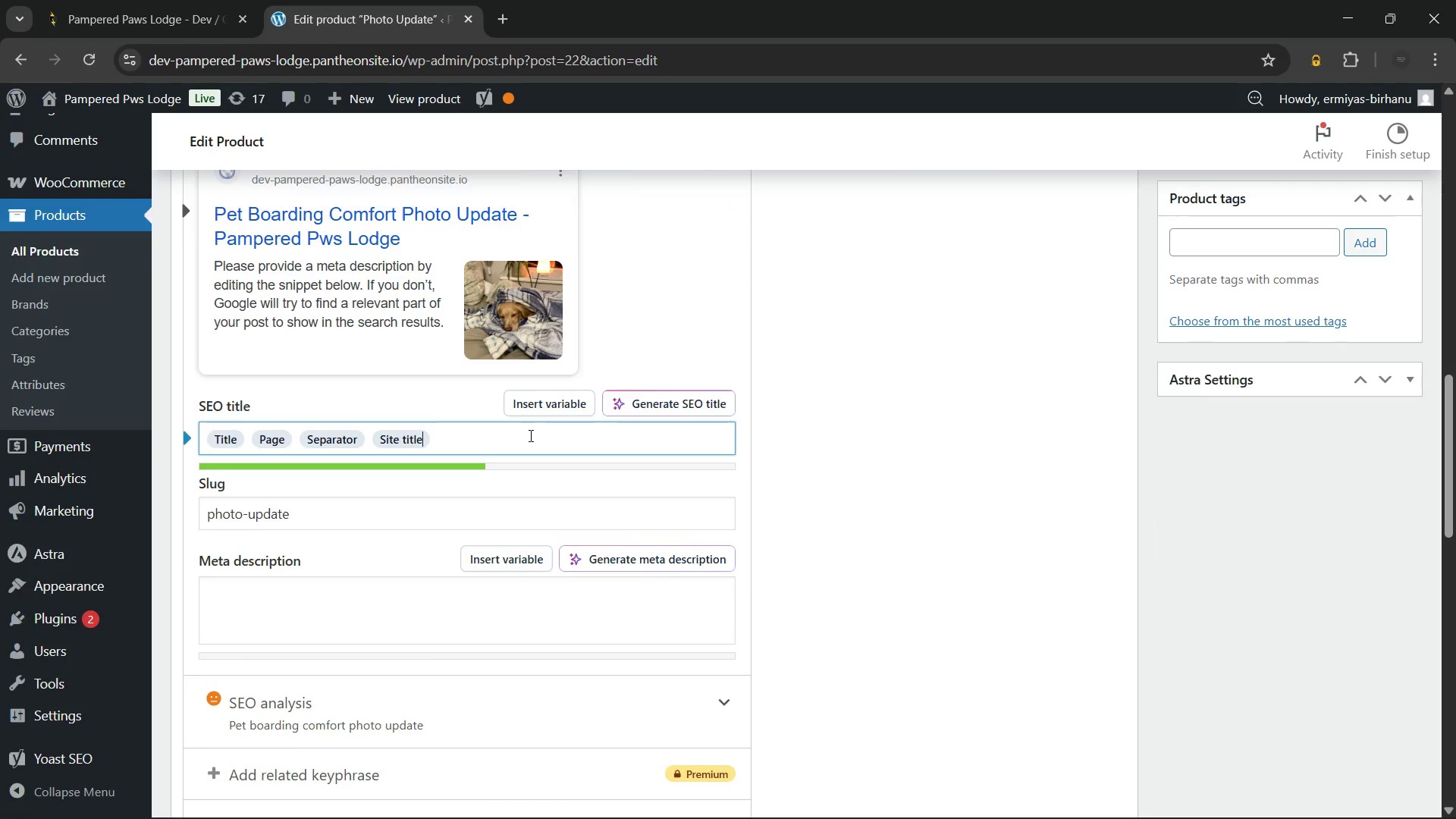 
key(Backspace)
 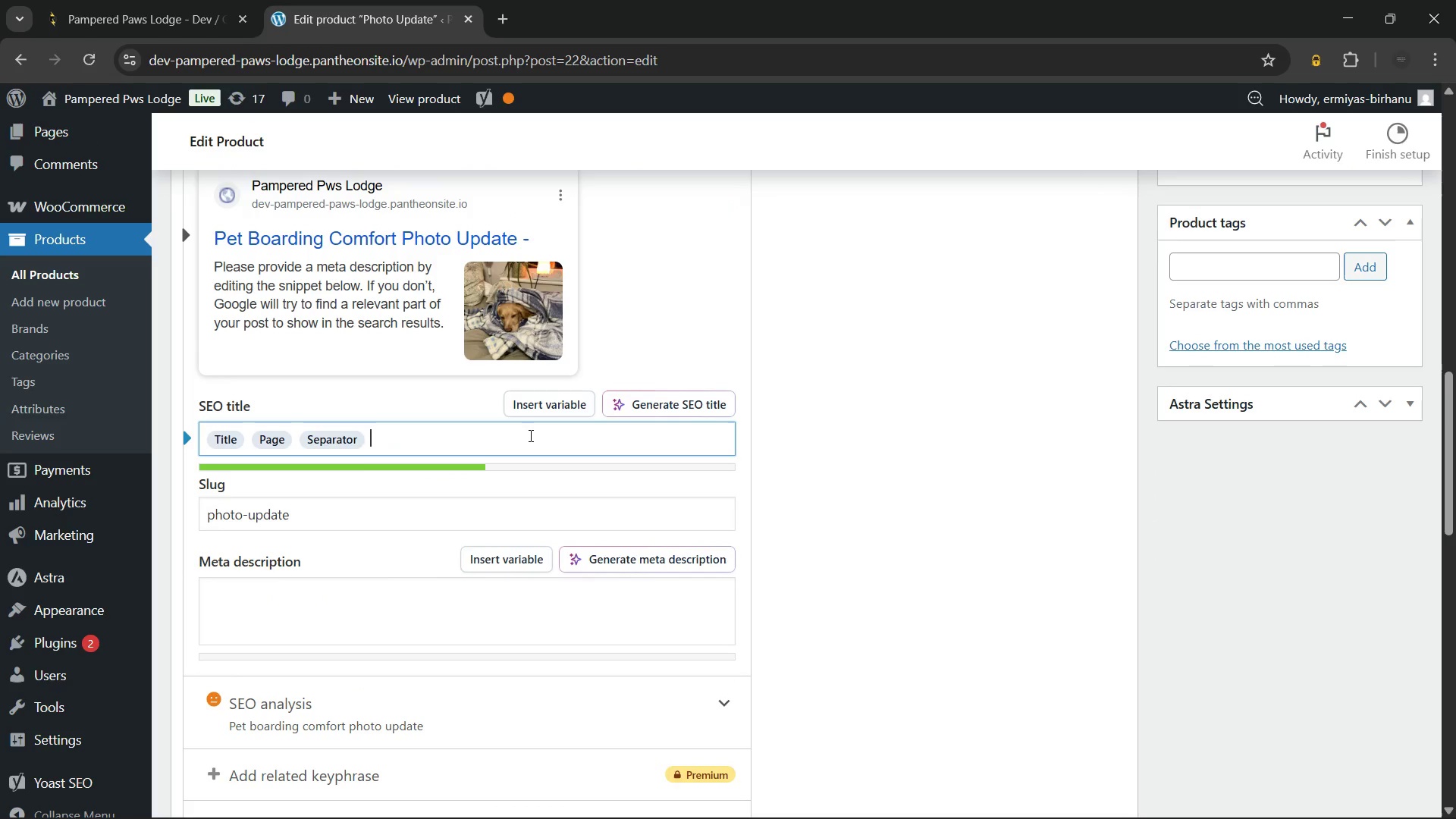 
key(Backspace)
 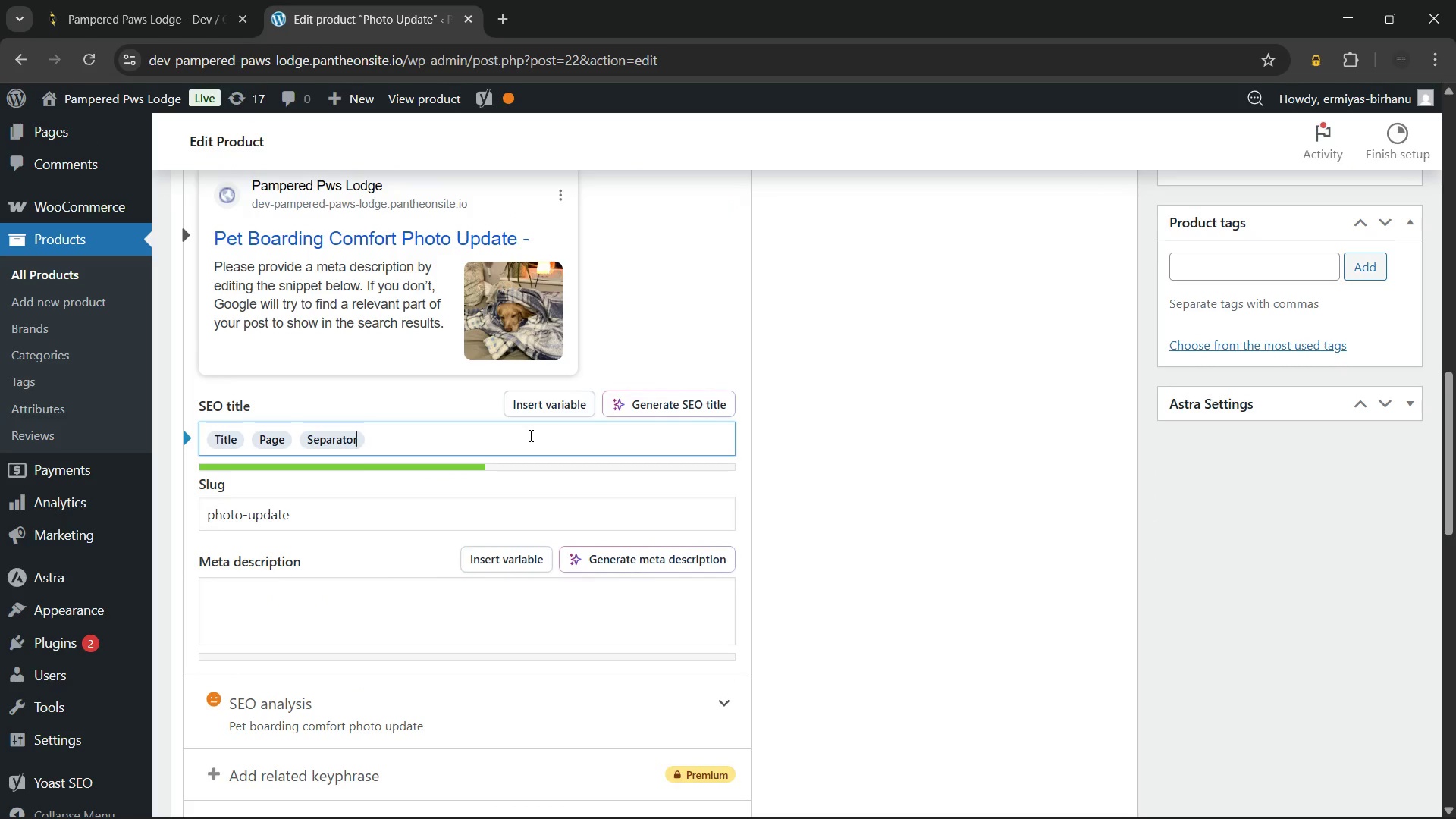 
key(Backspace)
 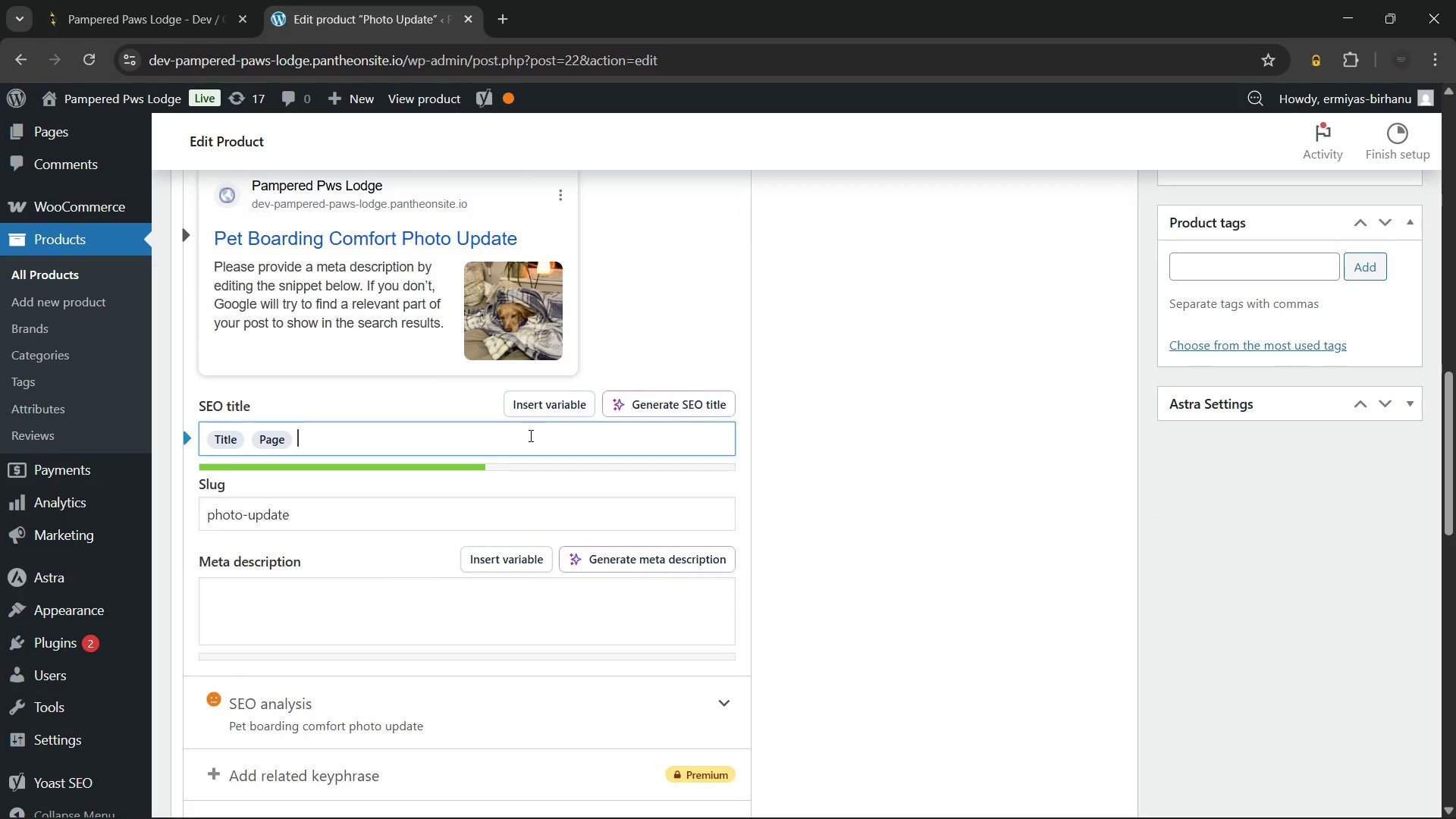 
key(Backspace)
 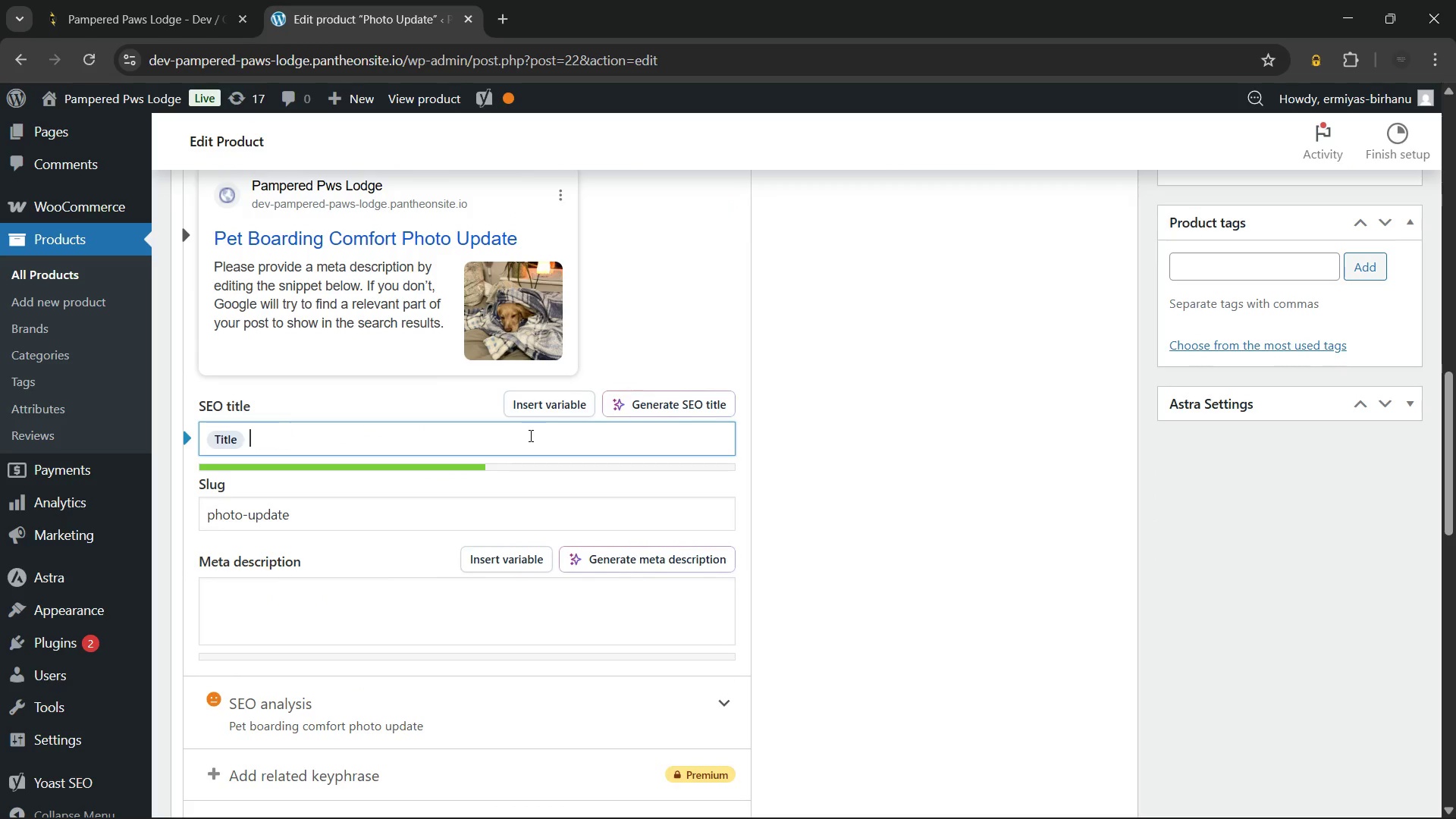 
key(Backspace)
 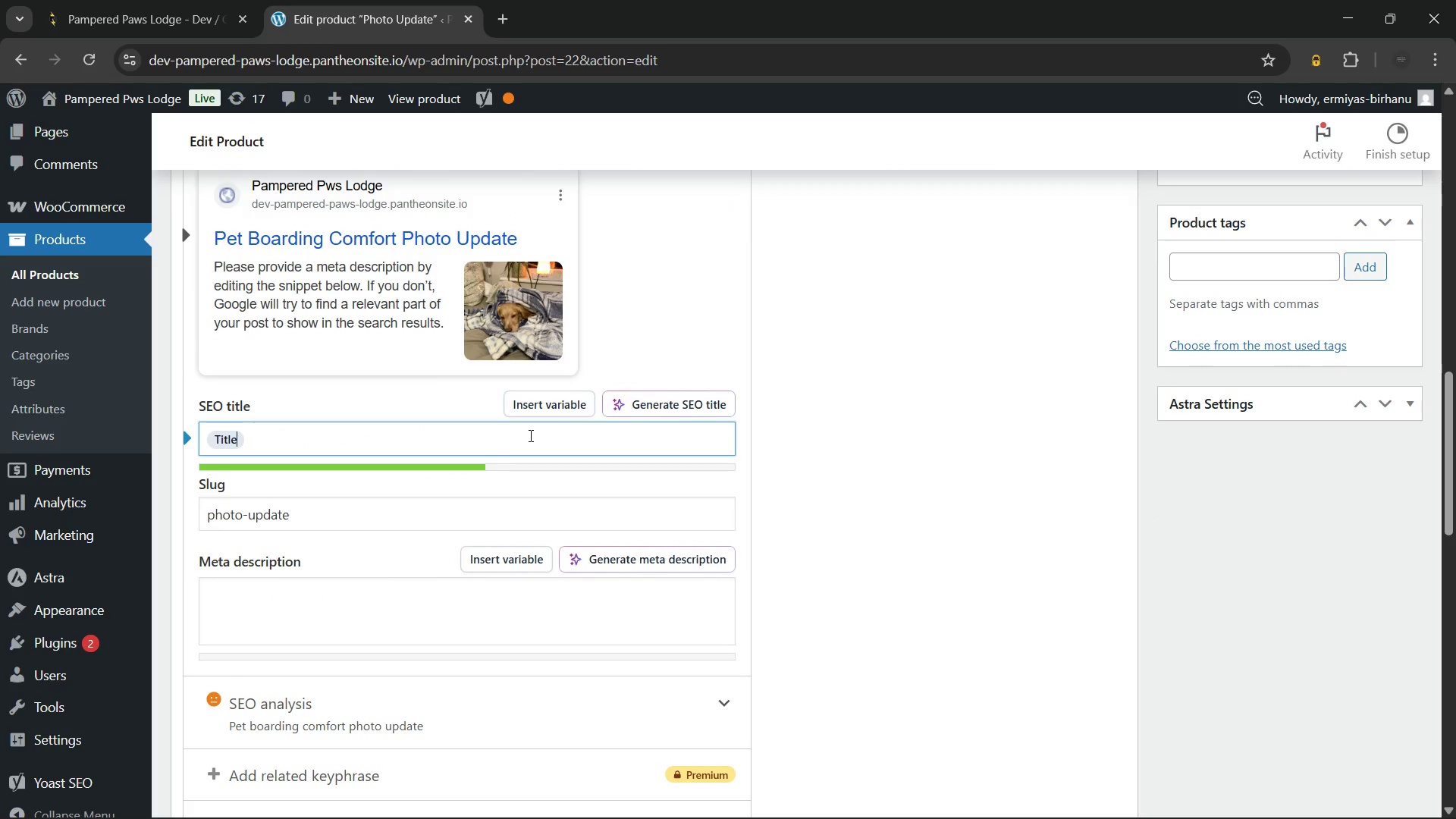 
key(Backspace)
 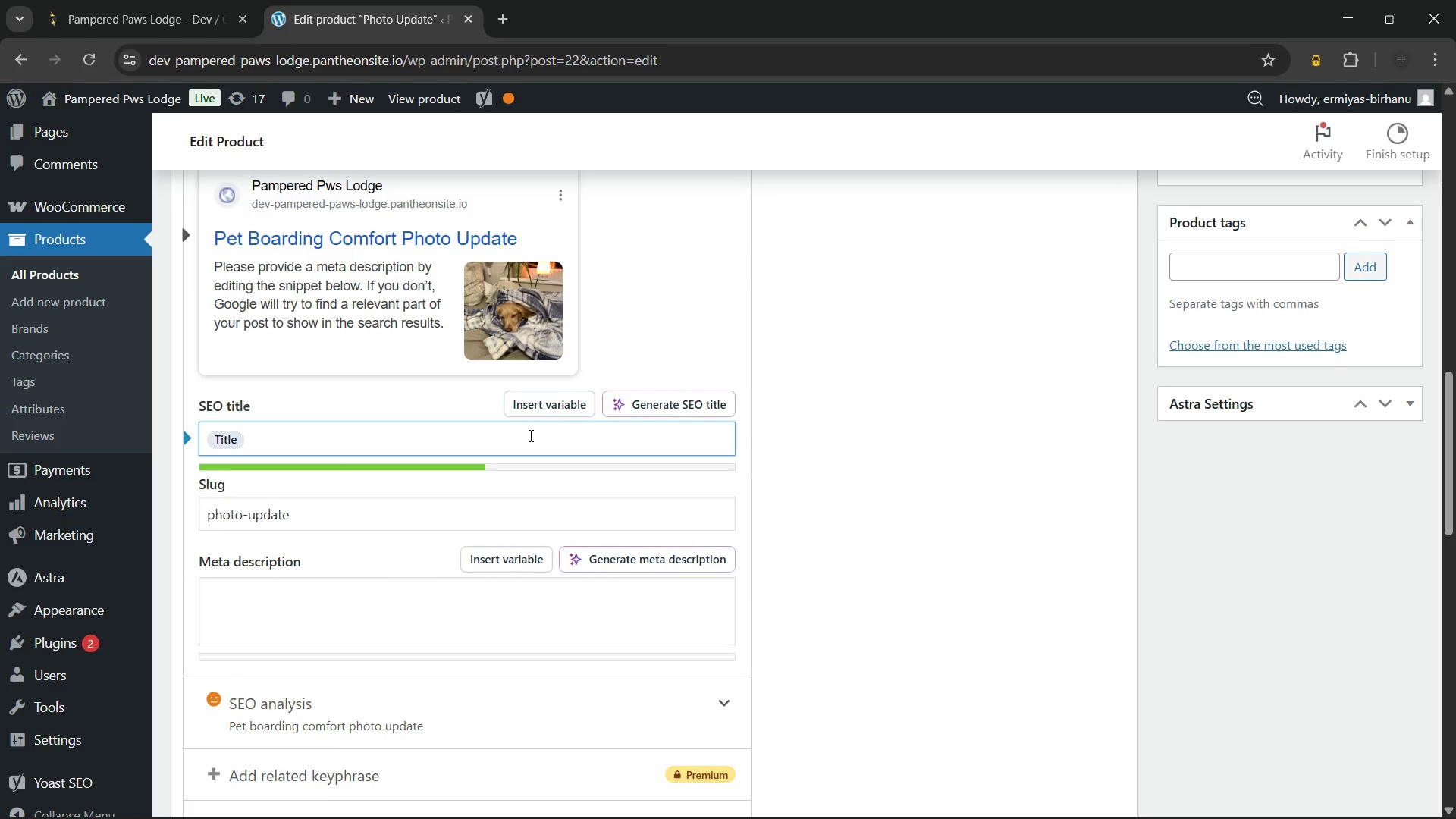 
key(Backspace)
 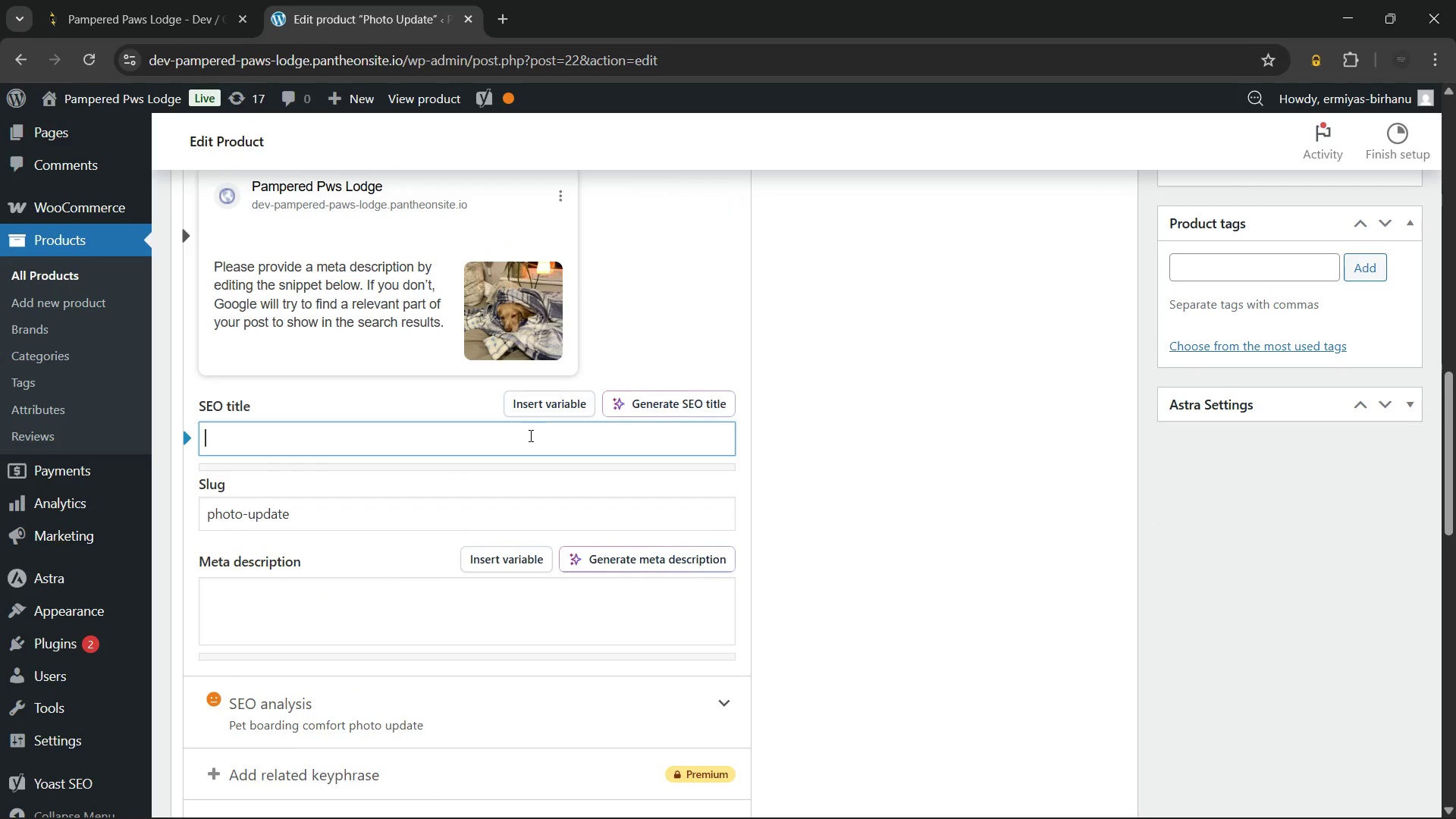 
type(Pet Boarding Comfort Photo Update | Real-Time p)
key(Backspace)
type(Peace of Mind)
 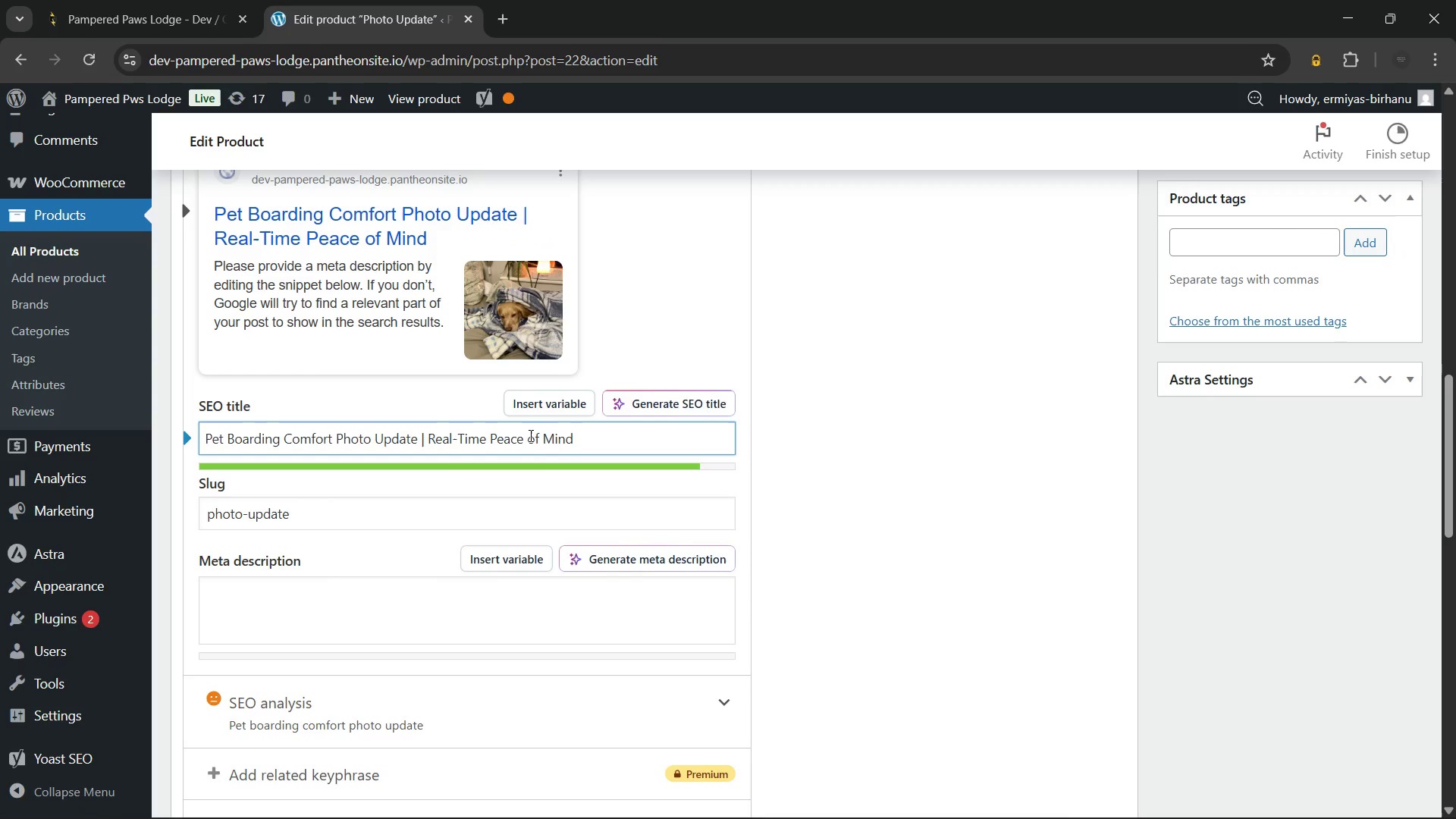 
left_click([390, 519])
 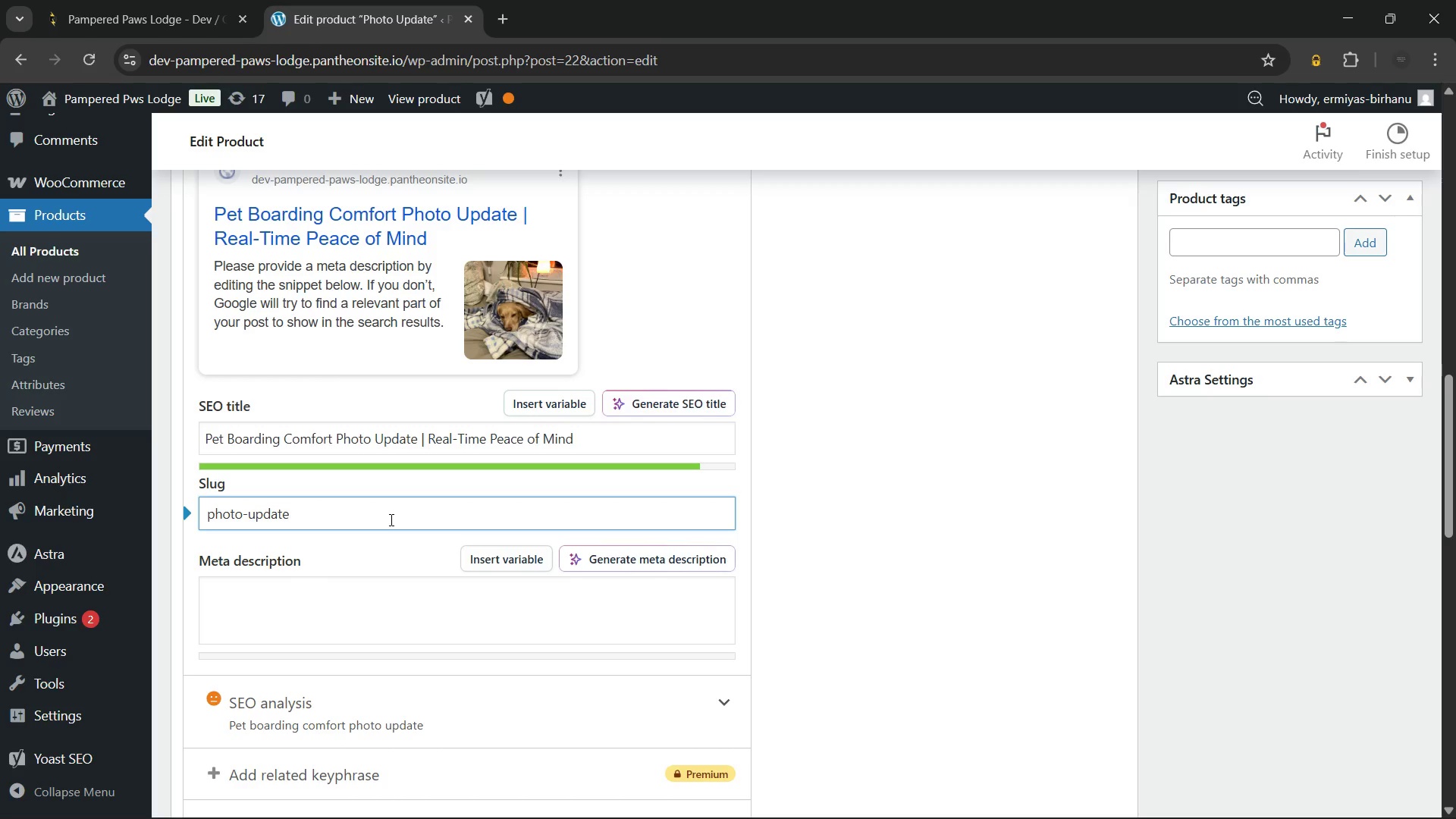 
hold_key(key=ArrowLeft, duration=1.14)
 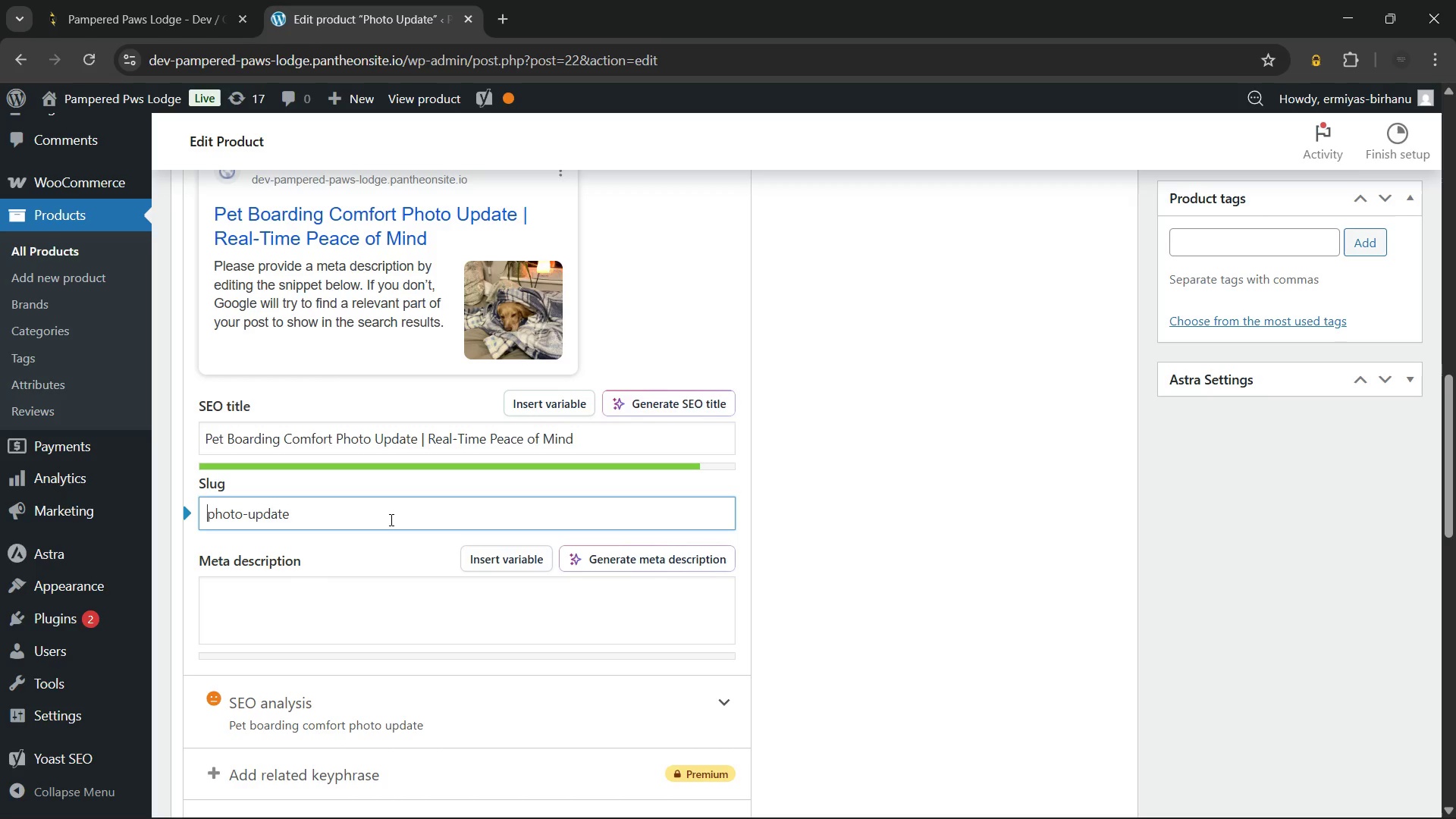 
type(pet-boardi)
key(Backspace)
type(ing-comfort-)
 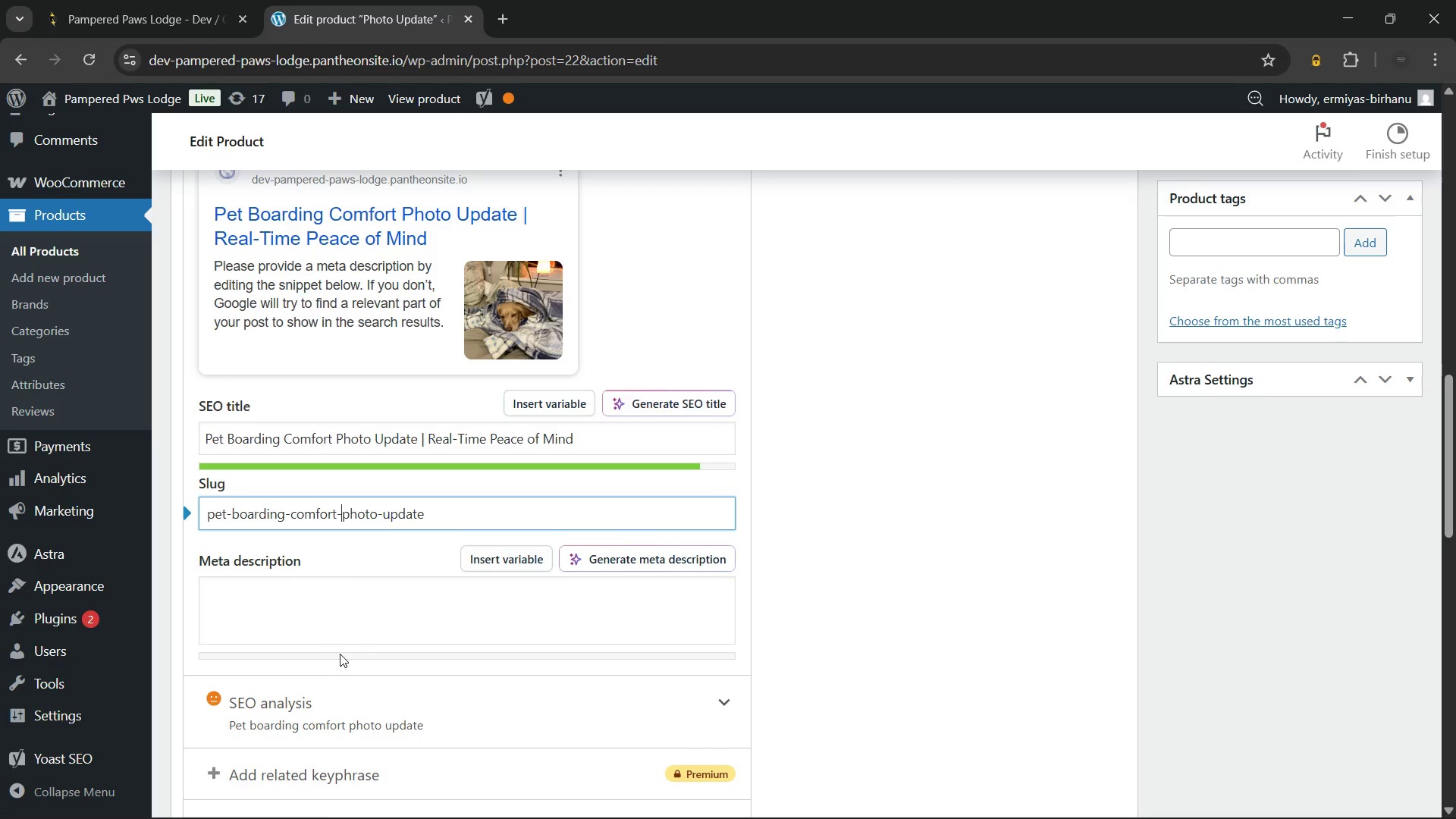 
left_click([336, 610])
 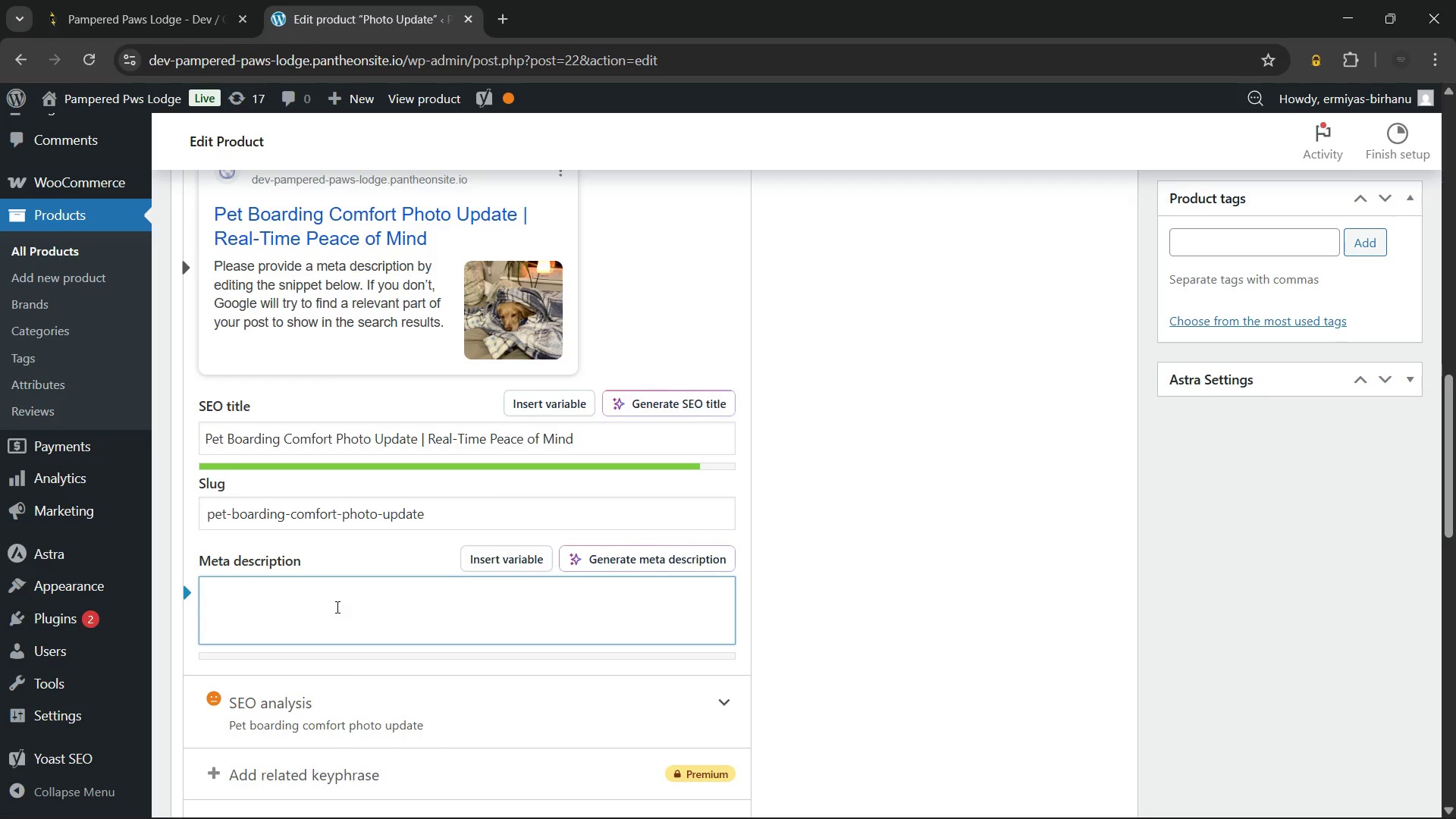 
wait(11.25)
 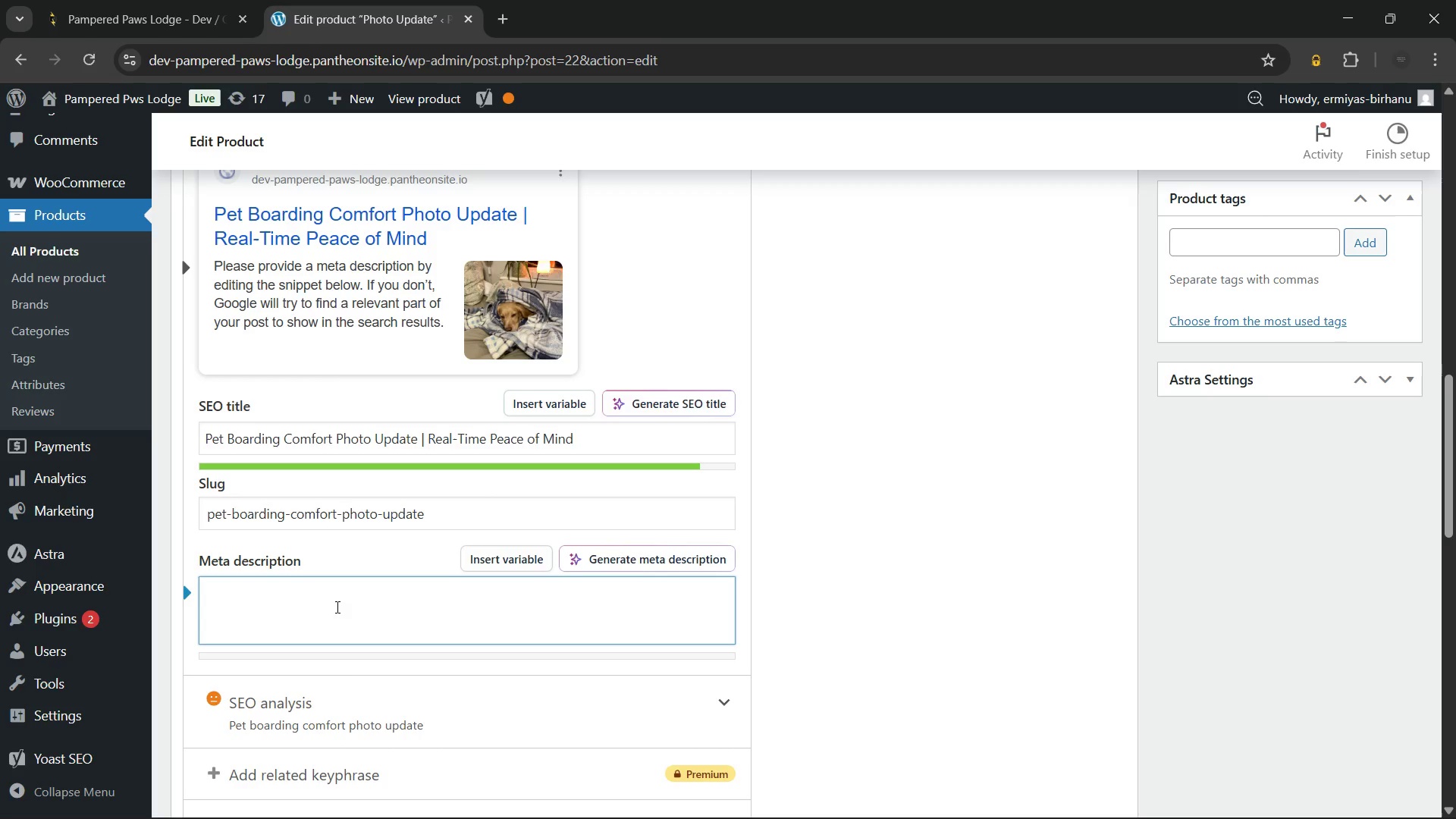 
type(Recieve)
 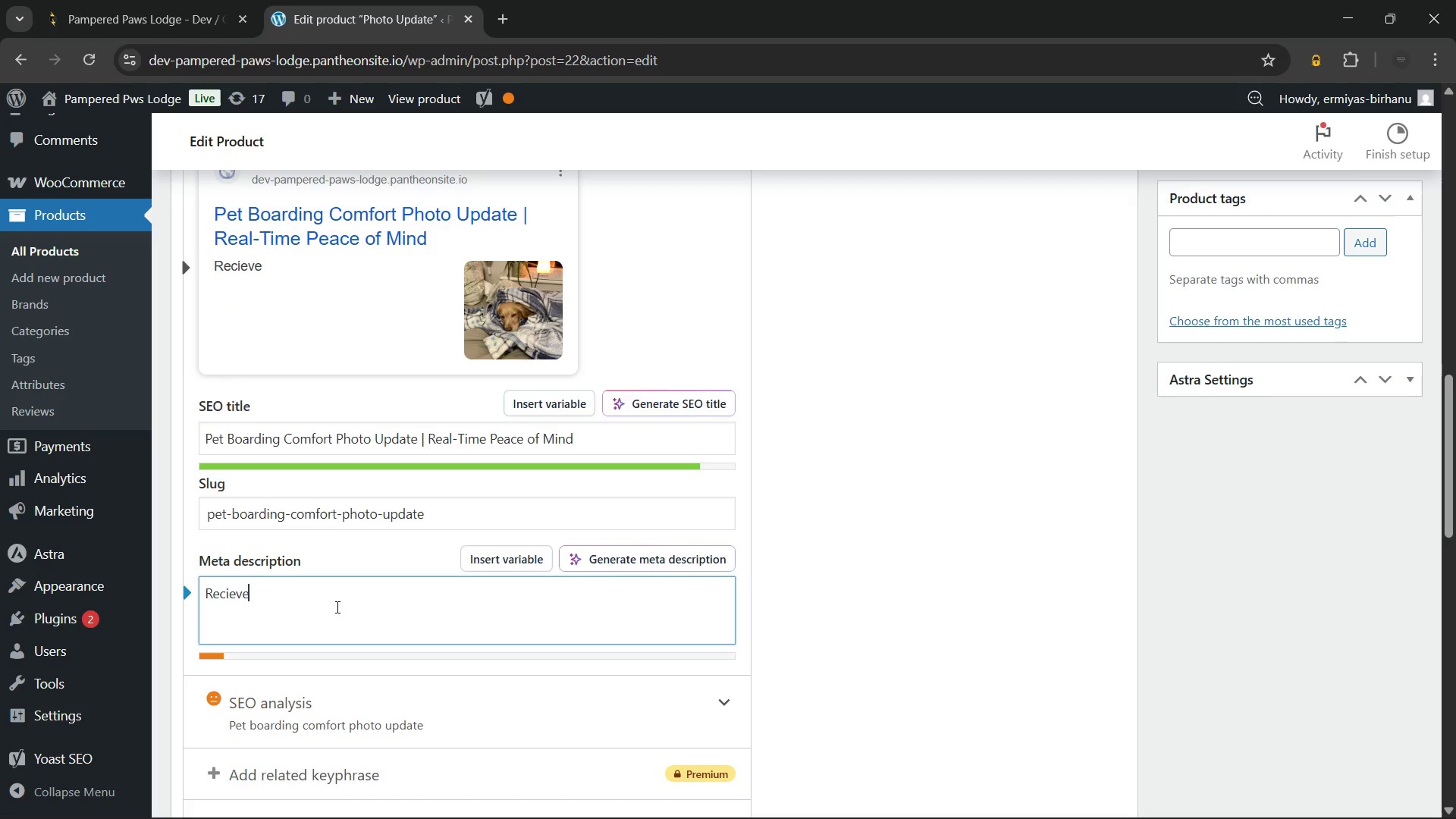 
key(Backspace)
key(Backspace)
key(Backspace)
key(Backspace)
type(eive a pet boarding comfort photo update to see your pet's stay. This service provides peace of mind and emotional comfort for owners. Book now!)
 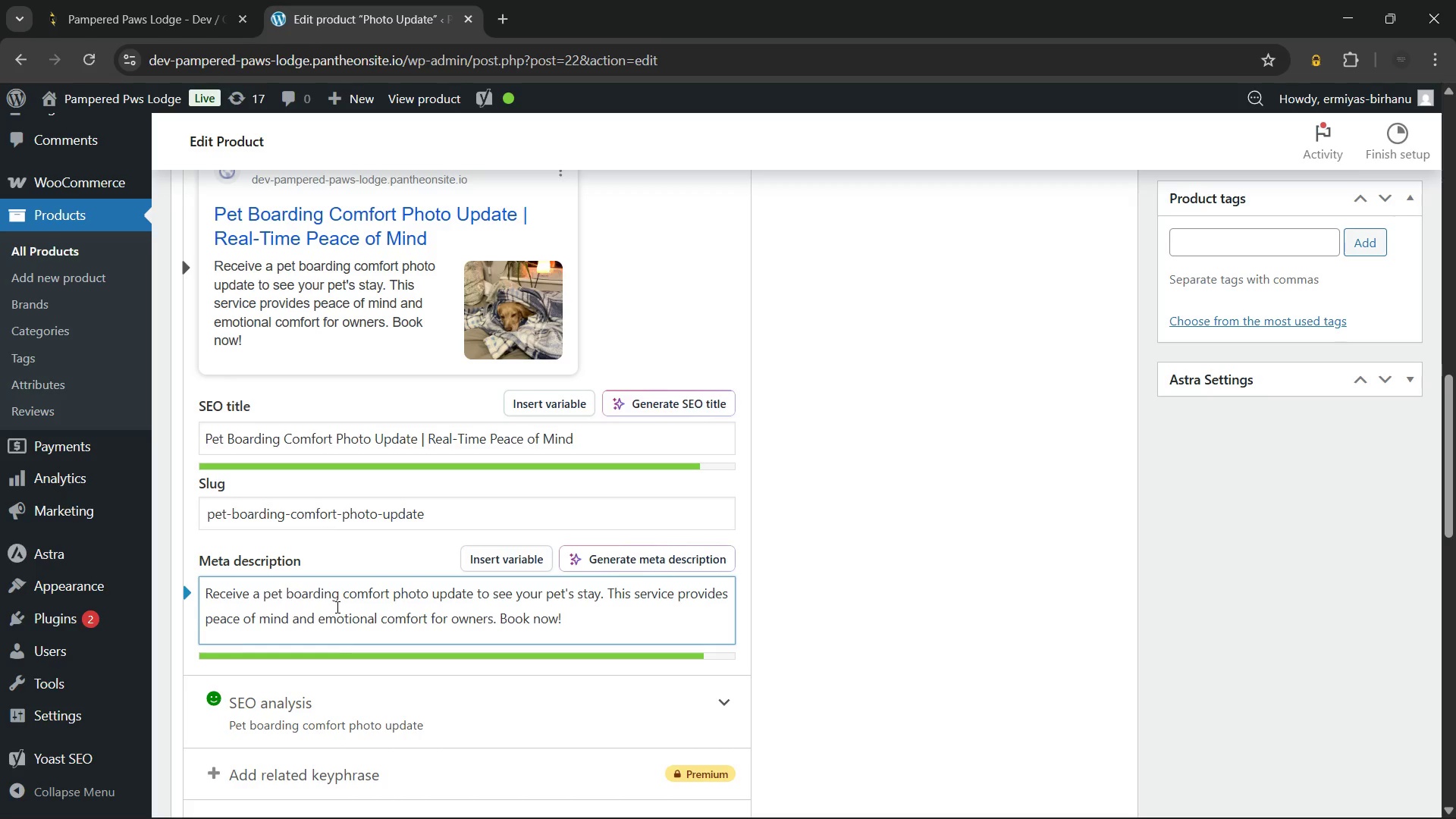 
left_click([856, 572])
 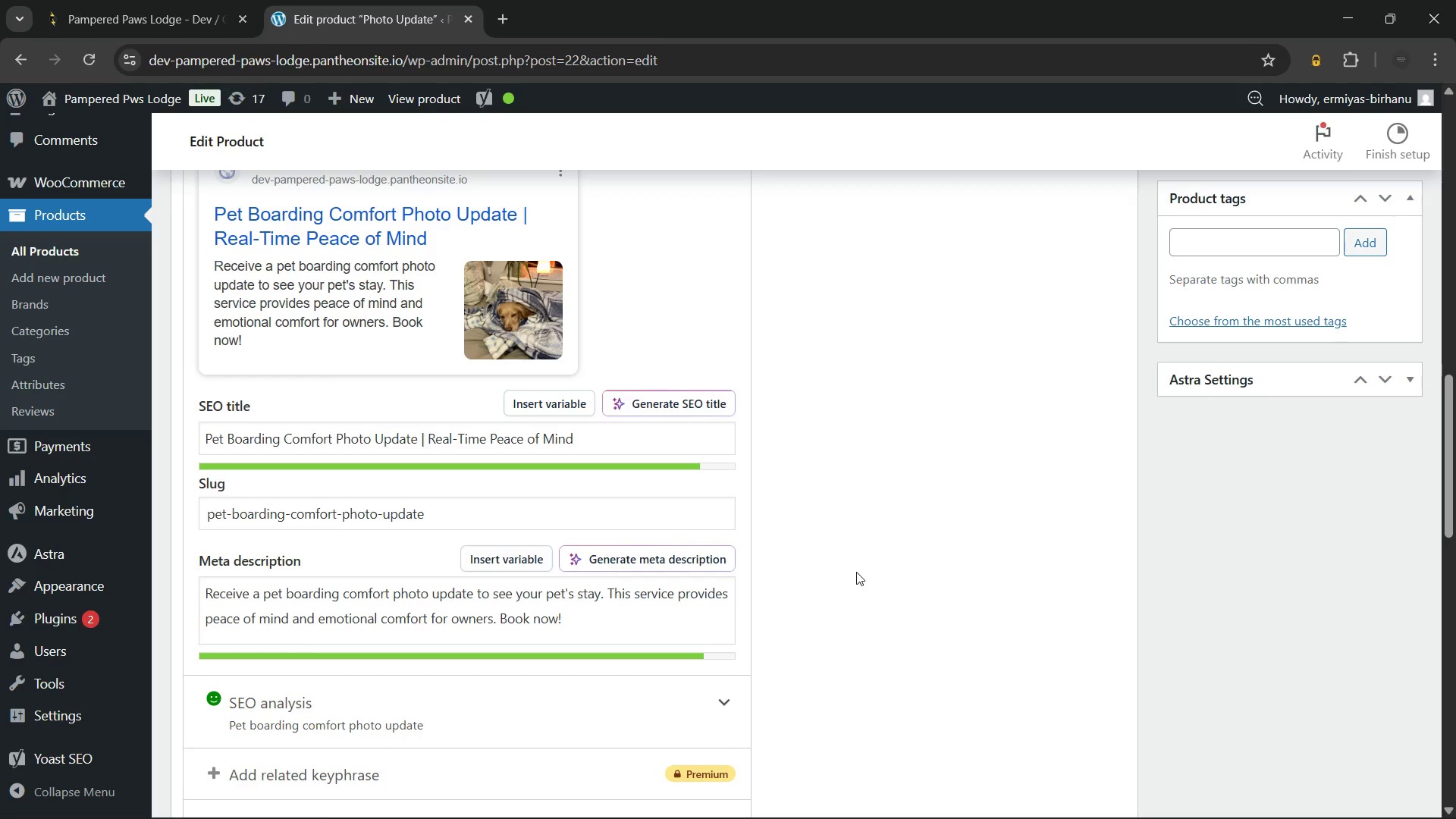 
scroll: coordinate [900, 548], scroll_direction: down, amount: 9.0
 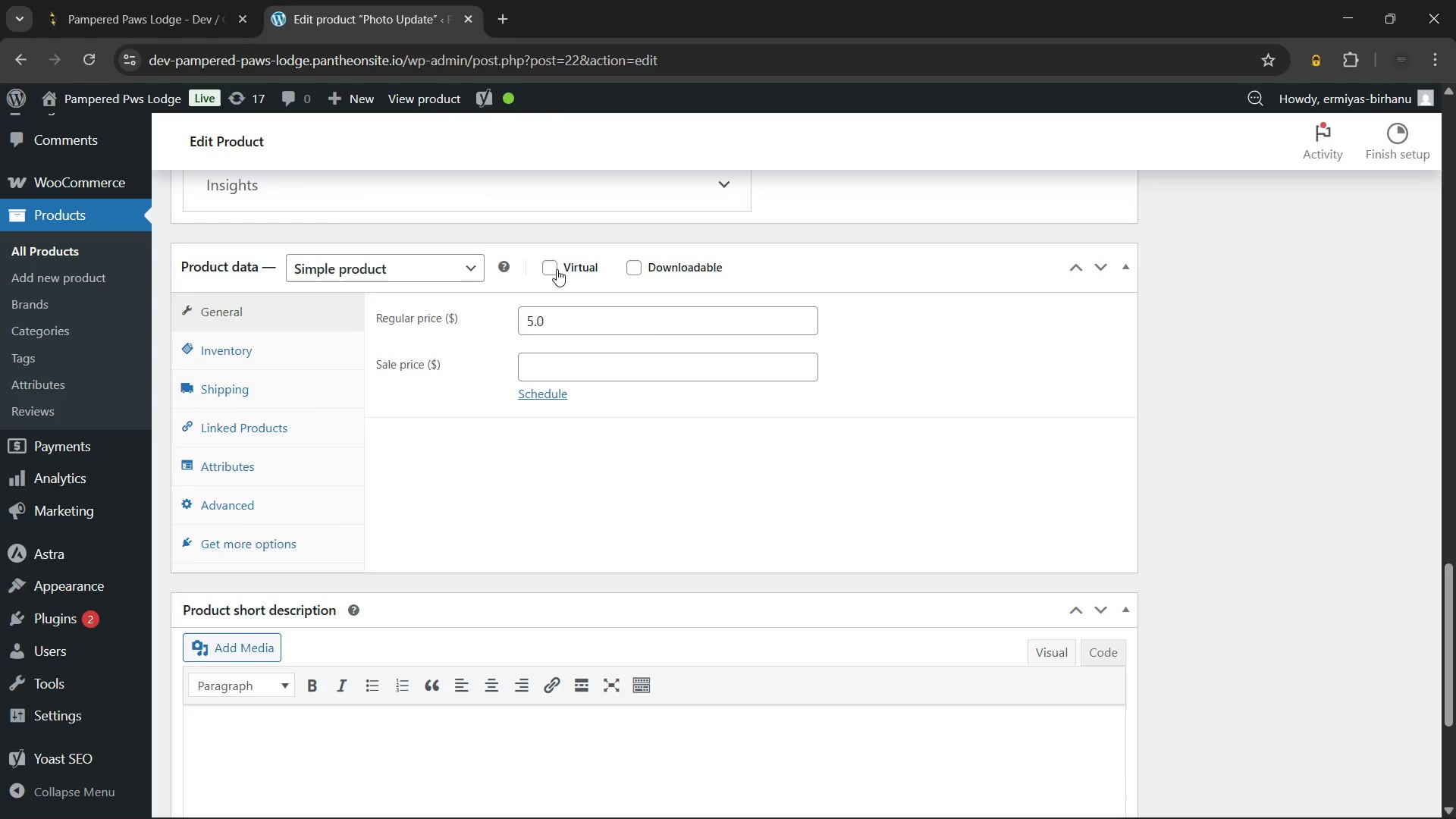 
left_click([554, 265])
 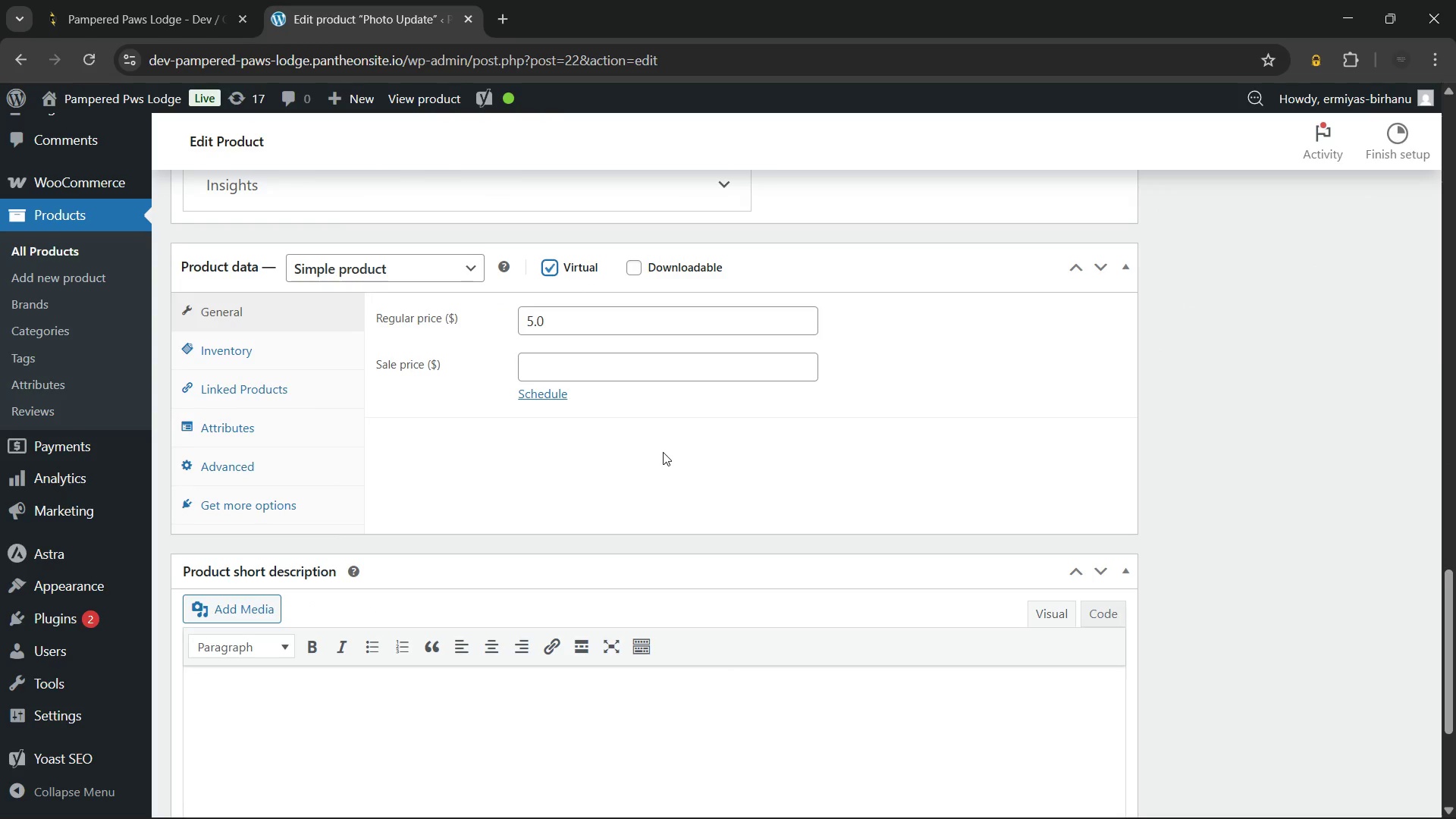 
left_click([663, 452])
 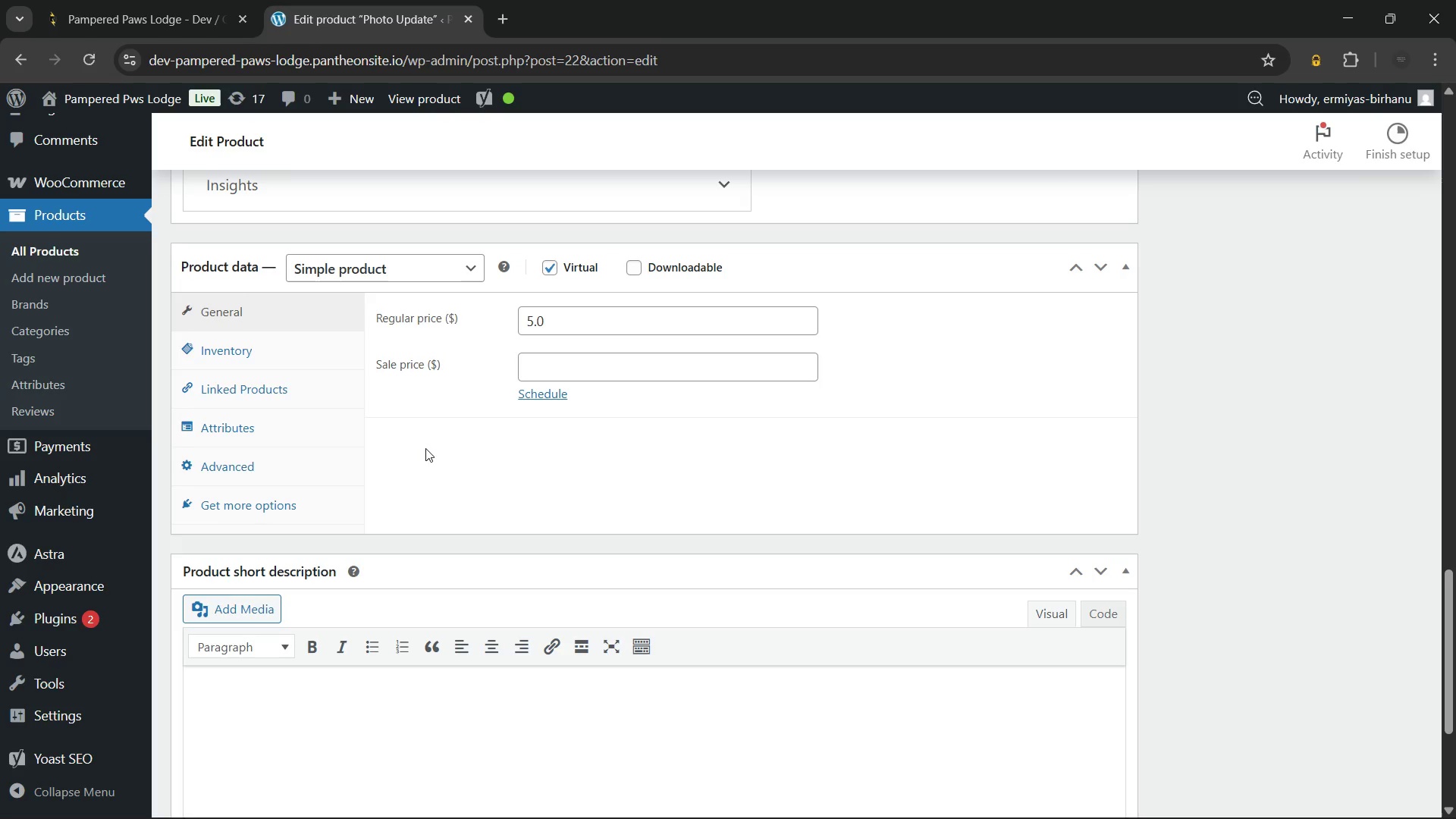 
left_click([584, 323])
 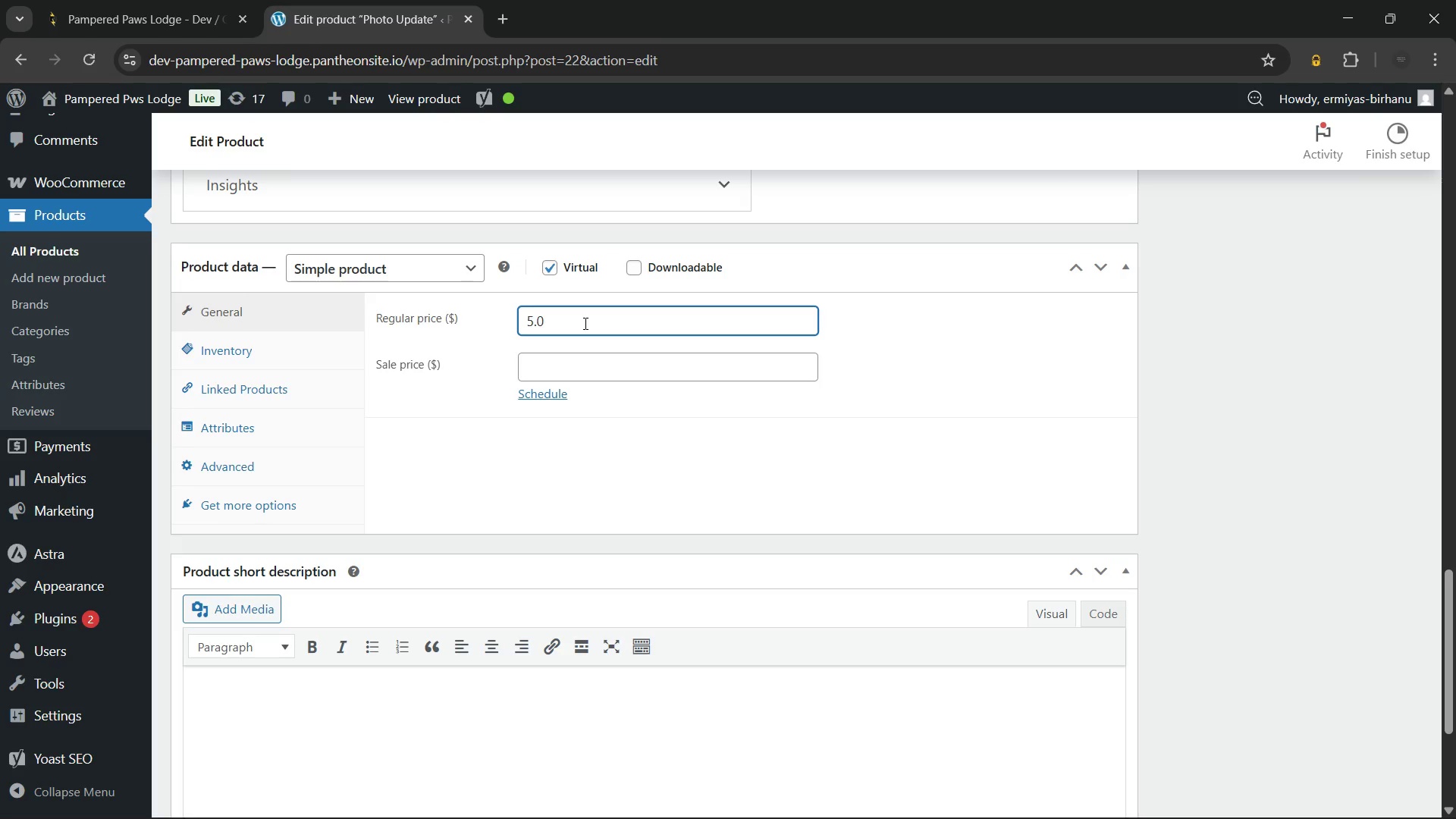 
key(Backspace)
type(00)
 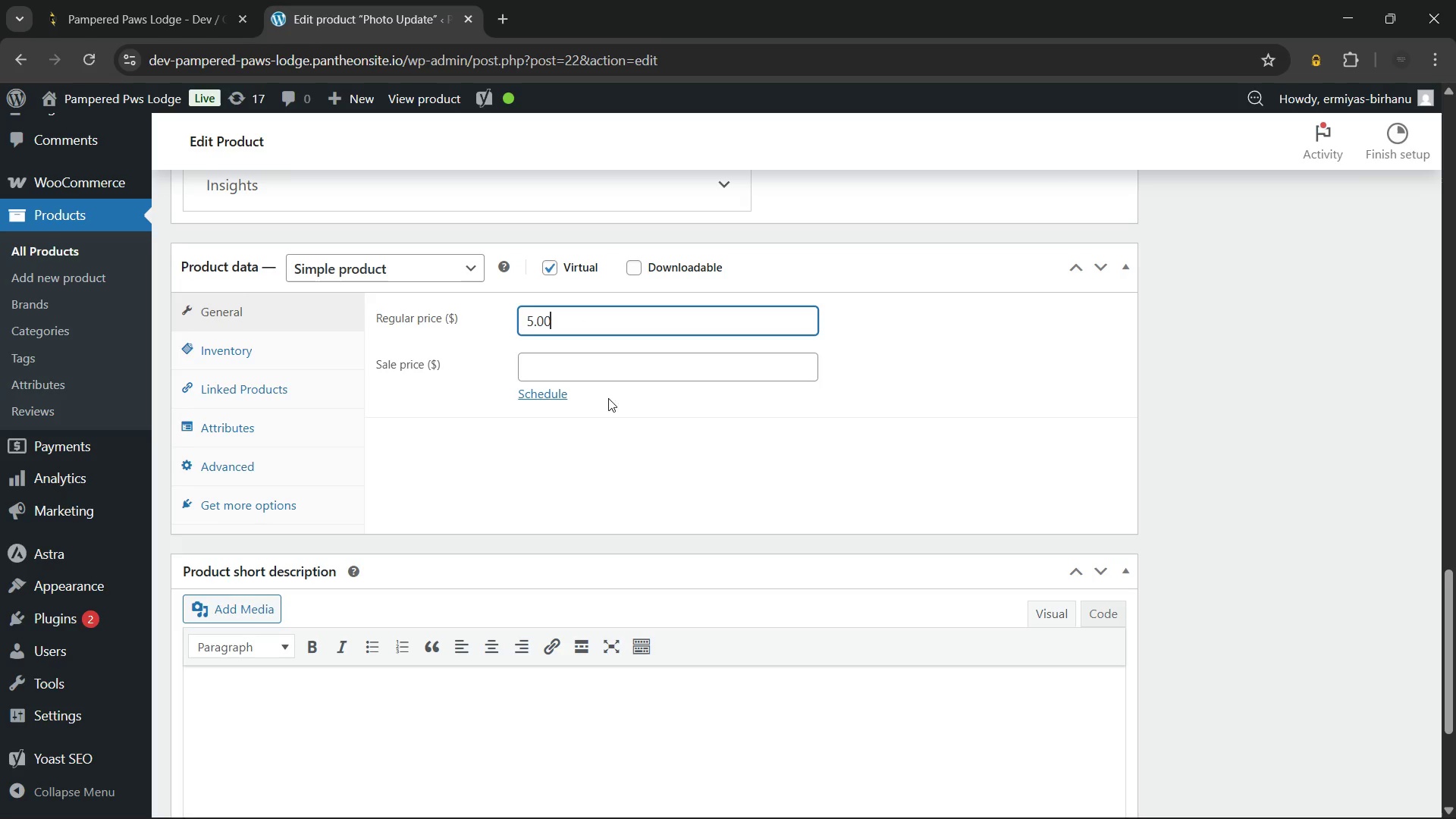 
left_click([612, 428])
 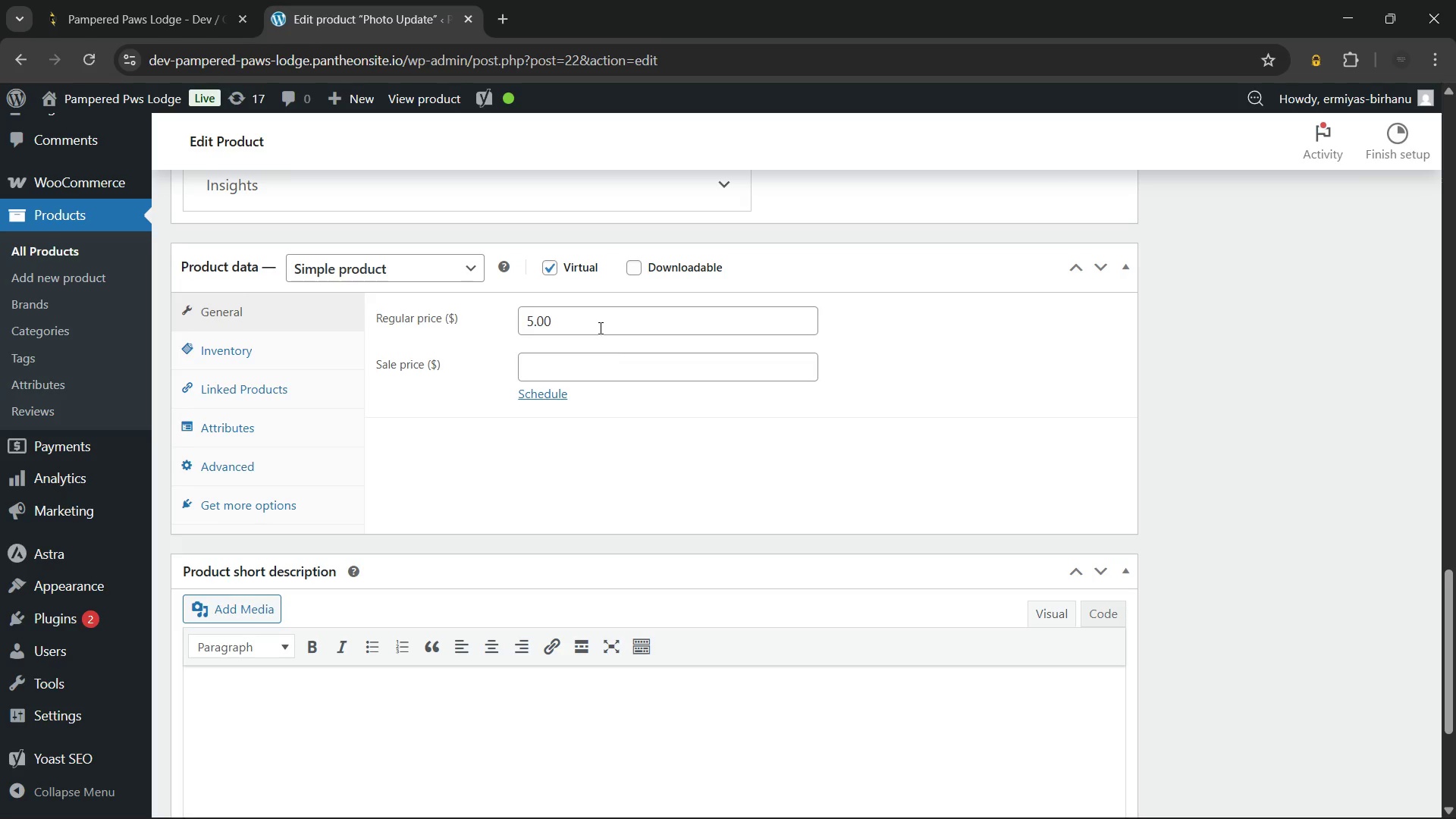 
left_click([599, 328])
 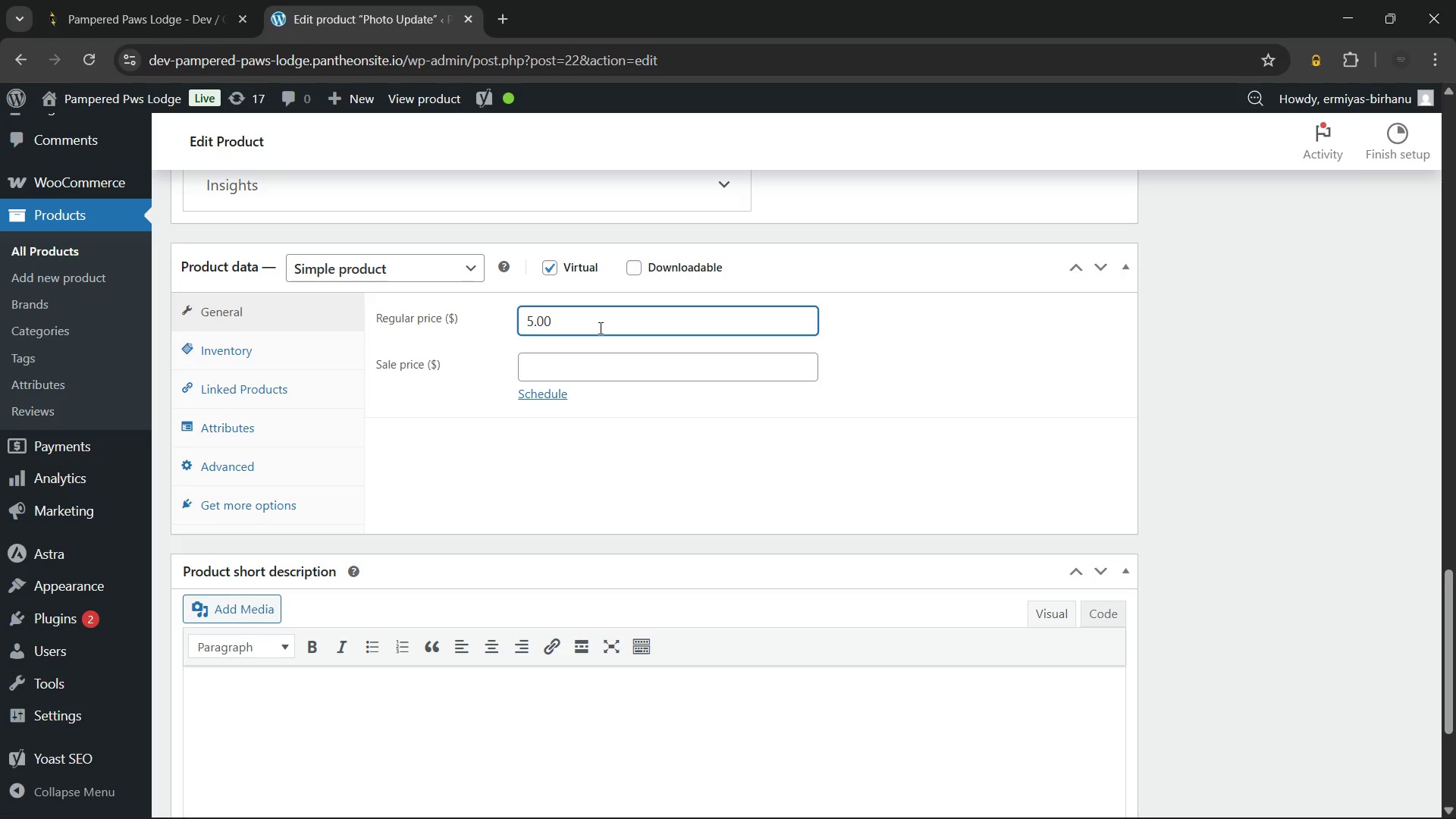 
key(Backspace)
 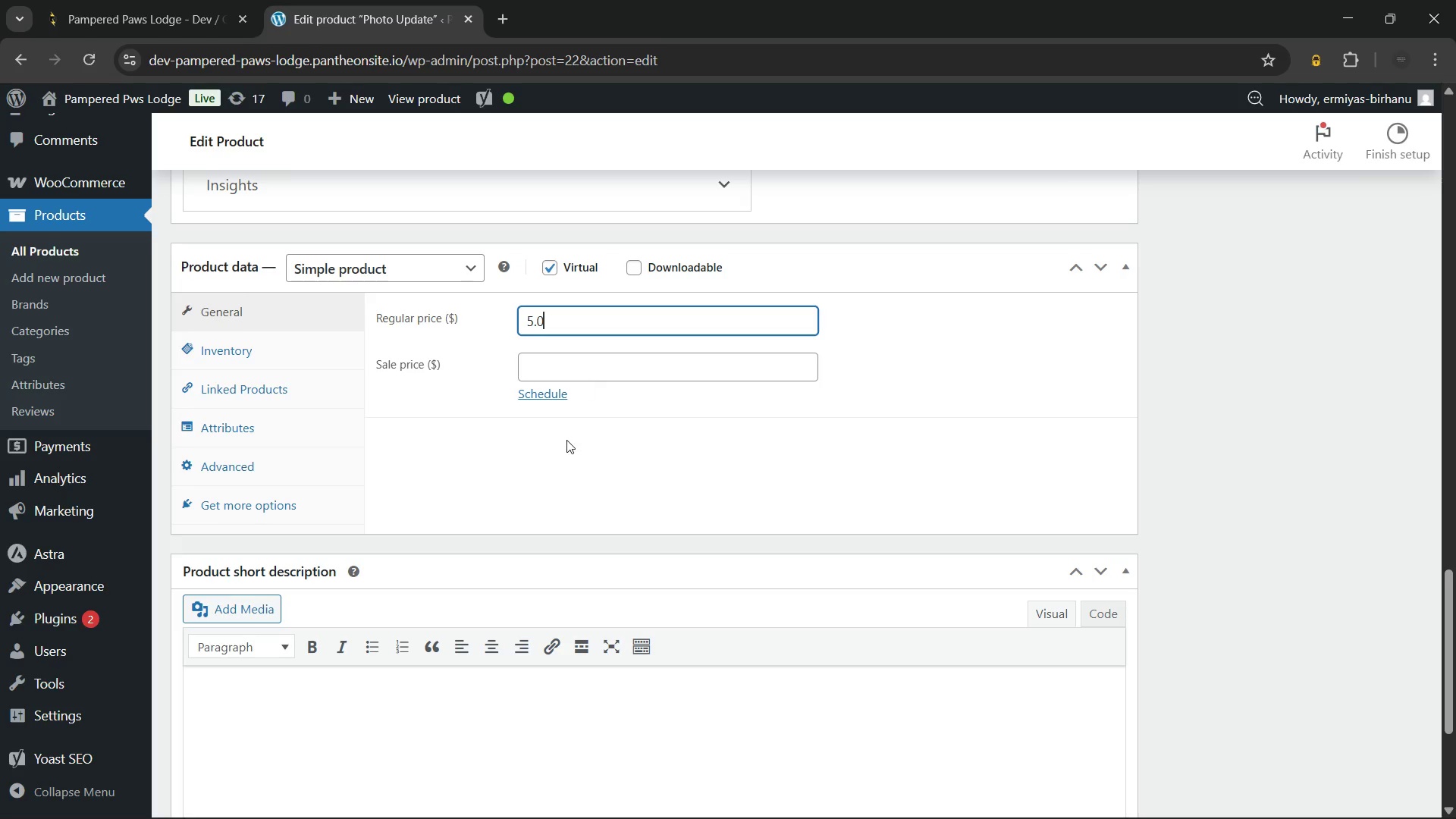 
left_click([566, 440])
 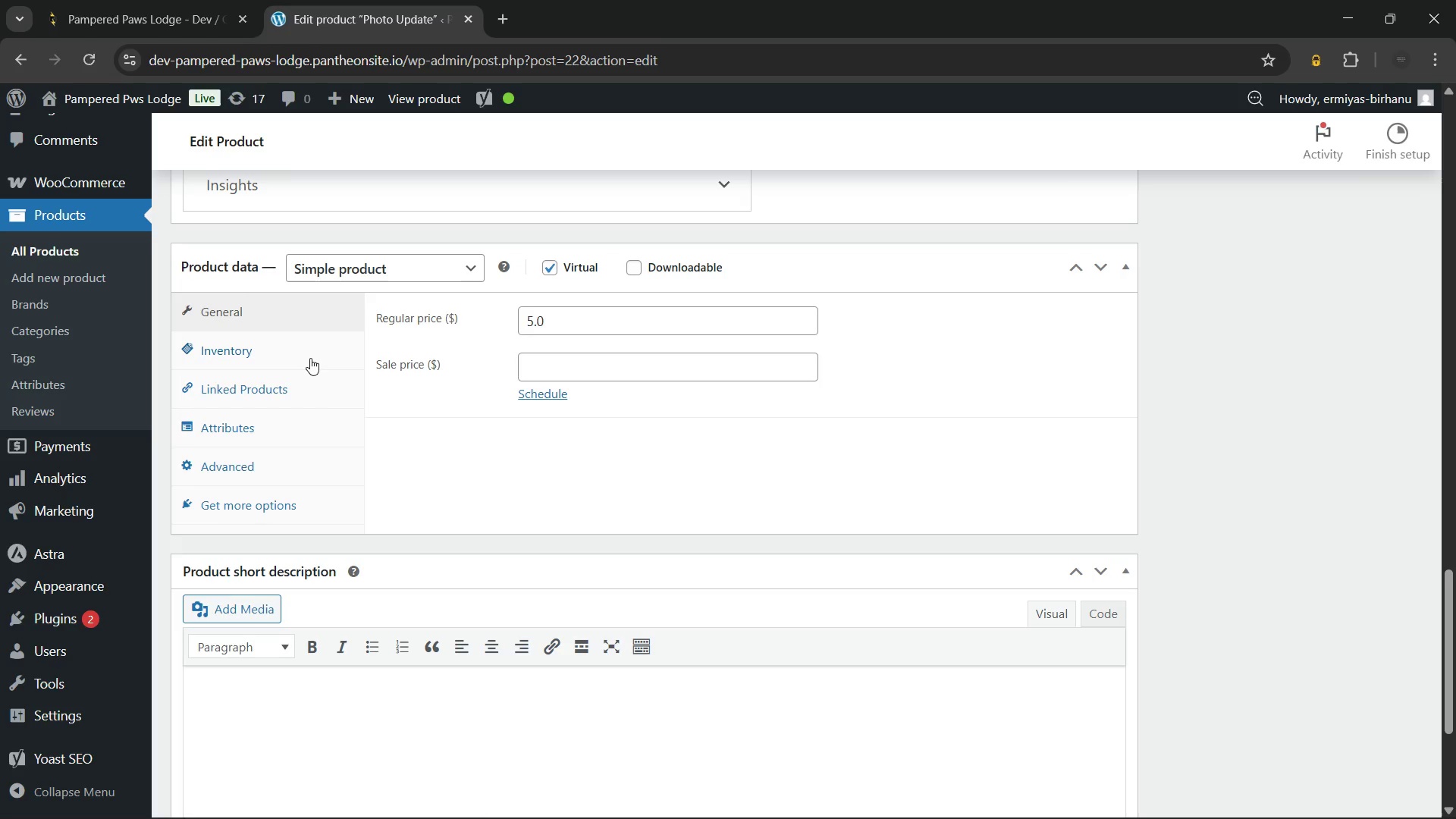 
left_click([309, 353])
 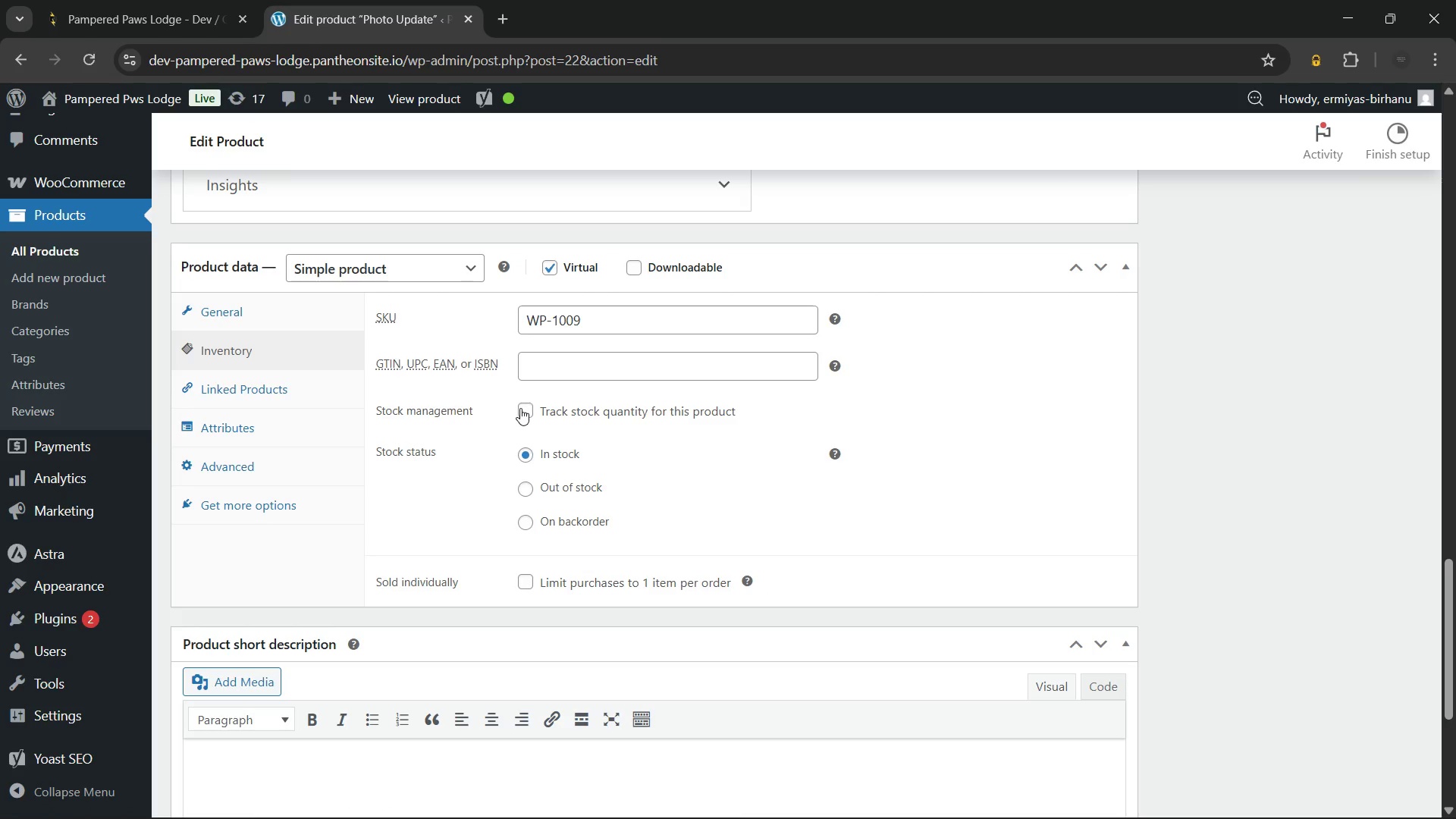 
left_click([493, 451])
 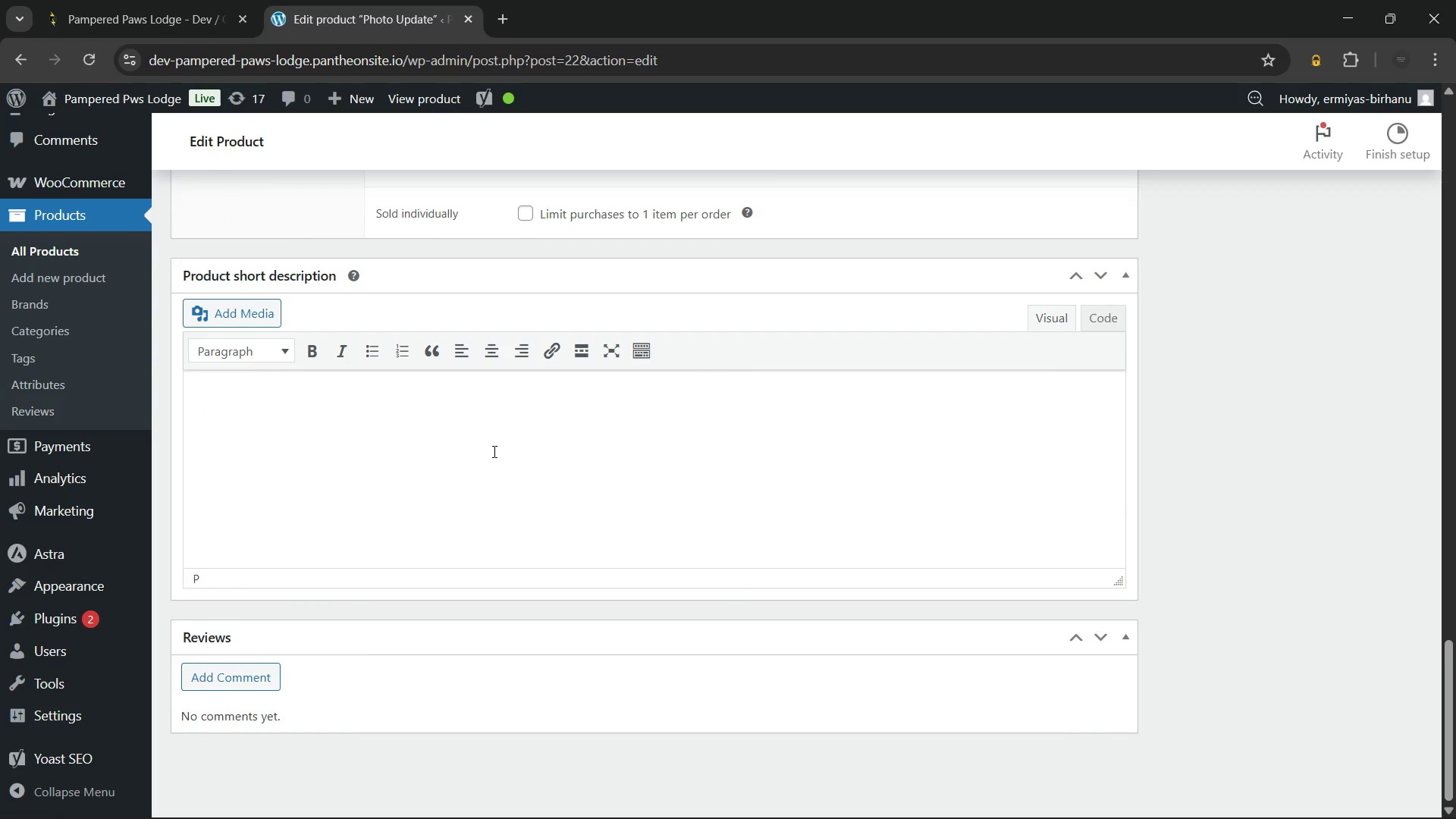 
scroll: coordinate [520, 408], scroll_direction: down, amount: 4.0
 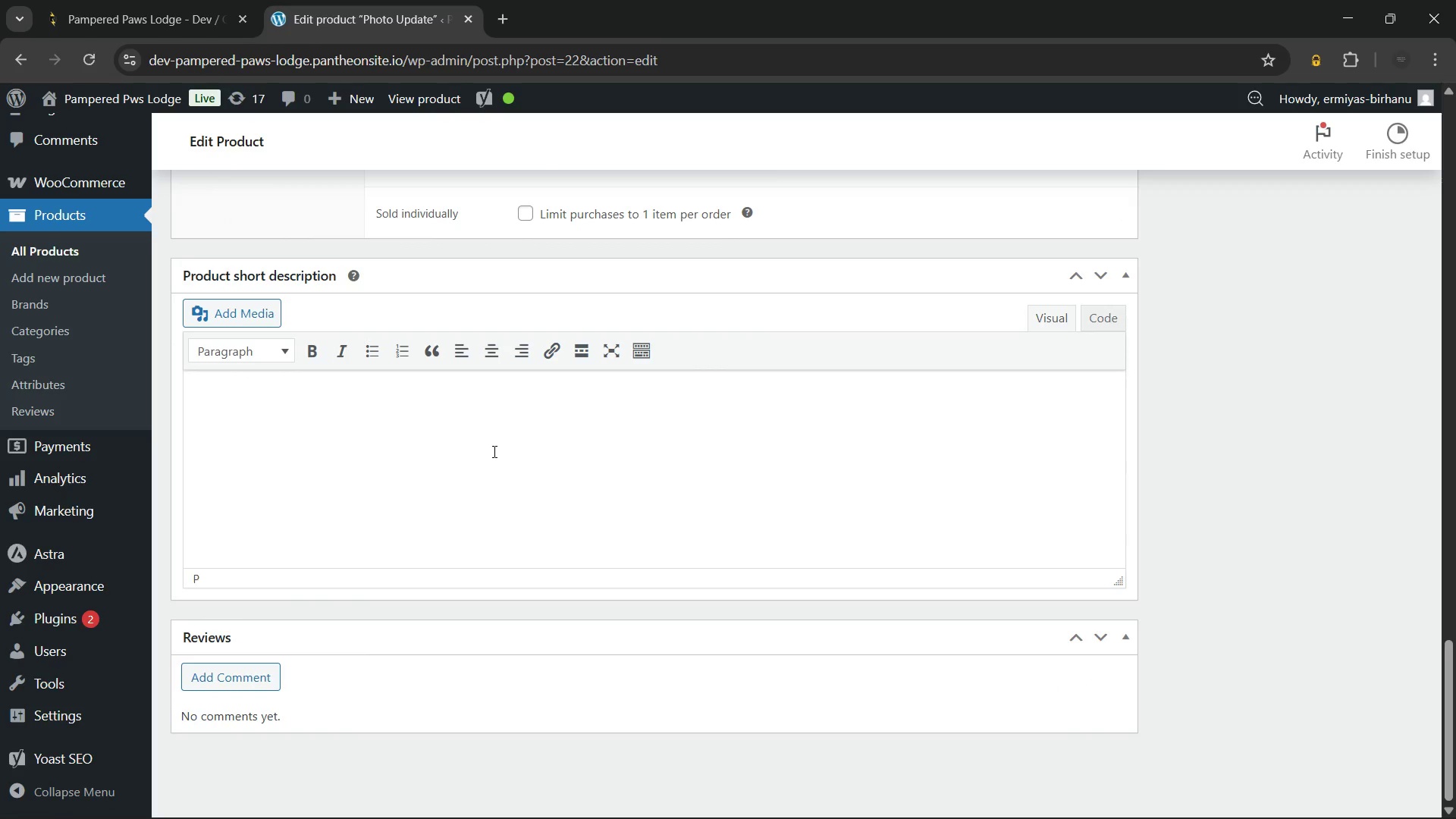 
wait(5.35)
 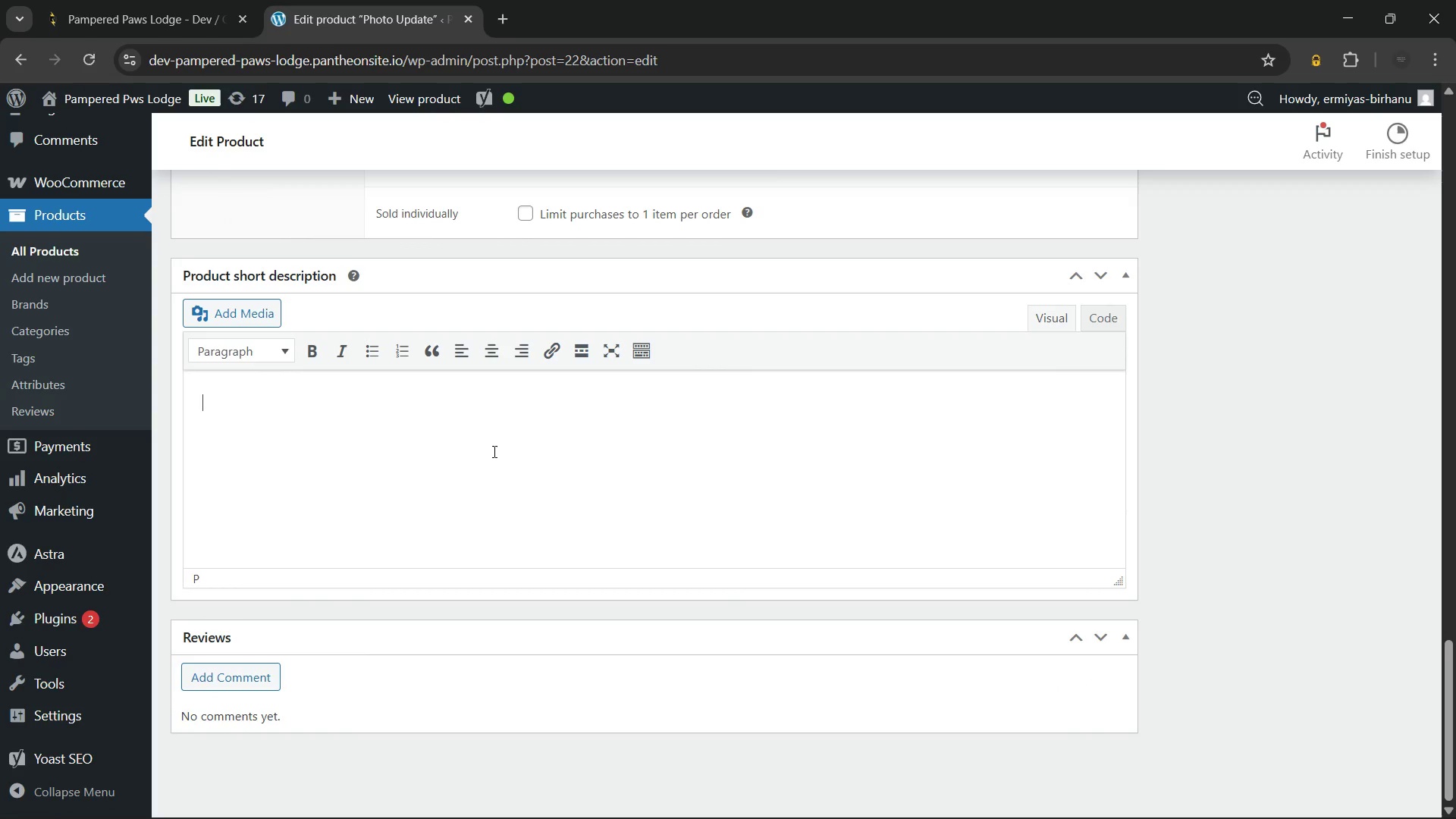 
type(Enjoy total peace of mind with a pet boarding comfort photo update. Receive a high-quality digital image of yoour pet enjoying their stay, providing)
 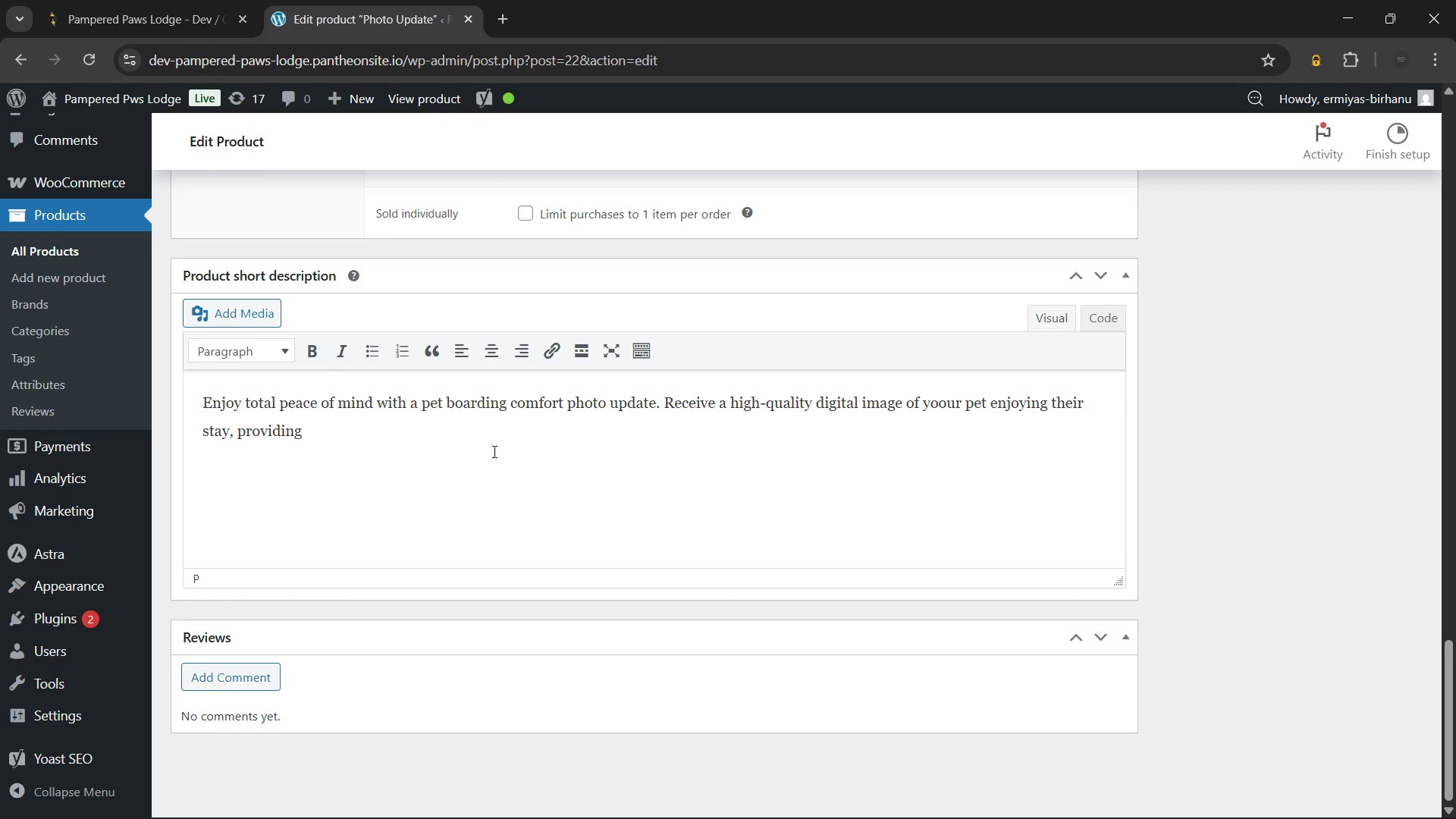 
type( the emotional comfort of seeig)
key(Backspace)
type(ng them happy and well-cared for.)
 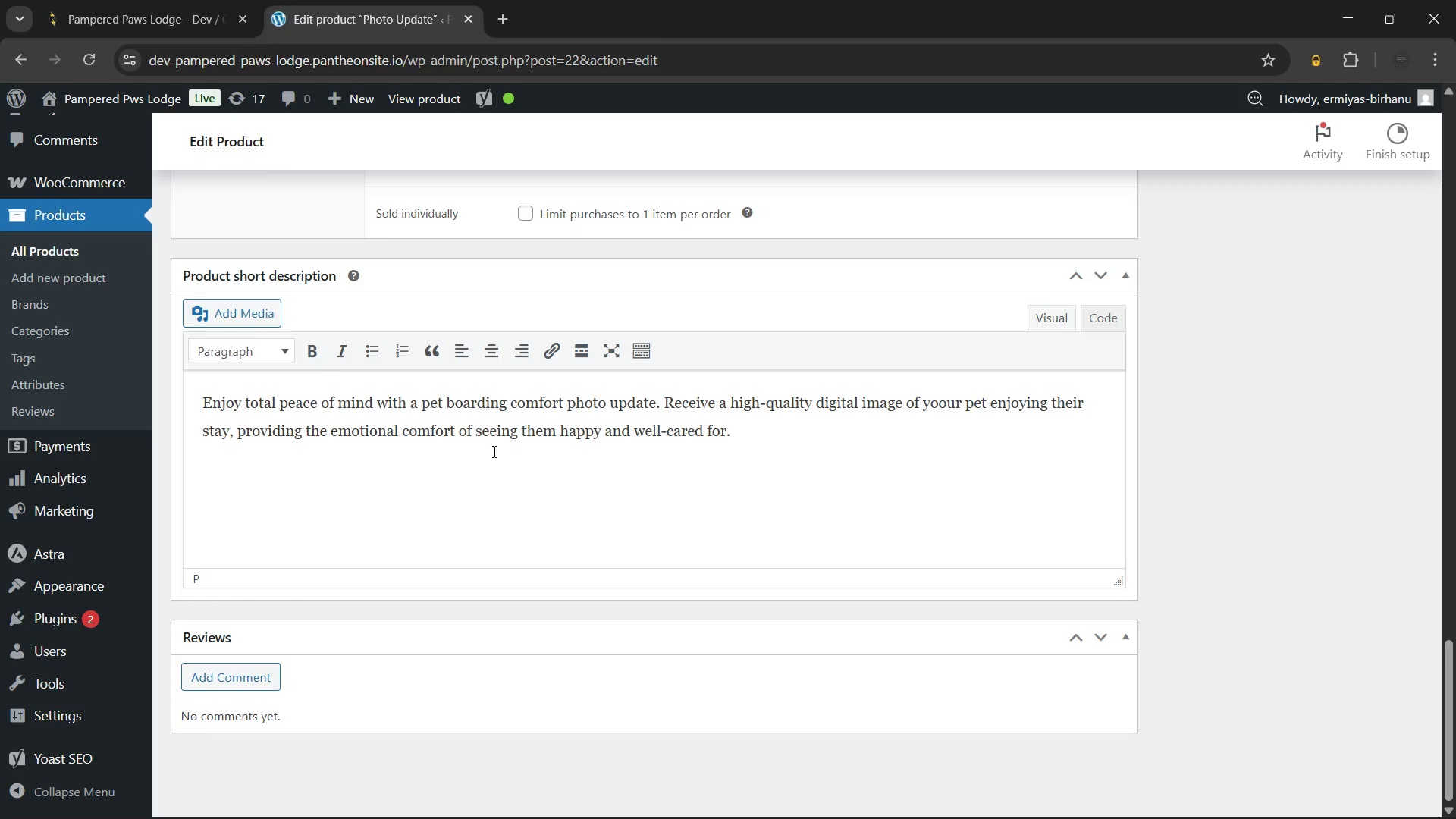 
key(Enter)
 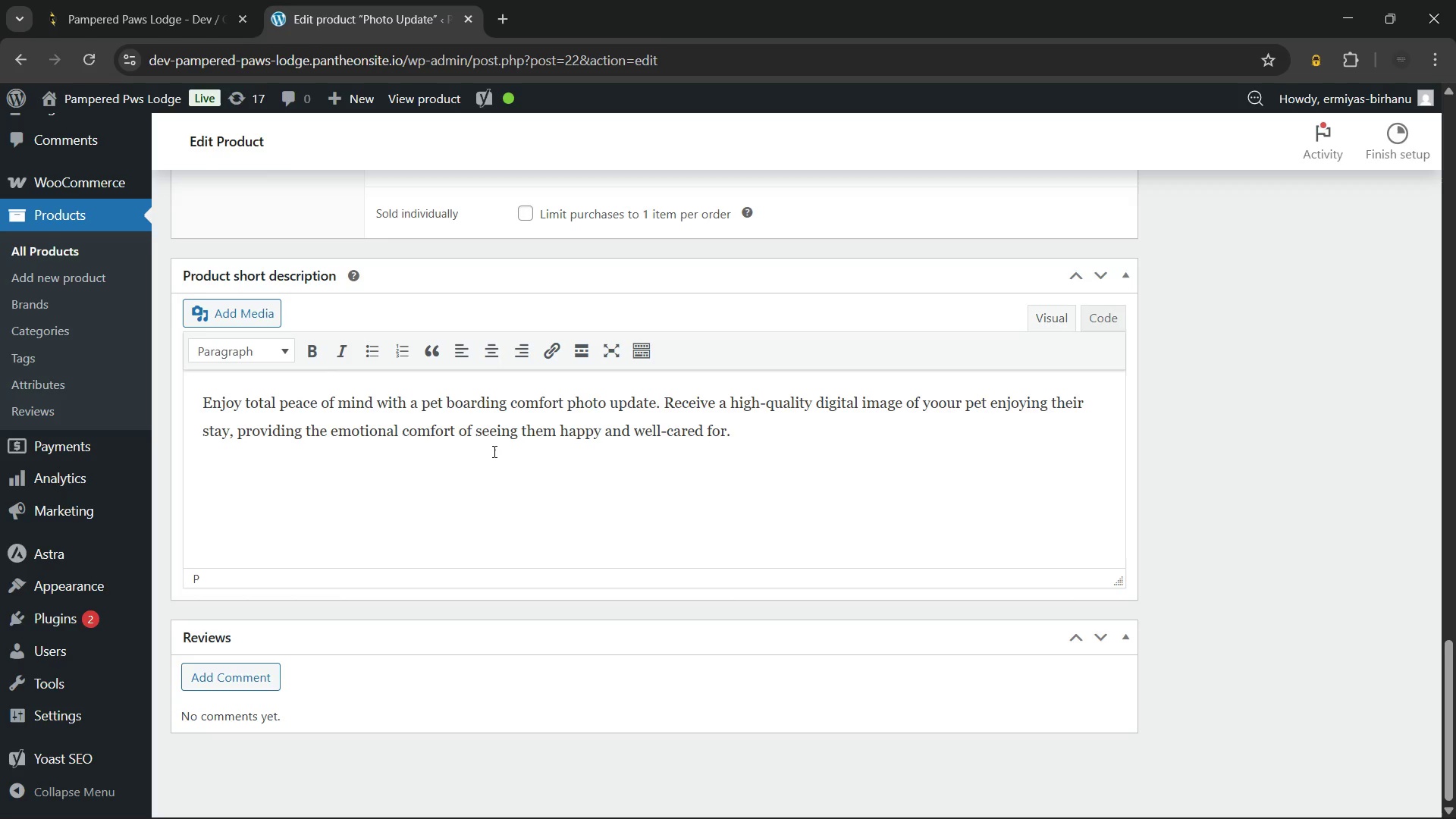 
key(Backspace)
 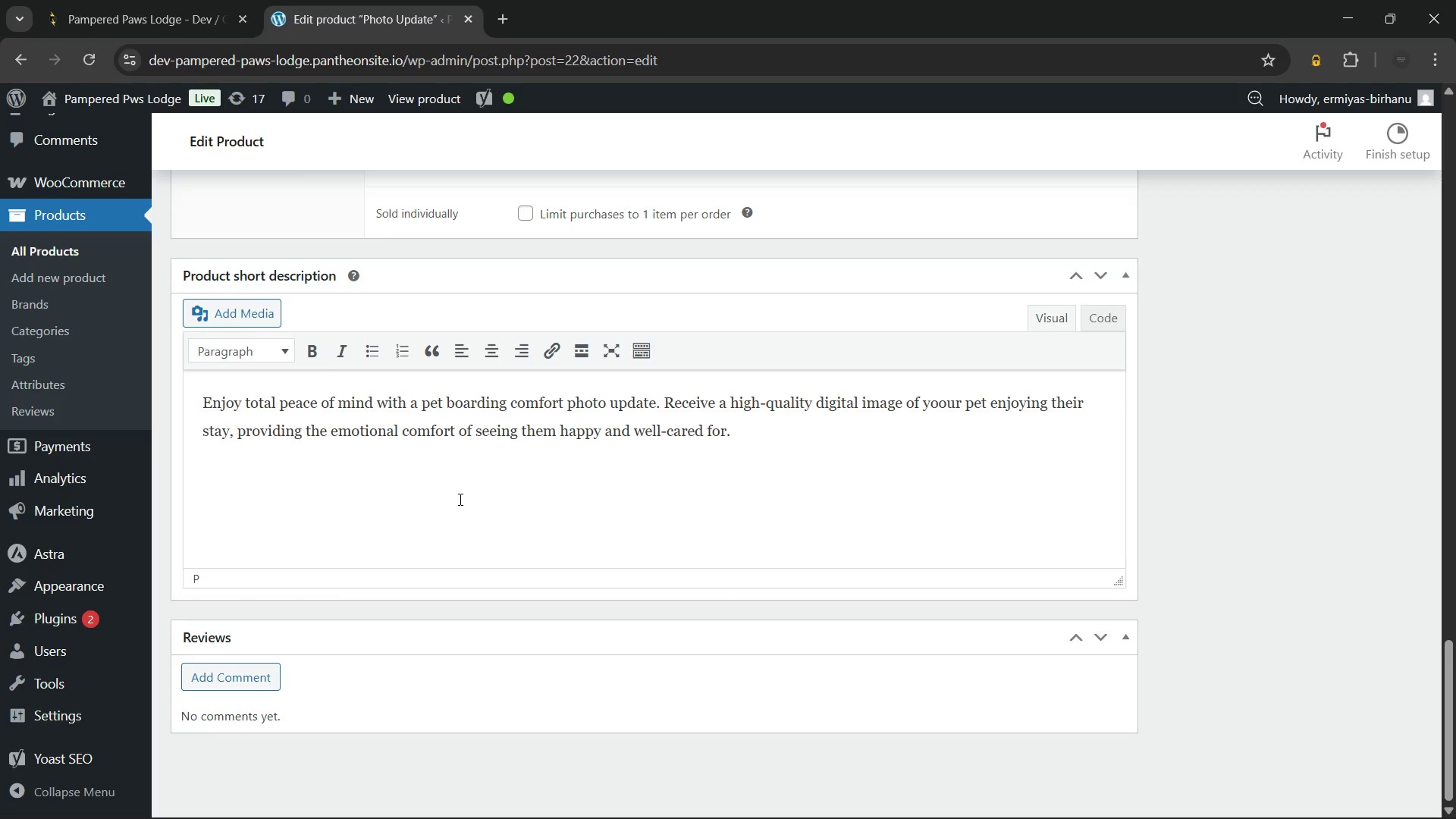 
double_click([315, 528])
 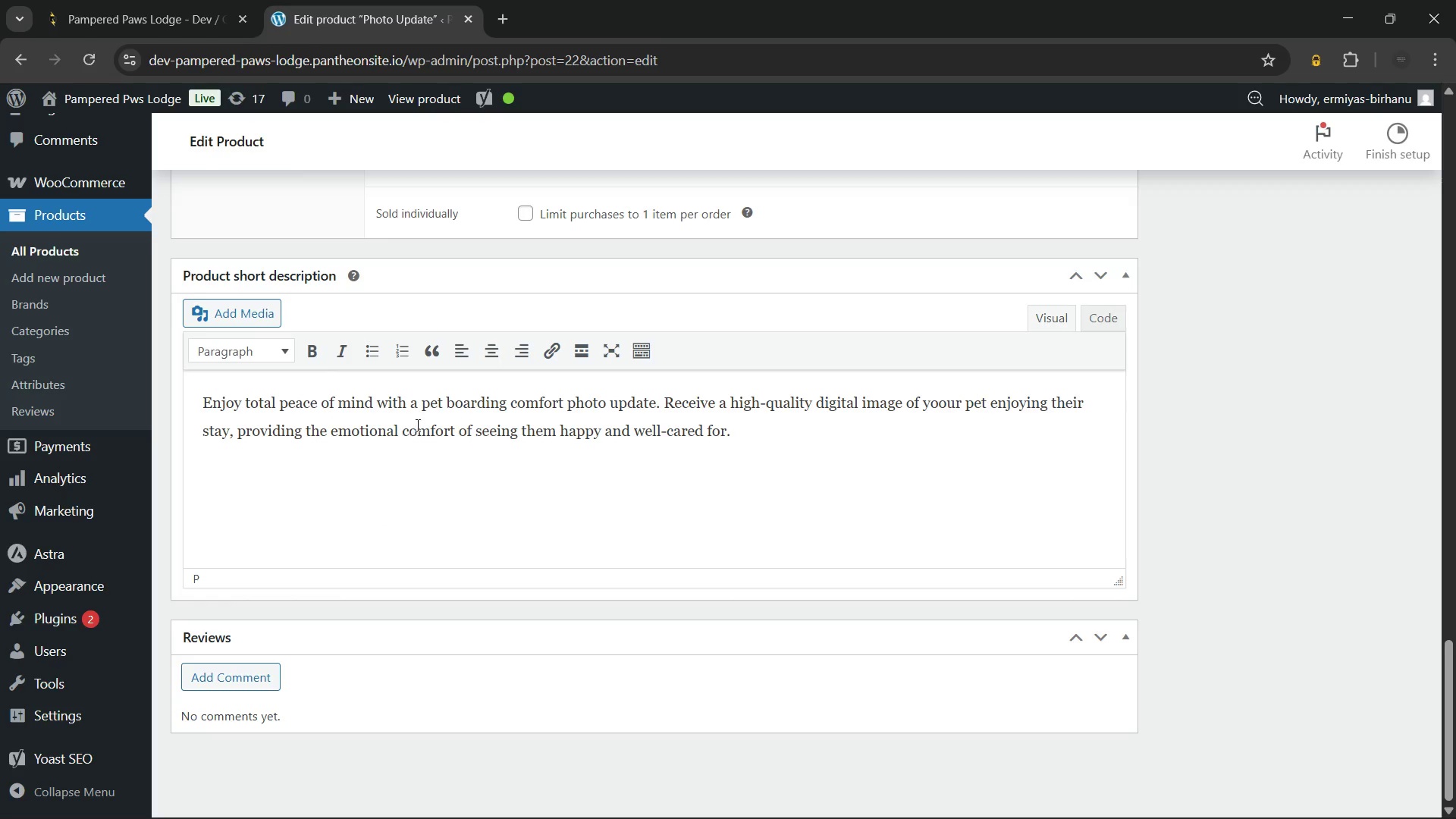 
left_click([428, 409])
 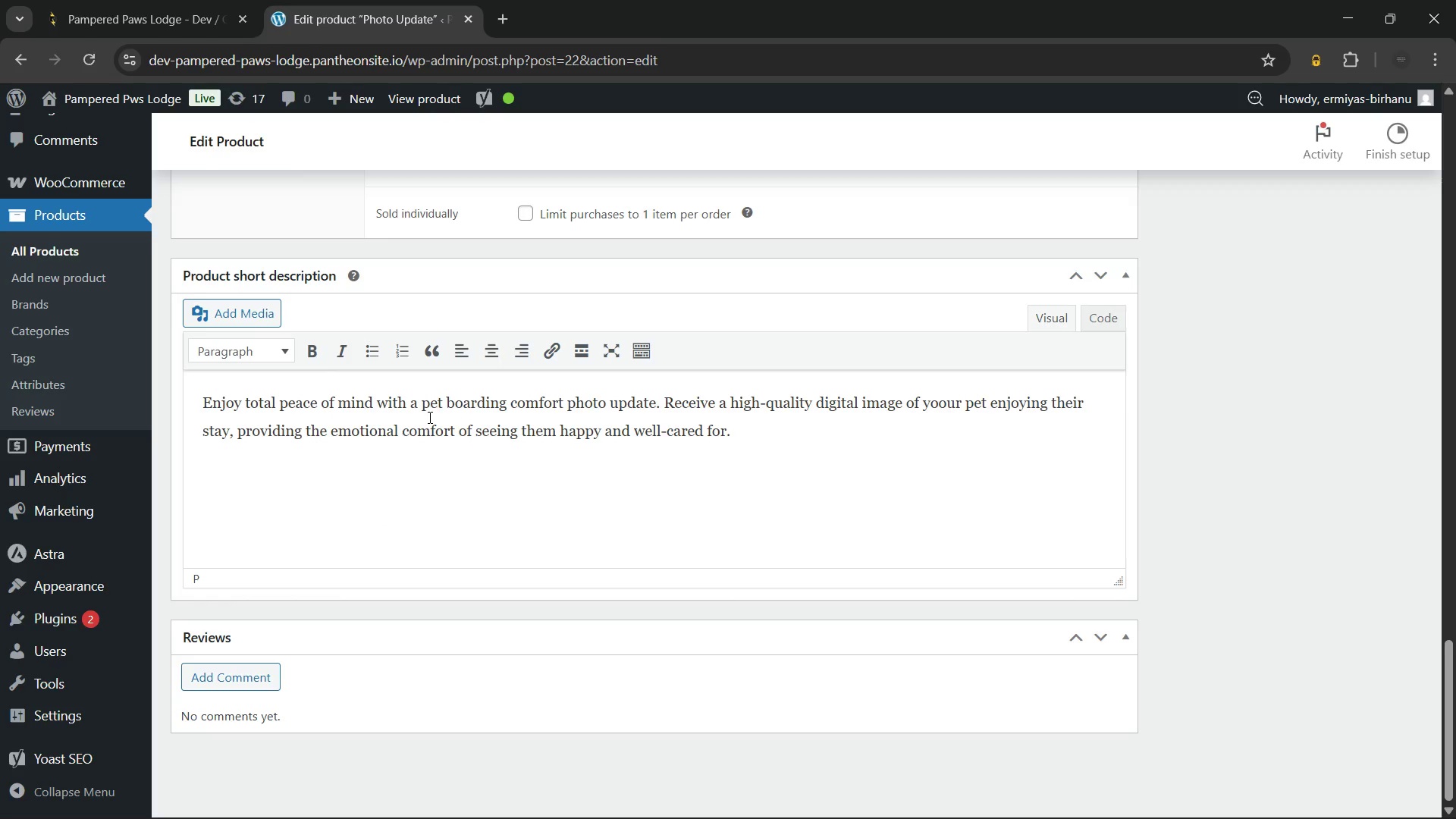 
key(Backspace)
 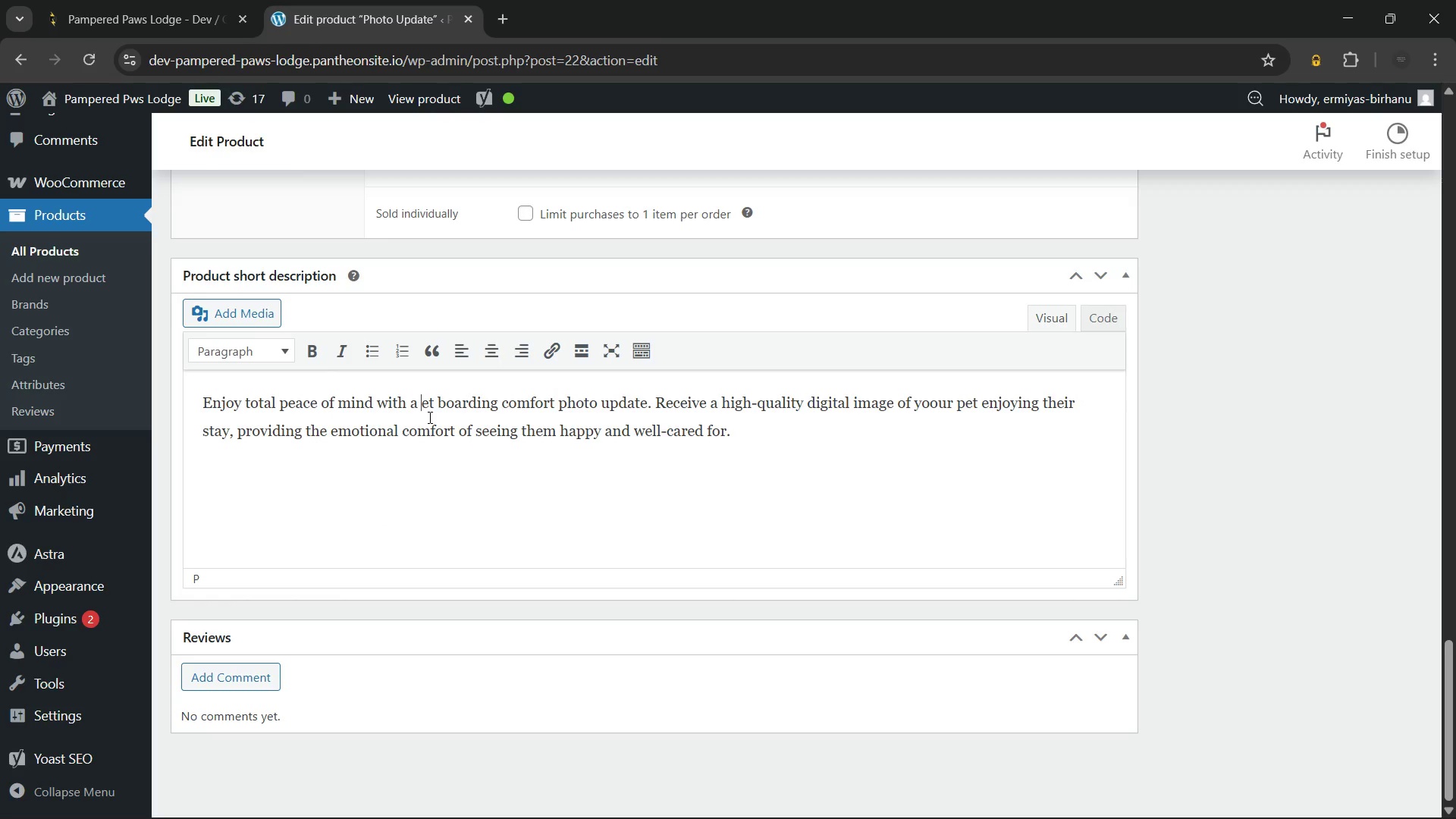 
key(Shift+P)
 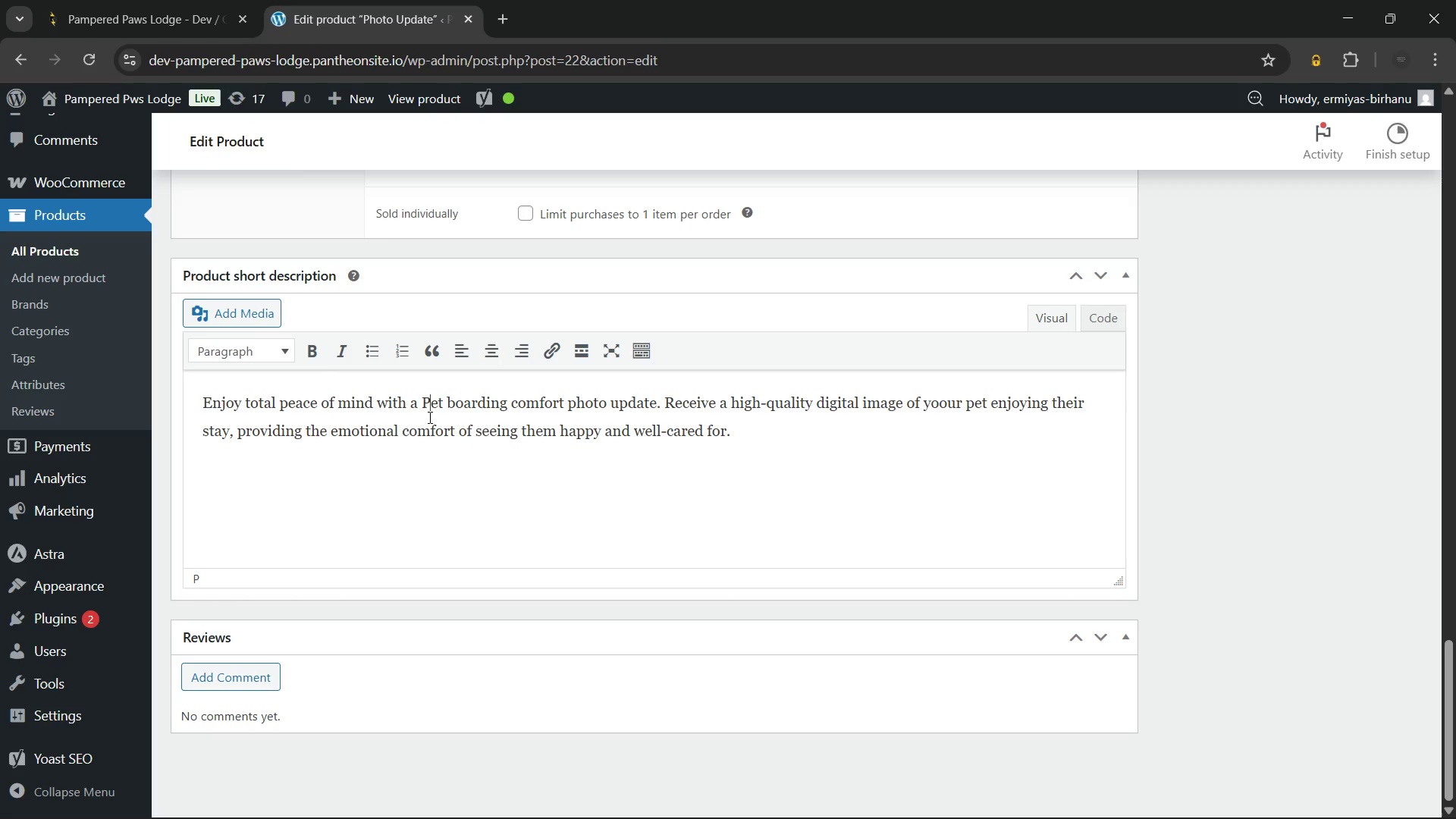 
key(ArrowLeft)
 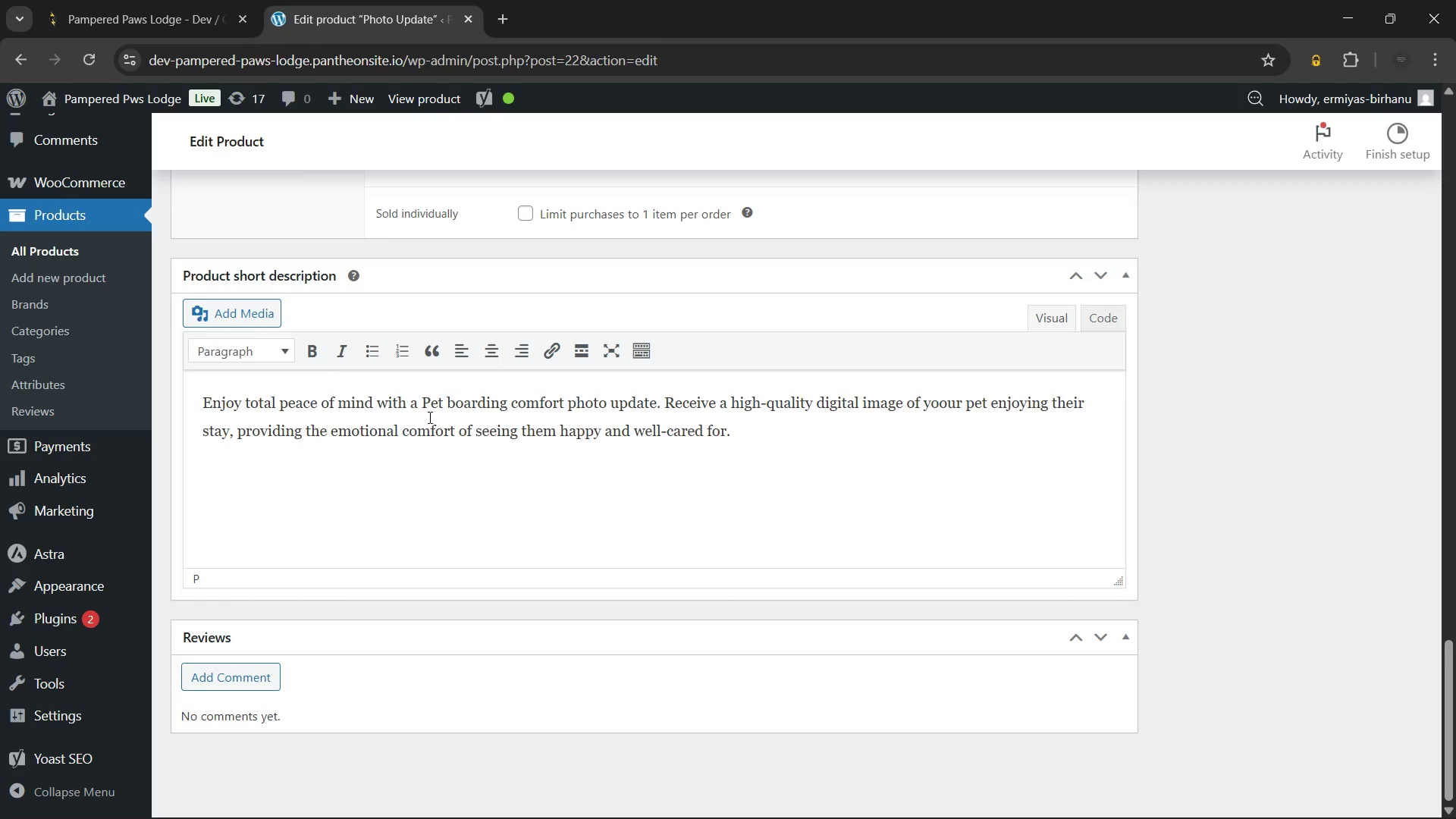 
hold_key(key=ArrowRight, duration=1.39)
 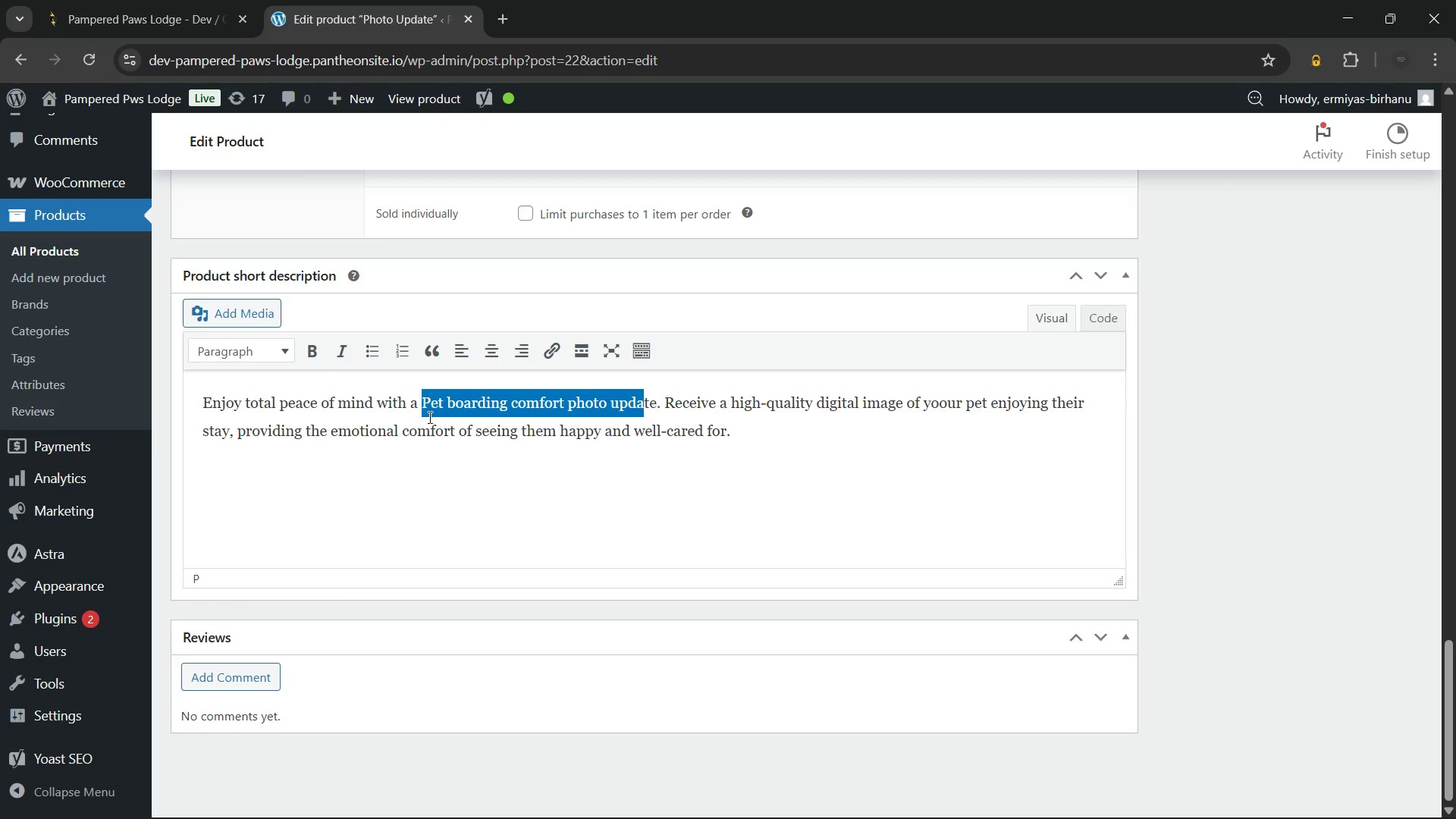 
key(Shift+ArrowRight)
 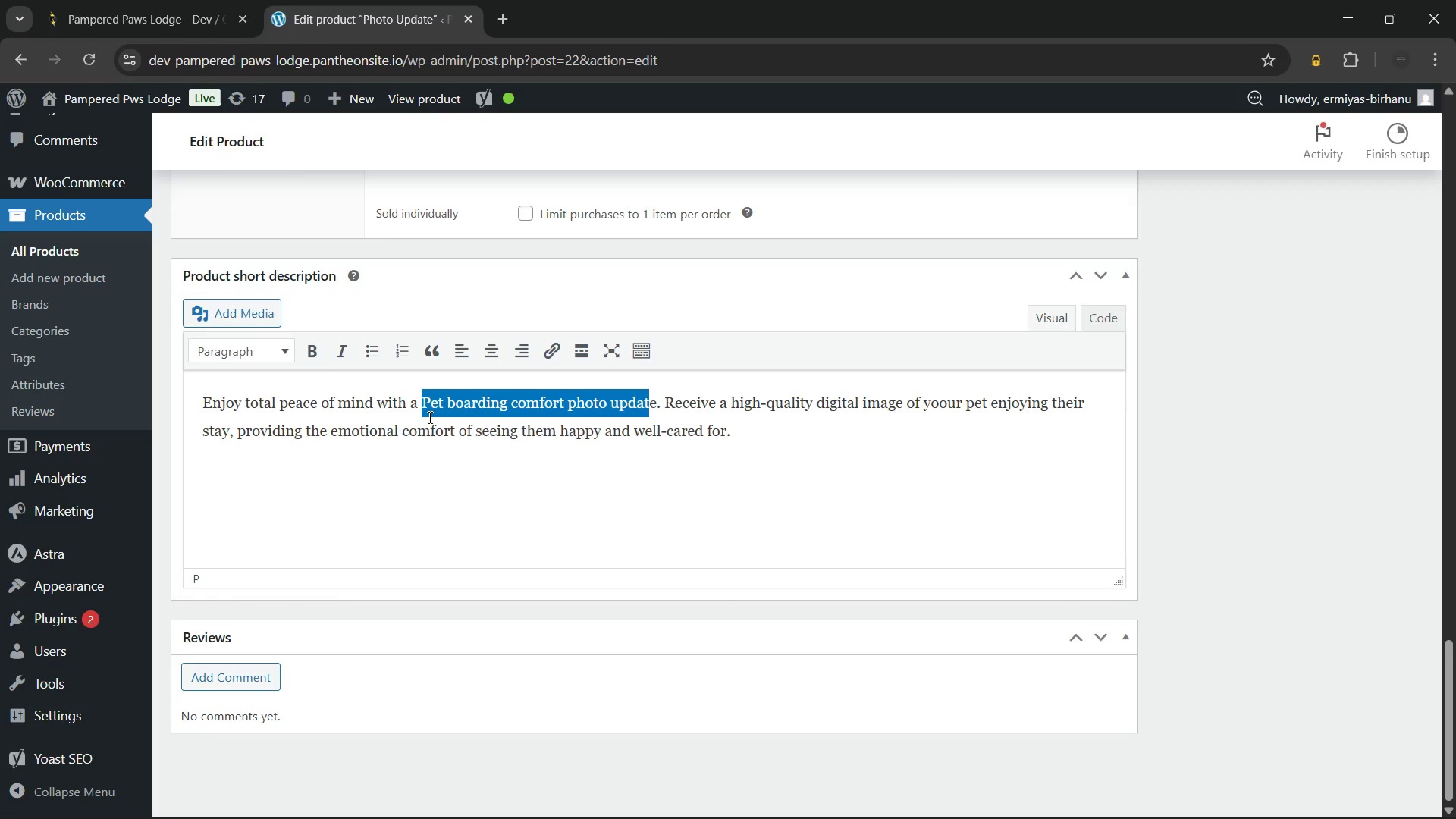 
key(Shift+ArrowRight)
 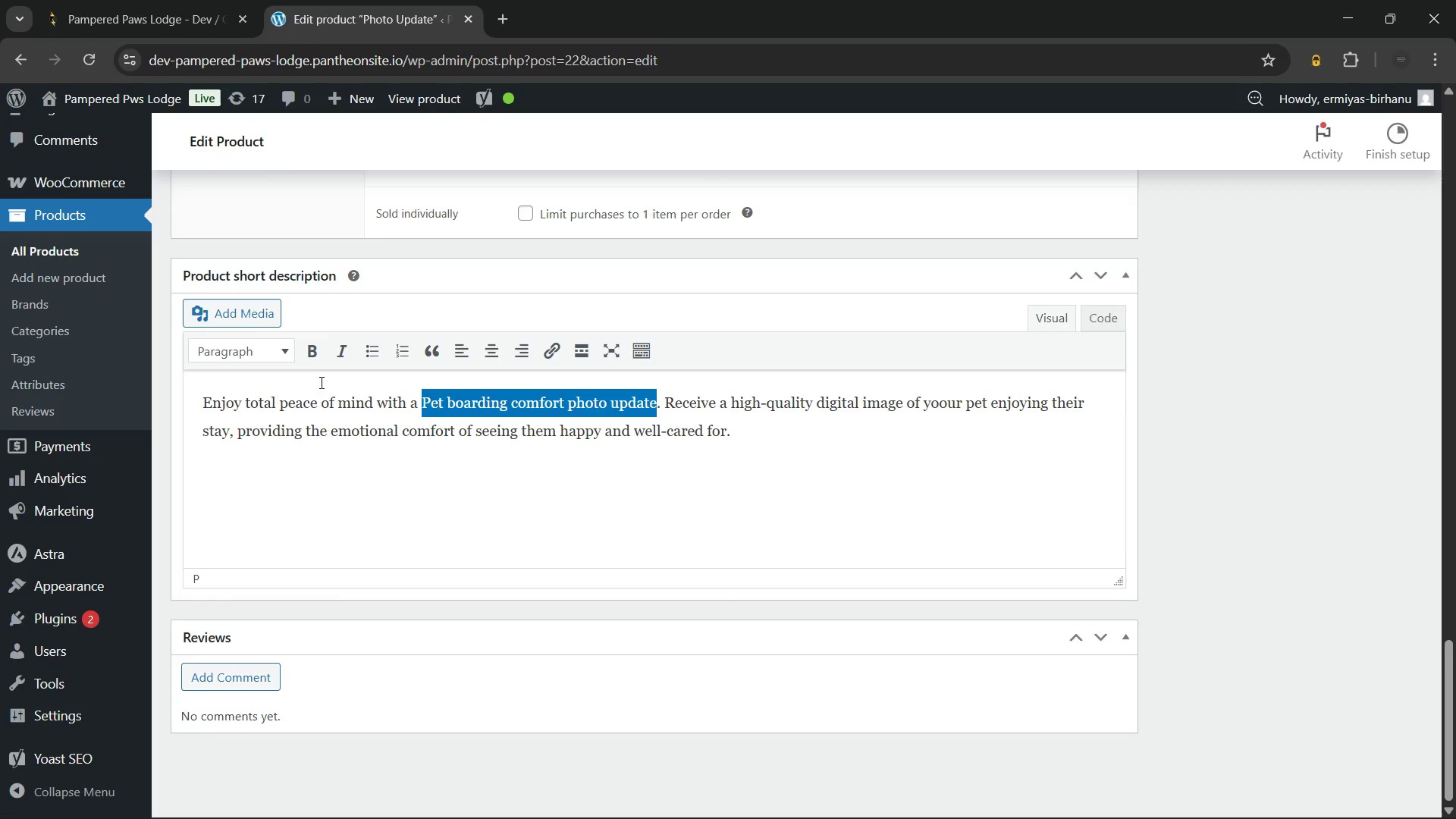 
left_click([325, 349])
 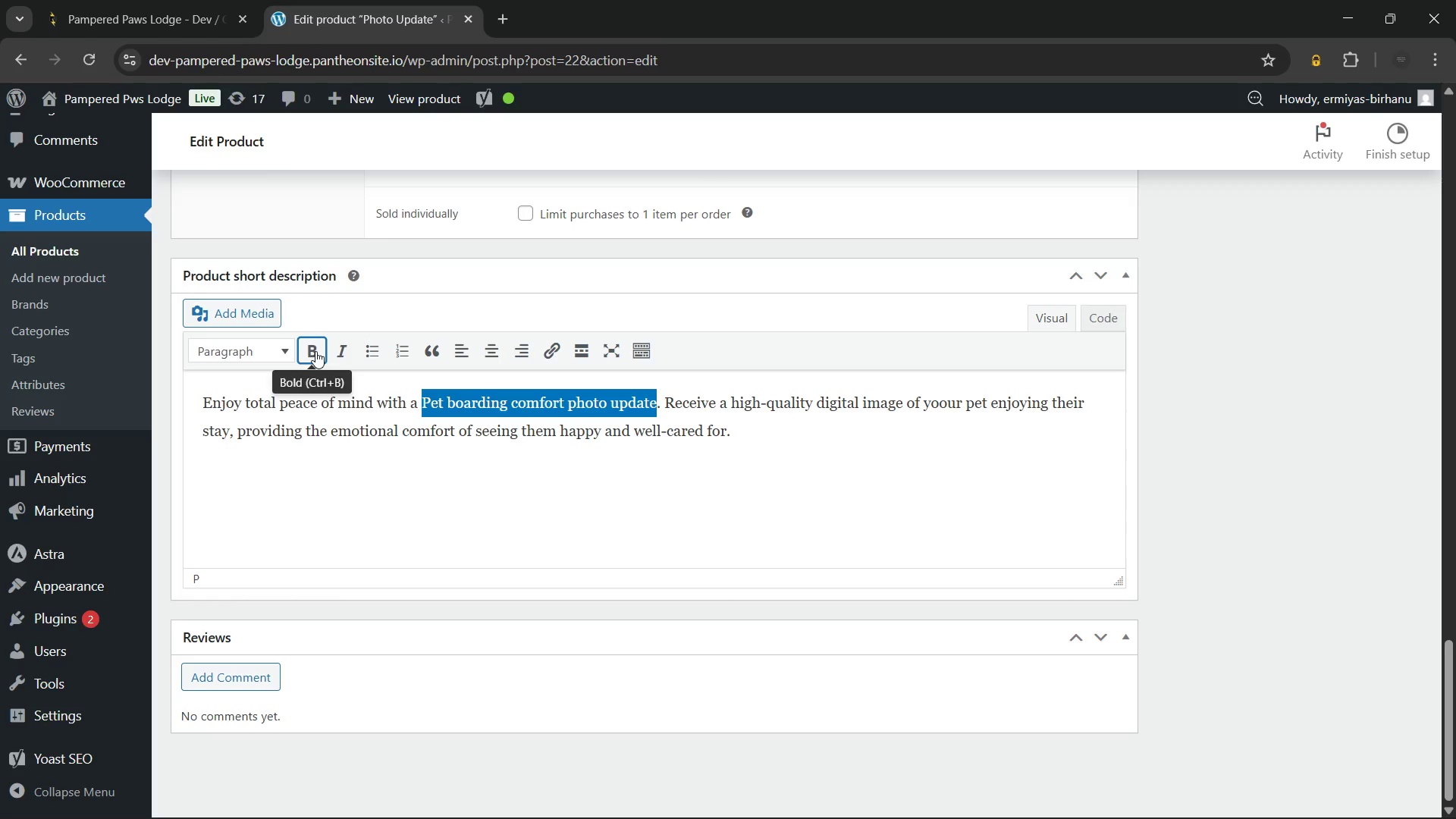 
left_click([315, 351])
 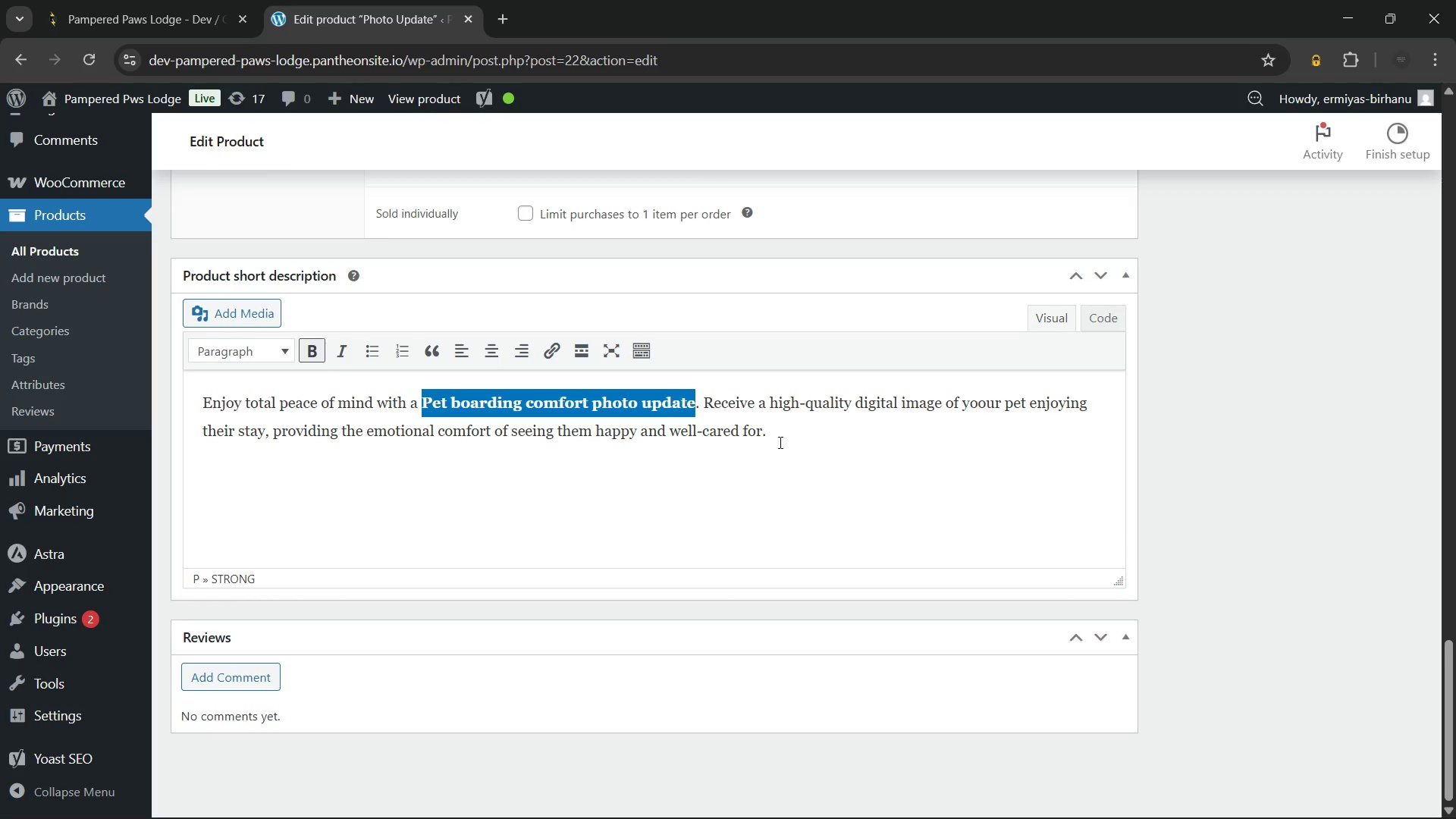 
left_click([814, 441])
 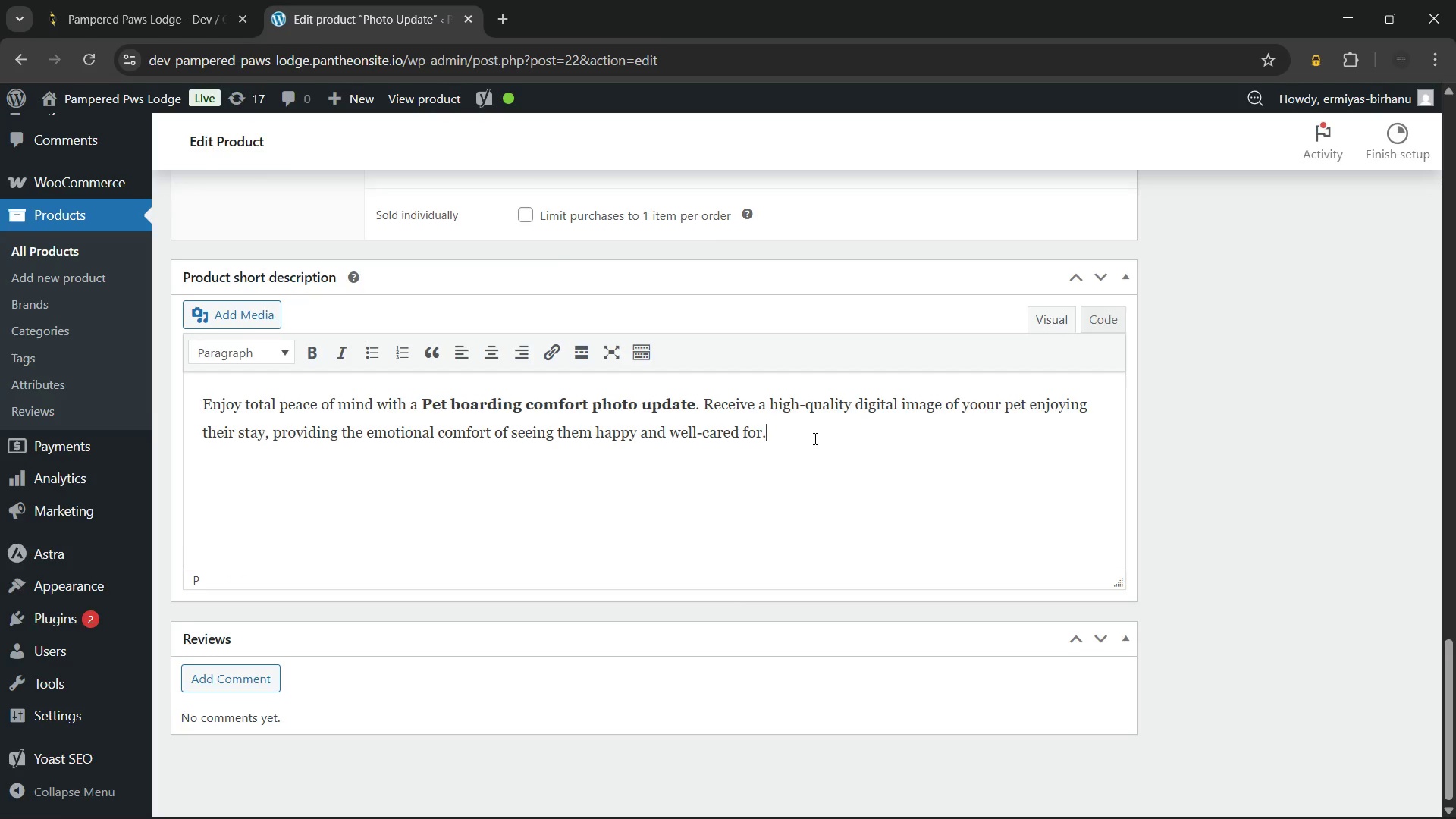 
scroll: coordinate [814, 438], scroll_direction: up, amount: 22.0
 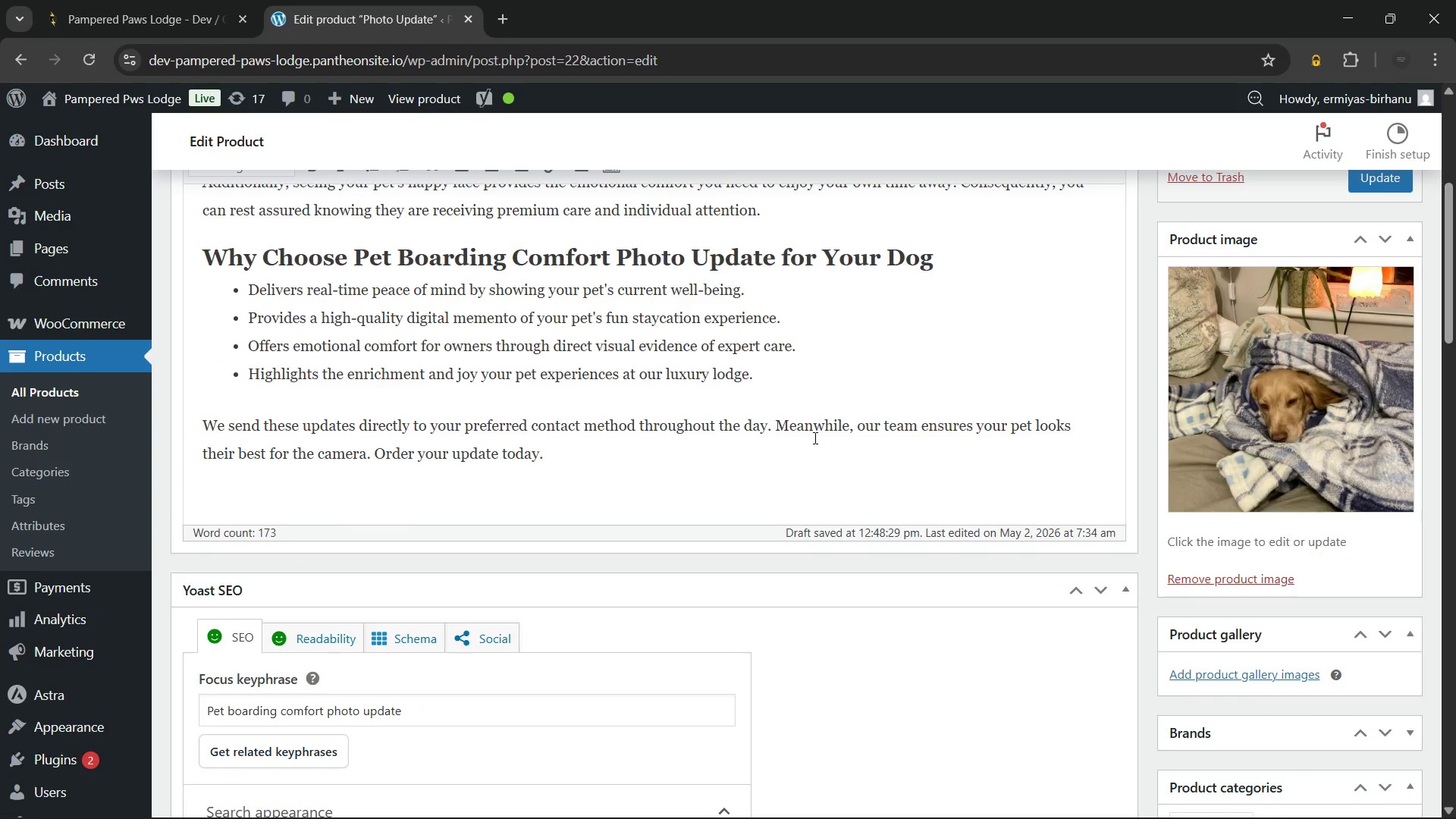 
scroll: coordinate [906, 494], scroll_direction: down, amount: 8.0
 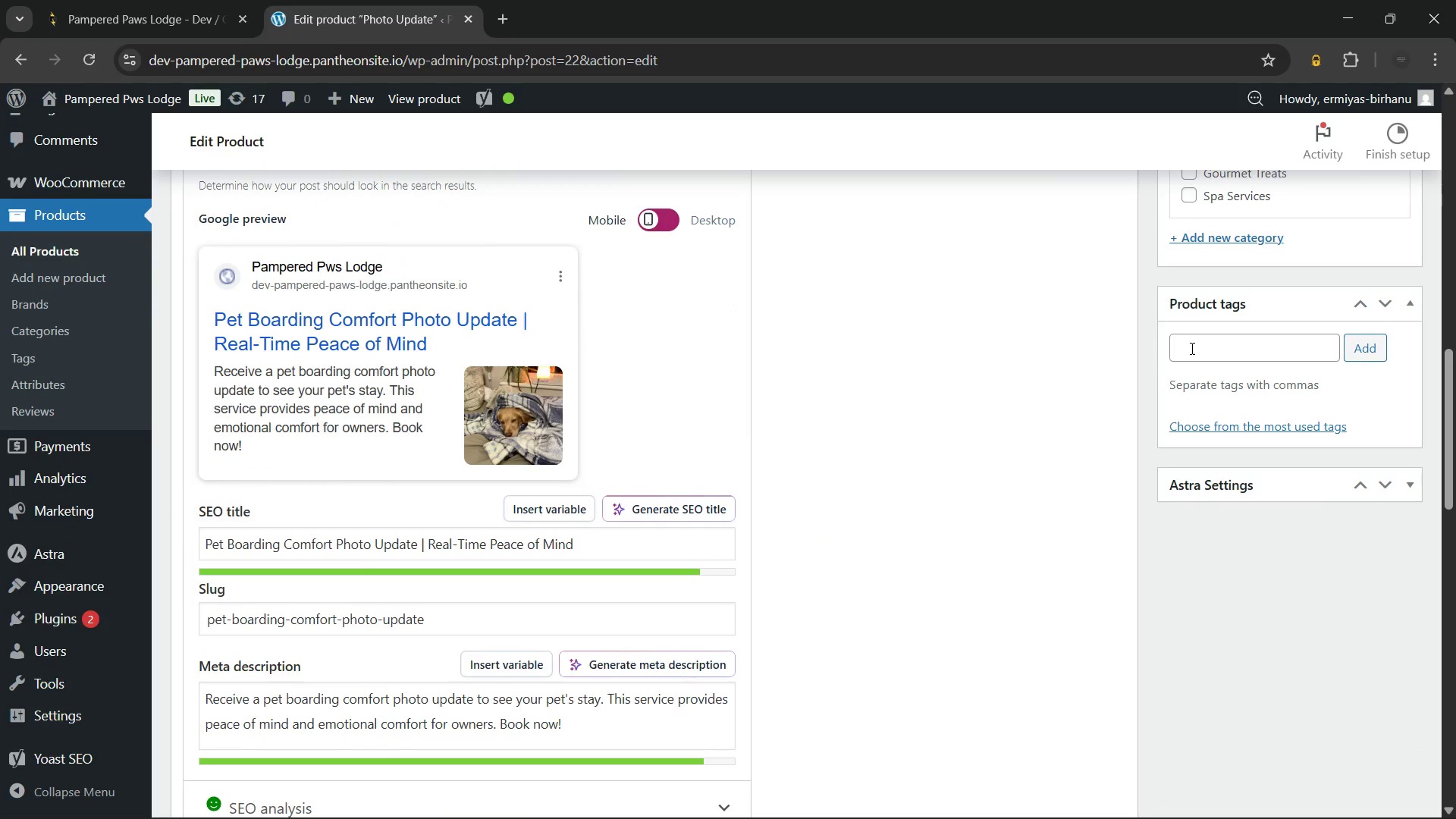 
left_click([1219, 341])
 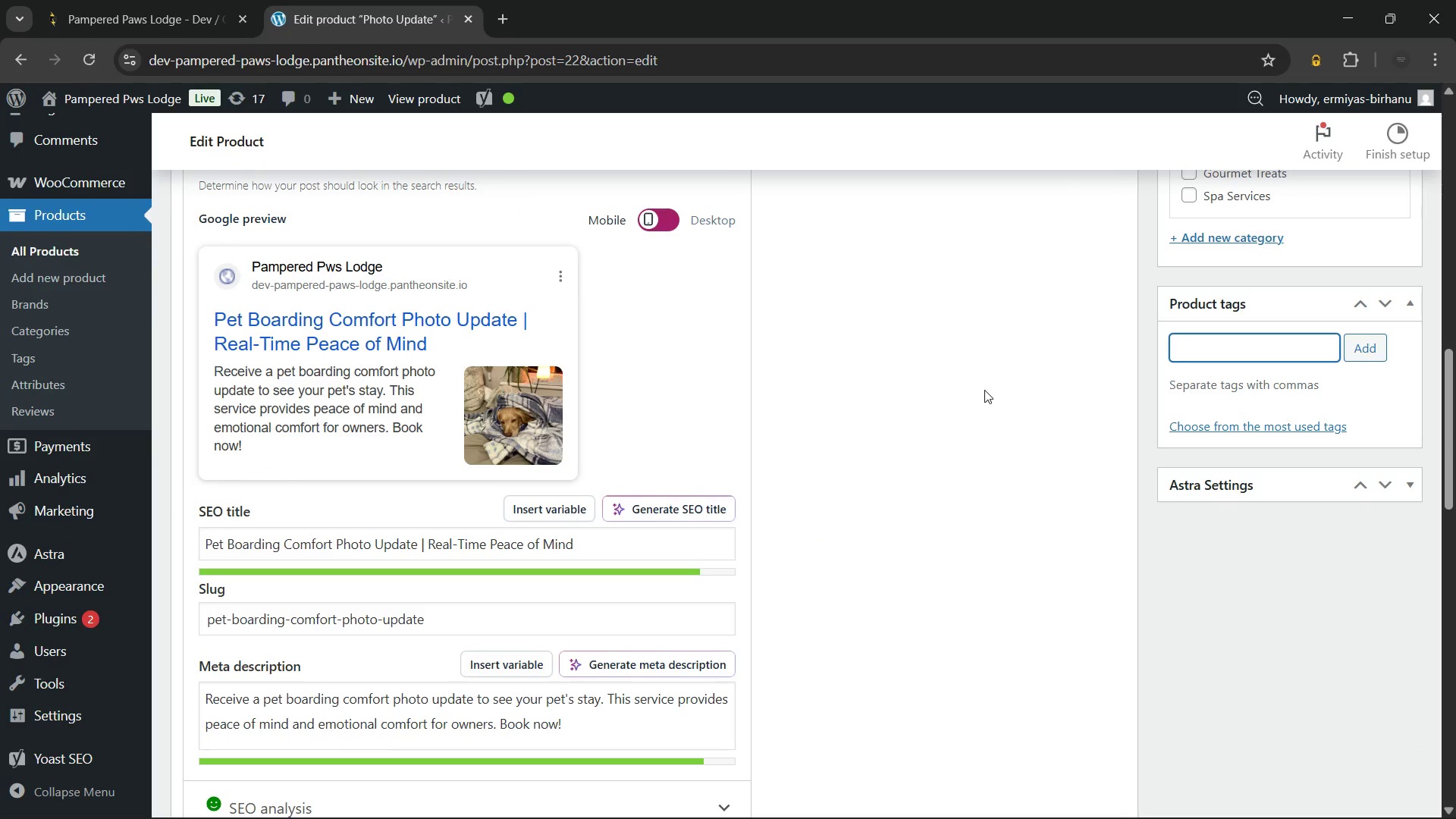 
type(com)
 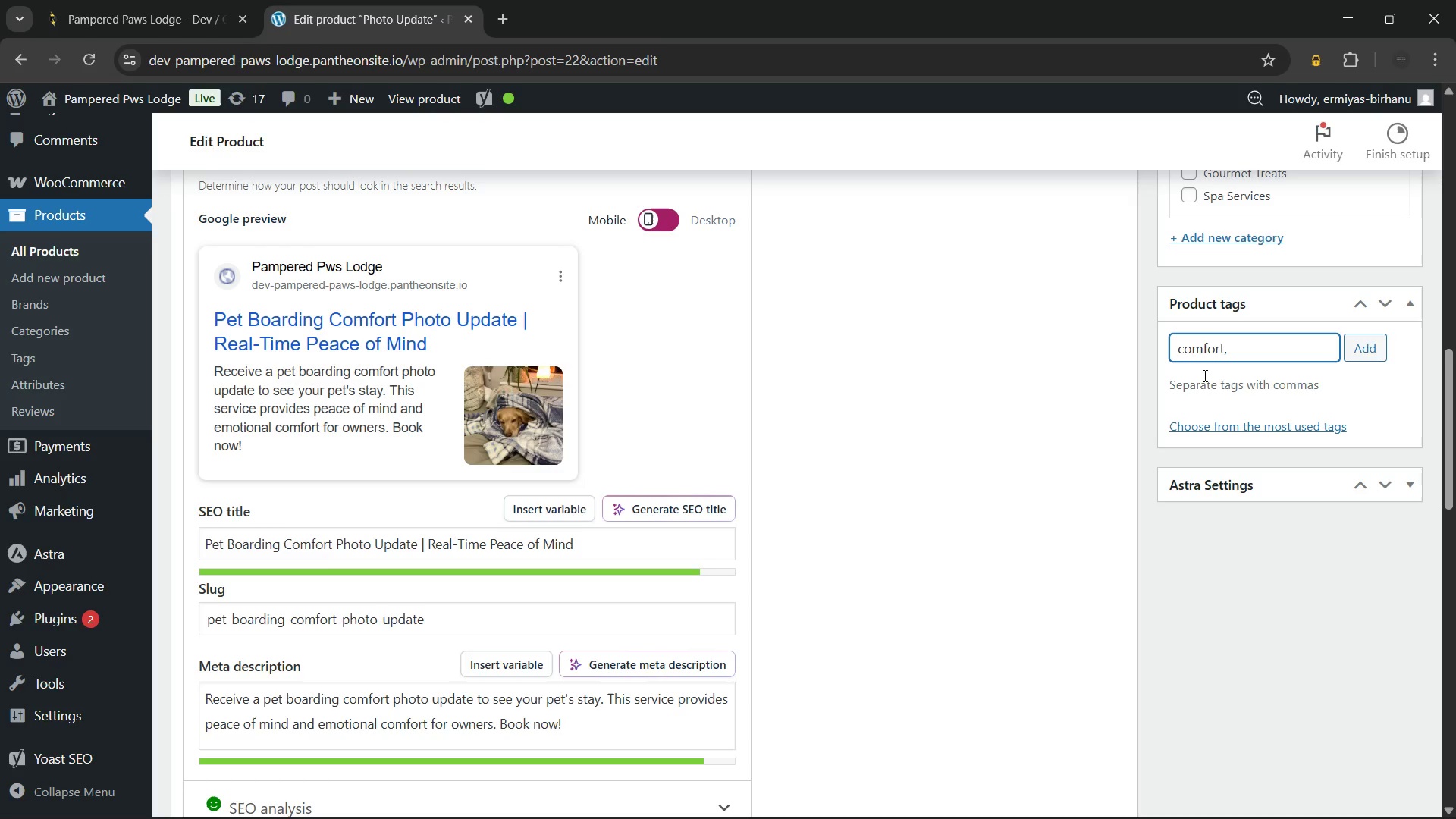 
type(pet)
 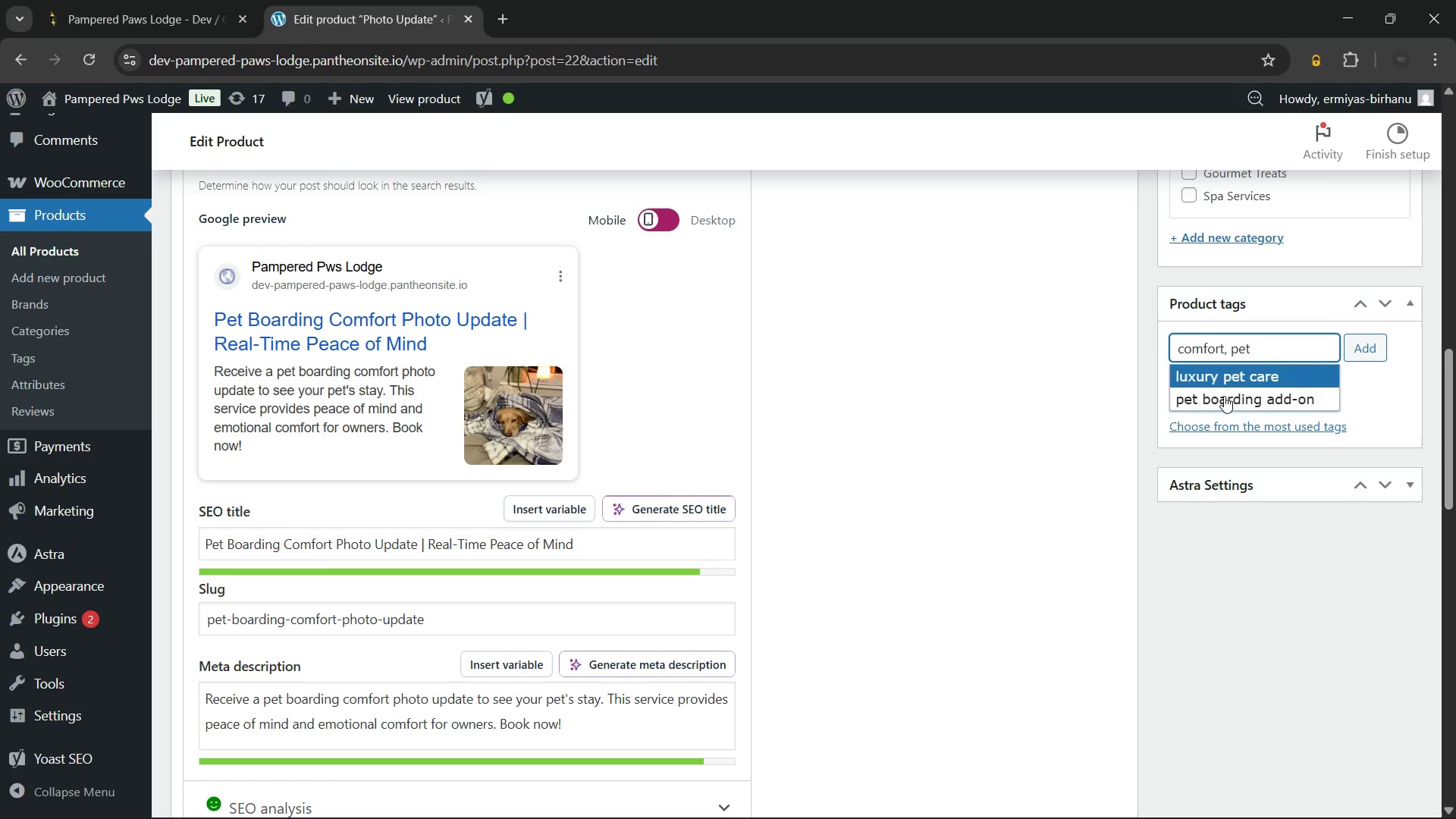 
left_click([1225, 397])
 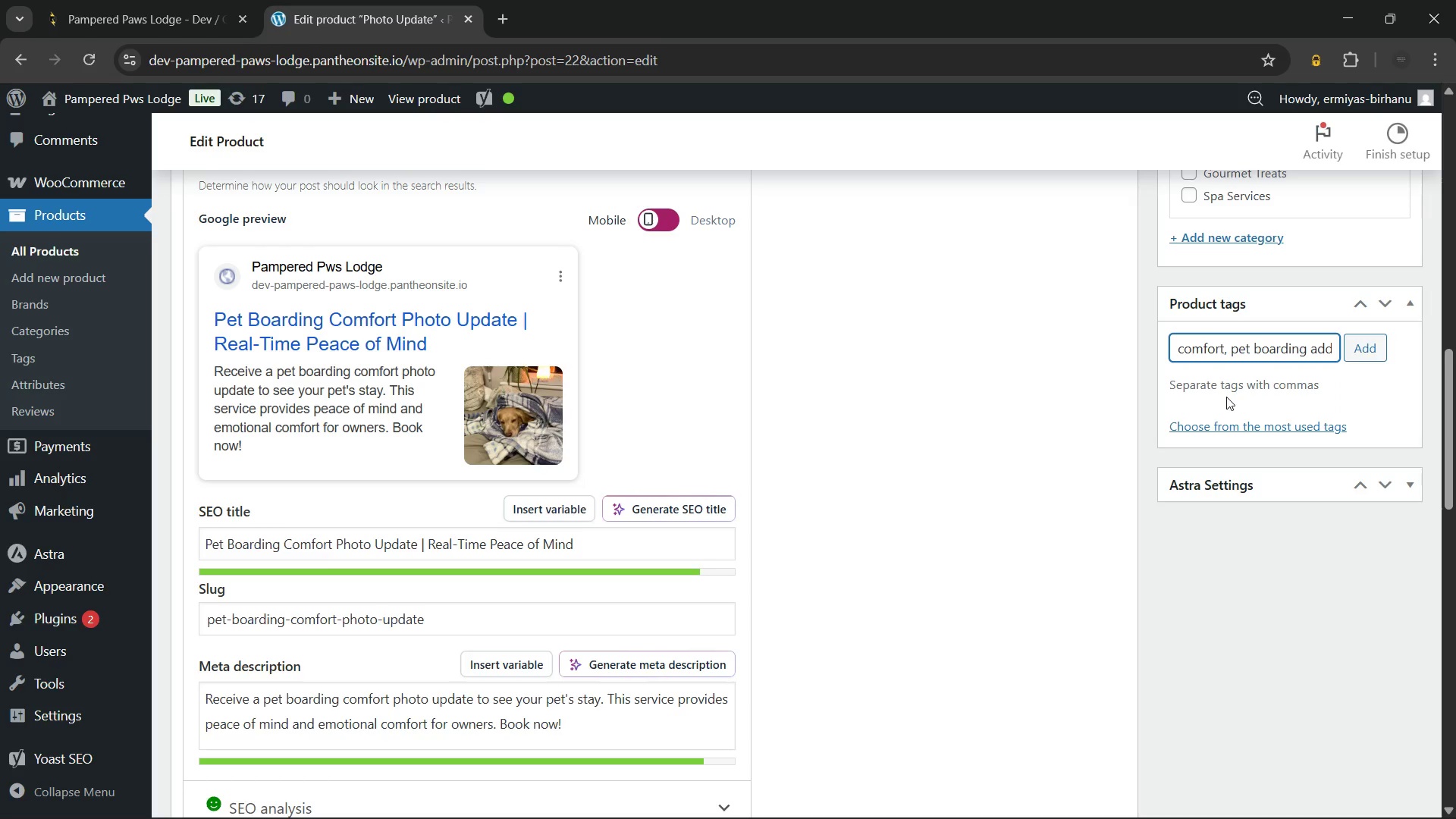 
type(lux)
 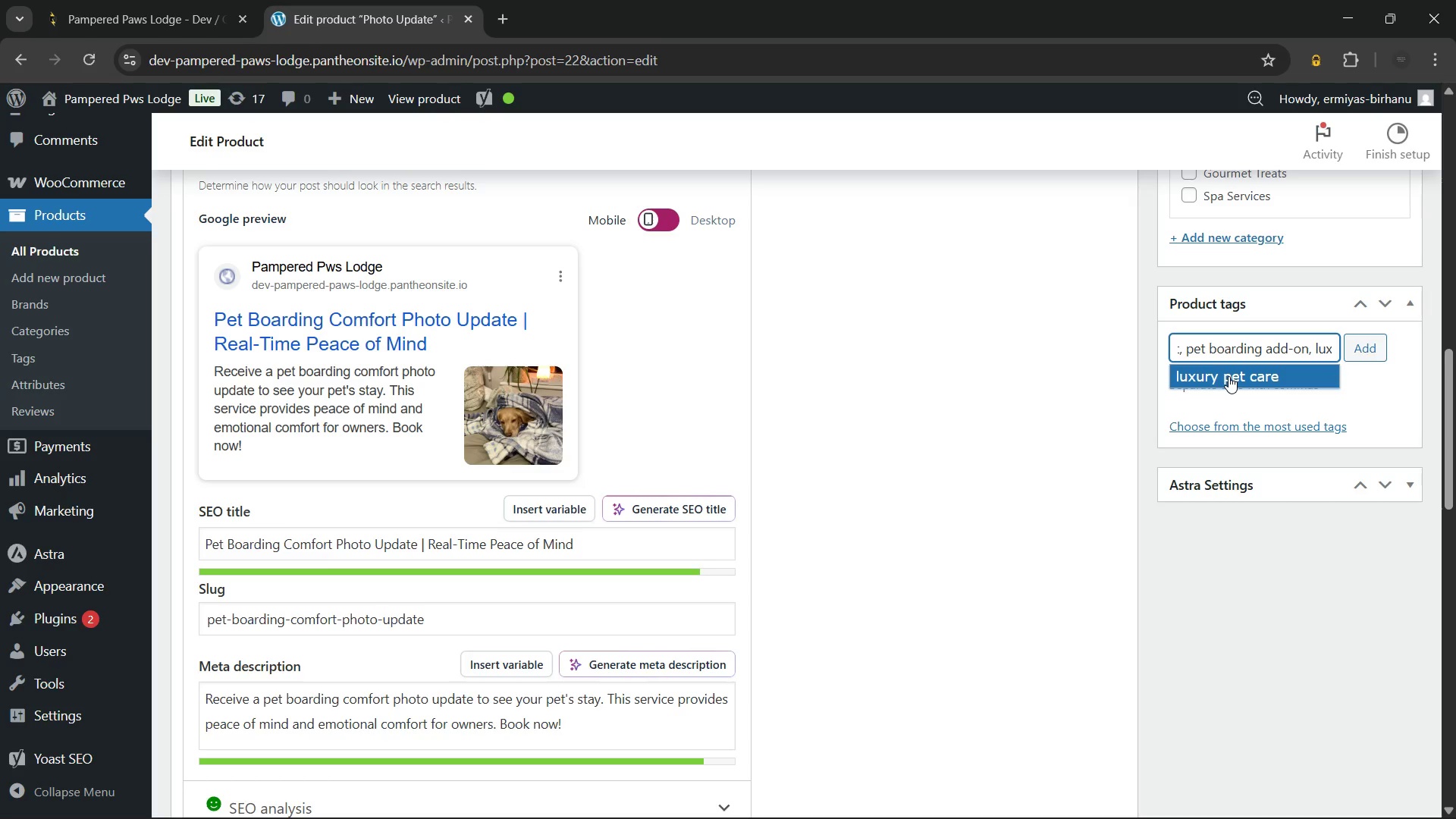 
left_click([1228, 376])
 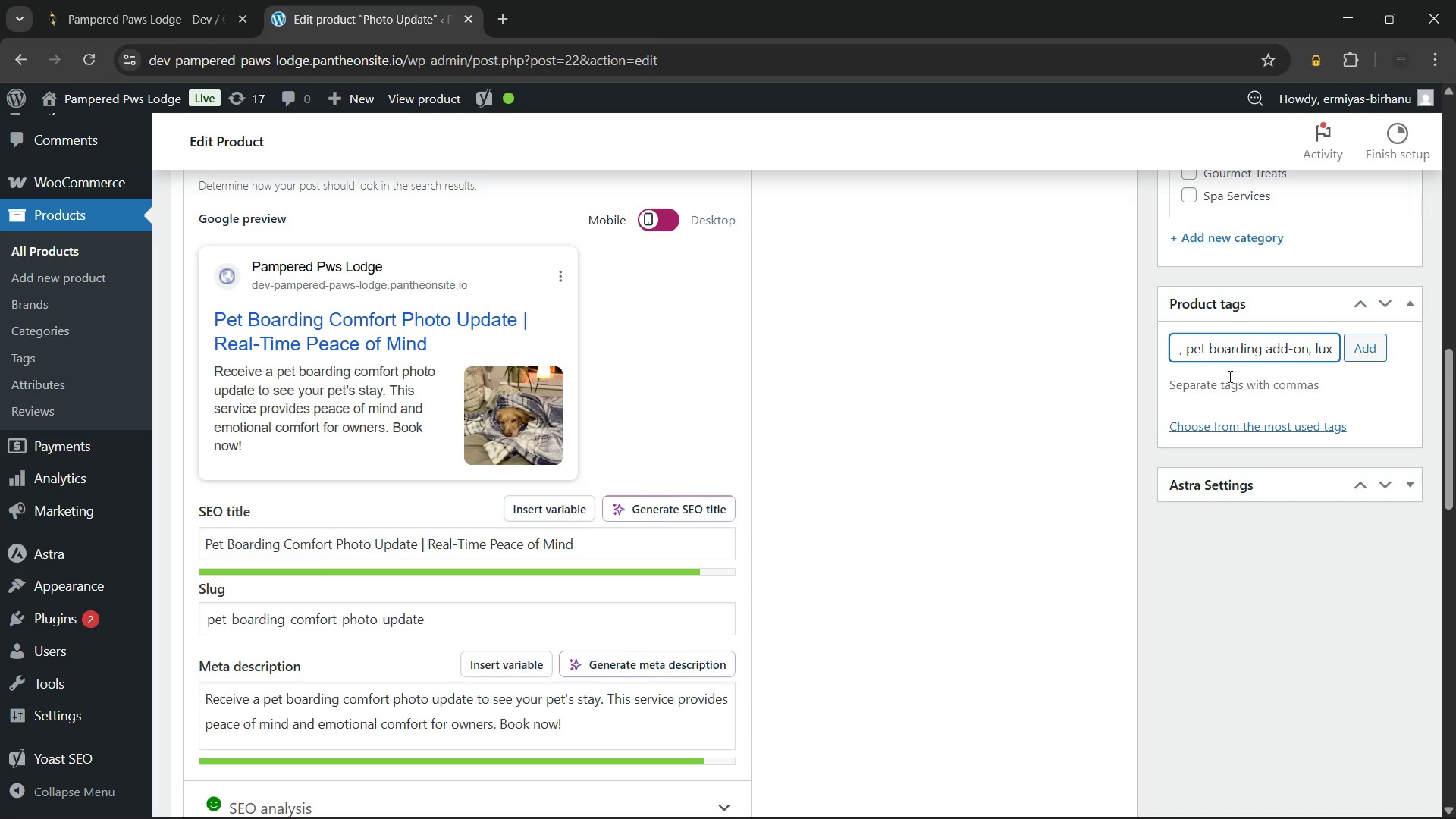 
type(peac)
 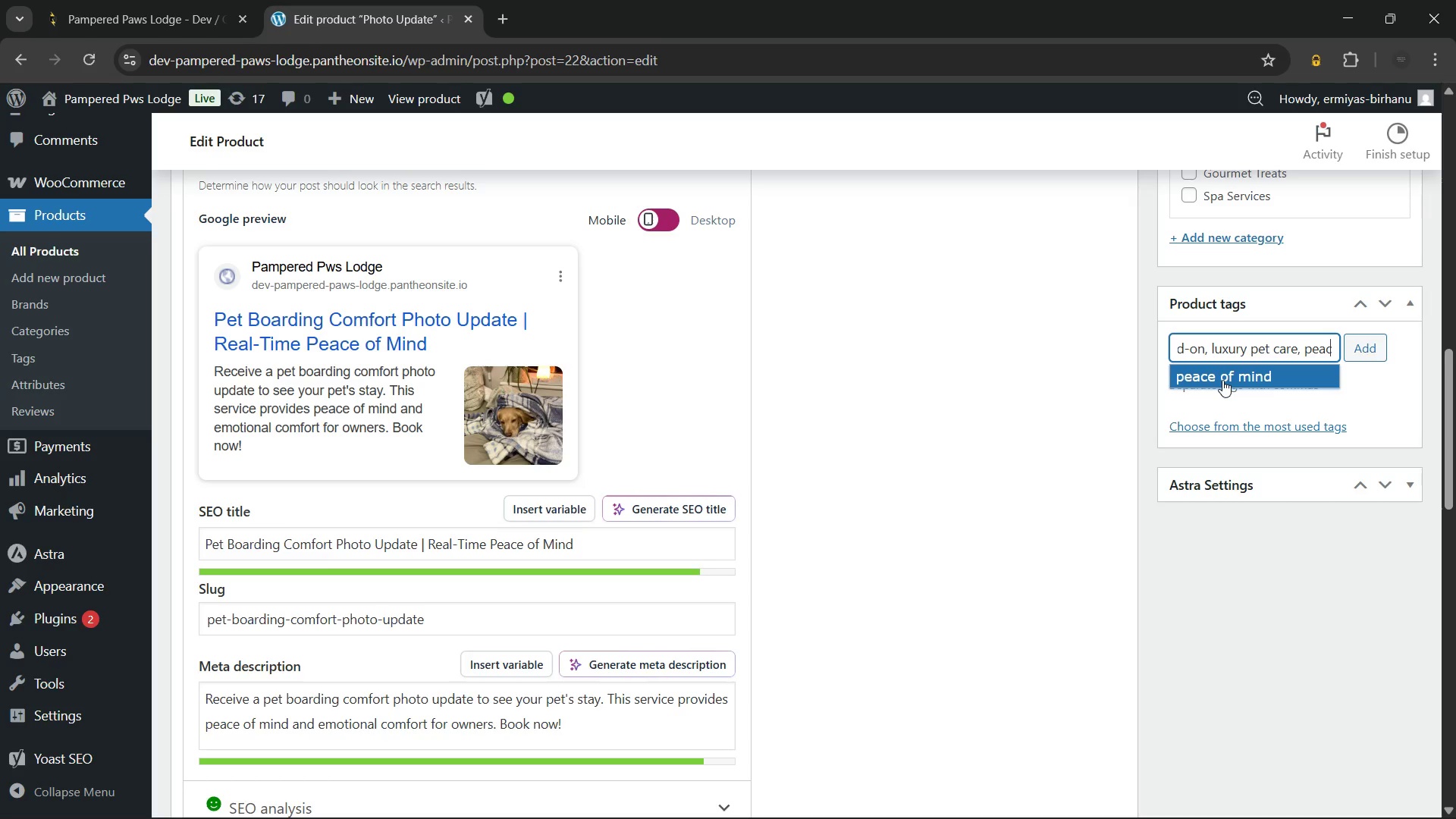 
left_click([1222, 380])
 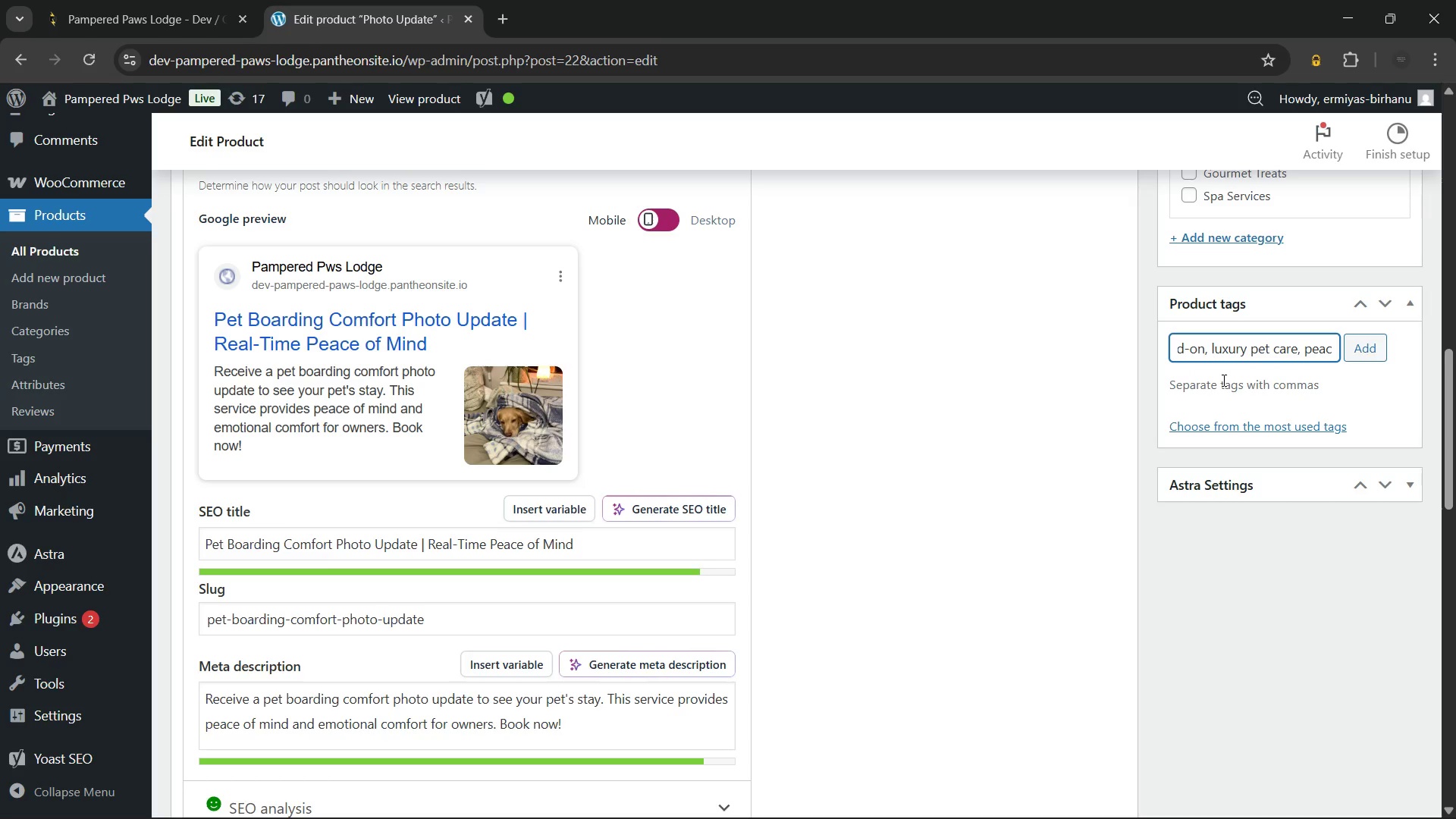 
type(can)
 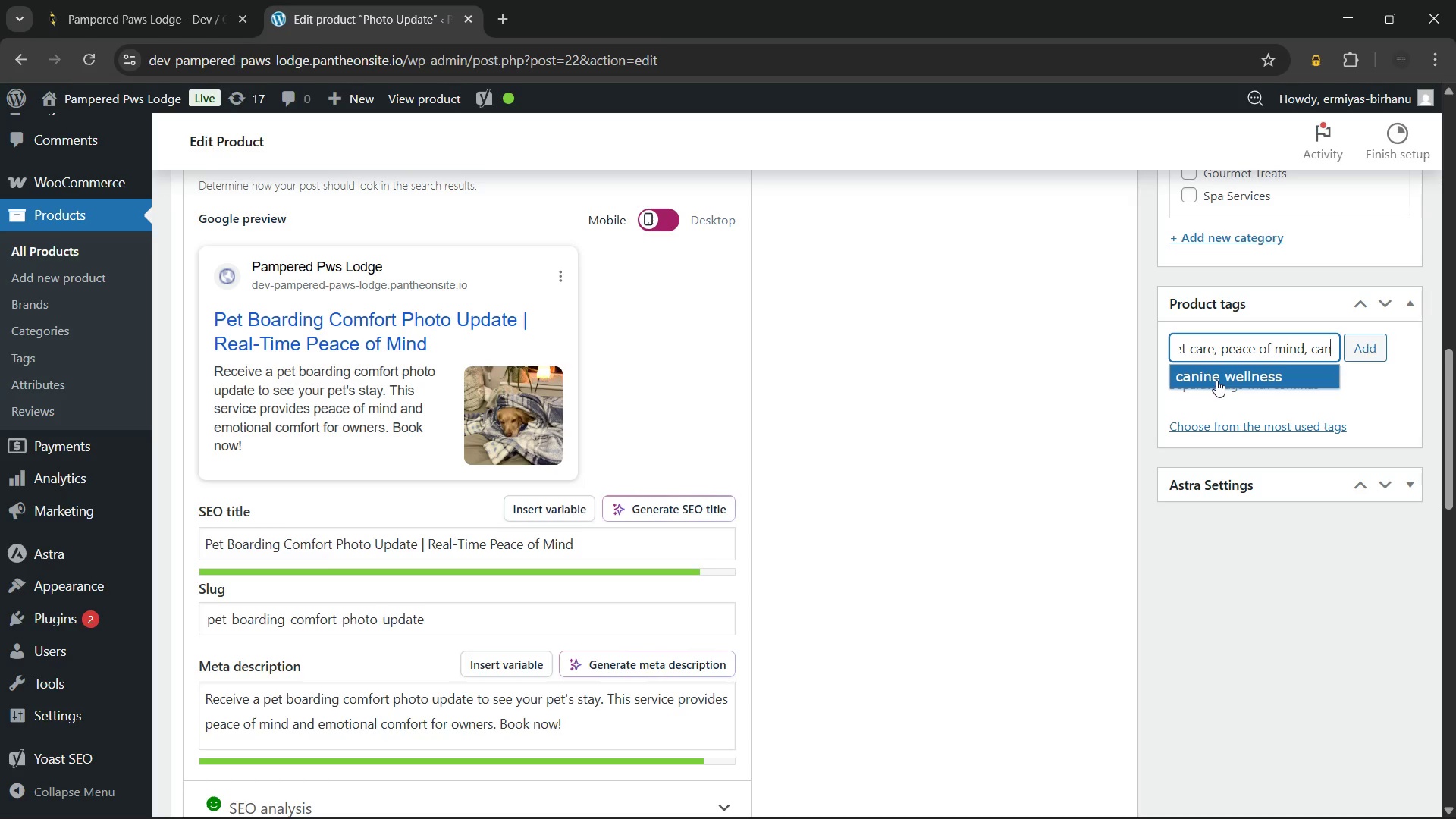 
left_click([1216, 375])
 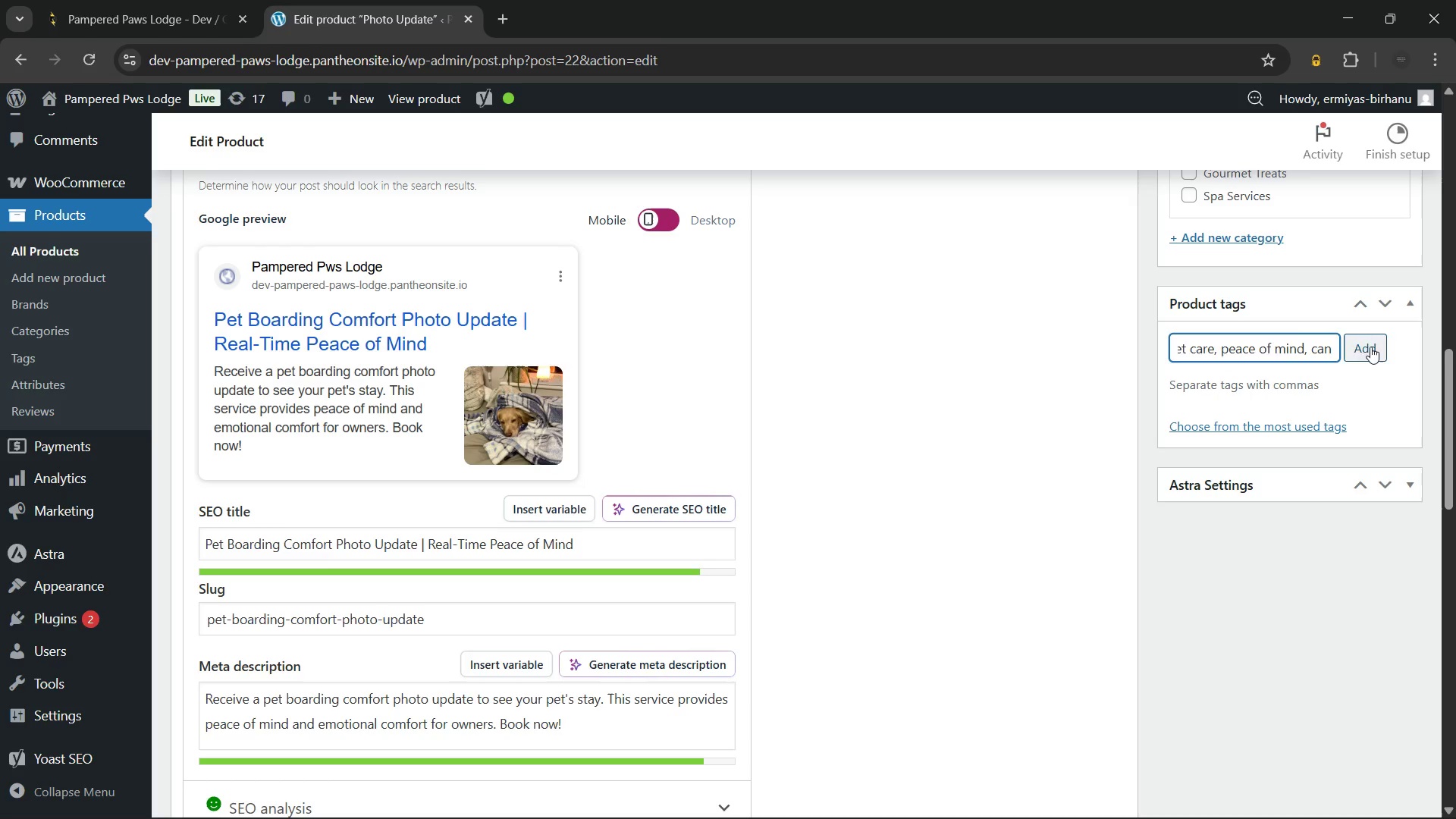 
left_click([1370, 344])
 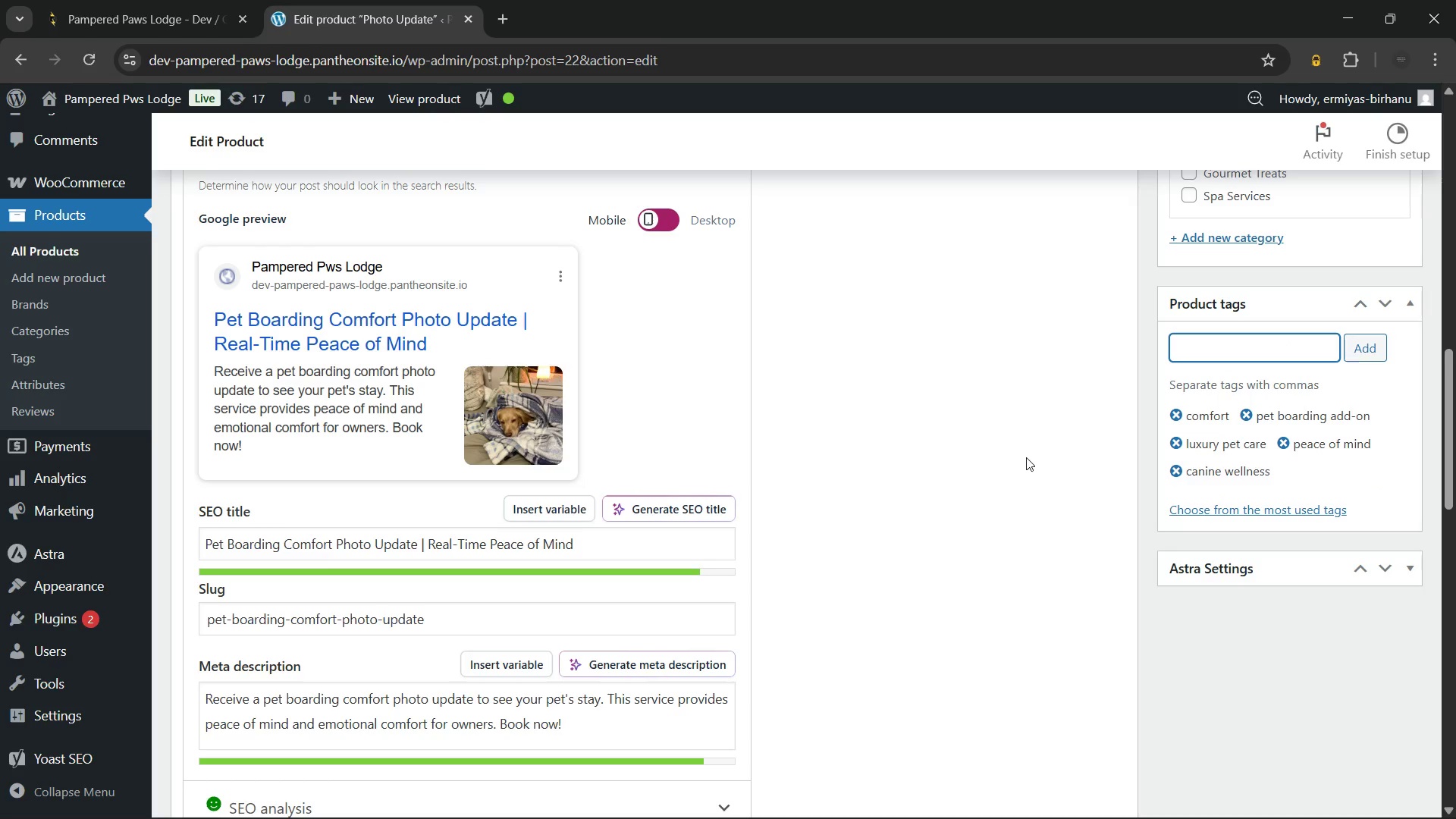 
left_click([1025, 457])
 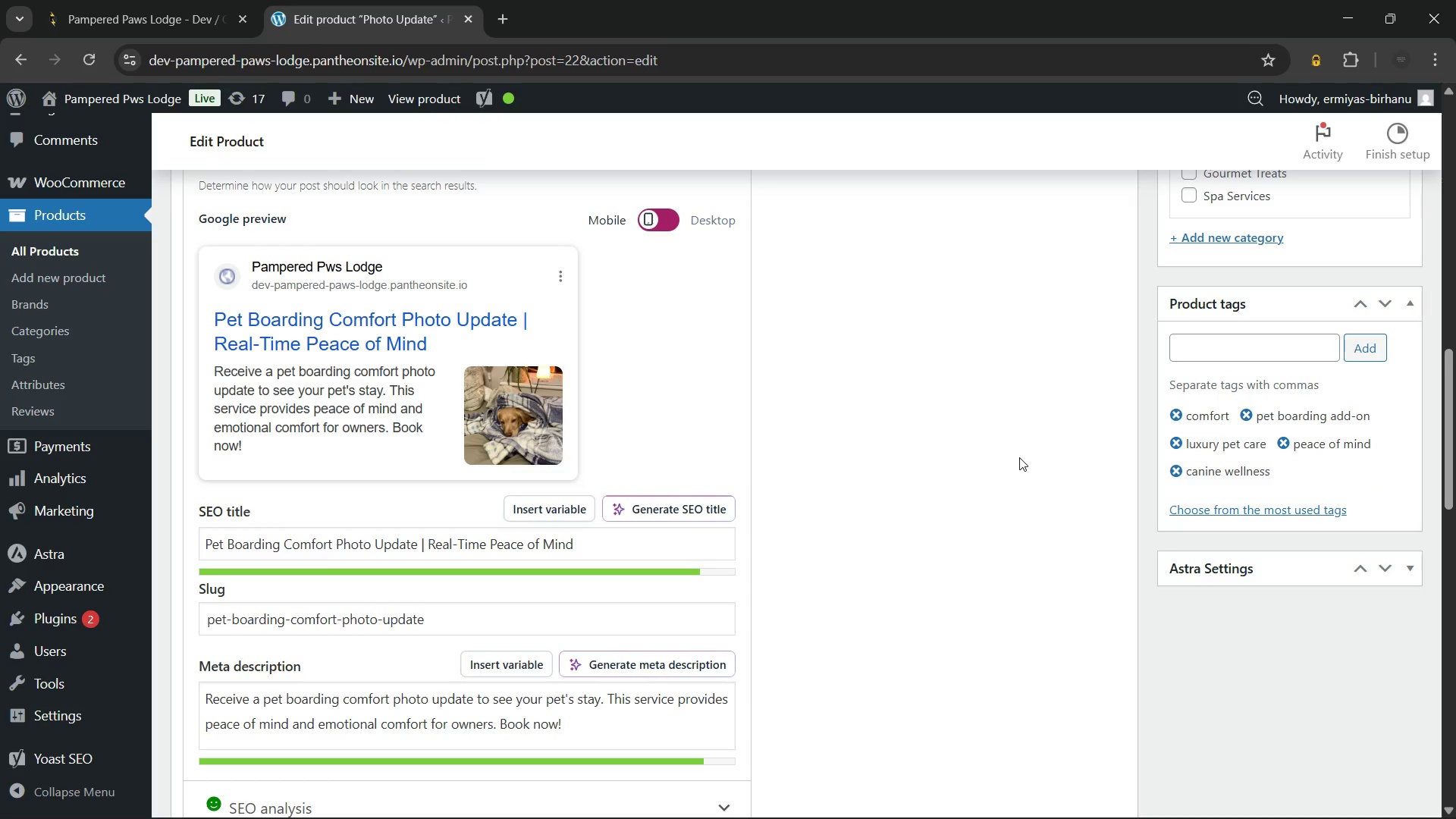 
left_click([877, 541])
 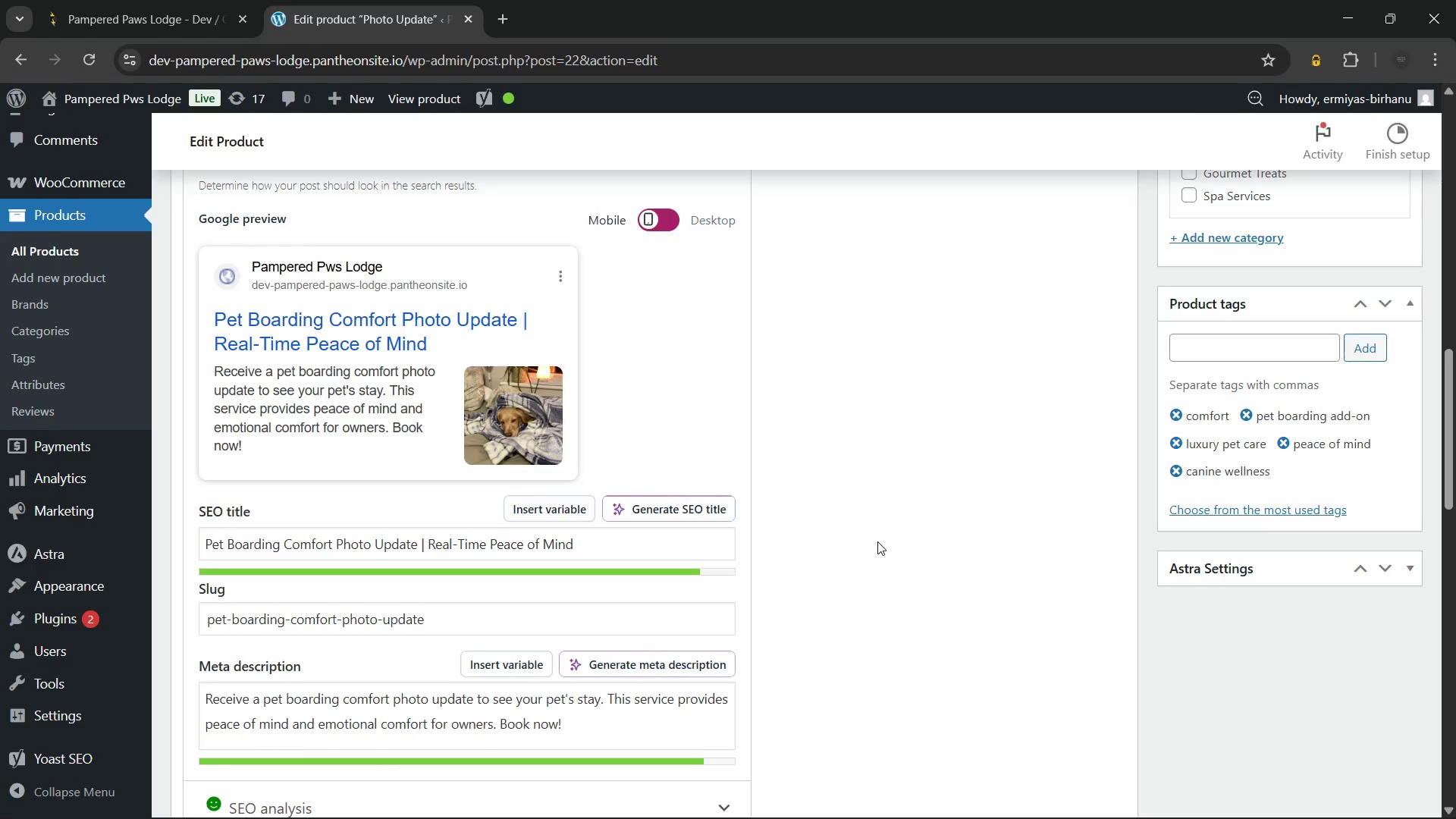 
scroll: coordinate [877, 541], scroll_direction: up, amount: 15.0
 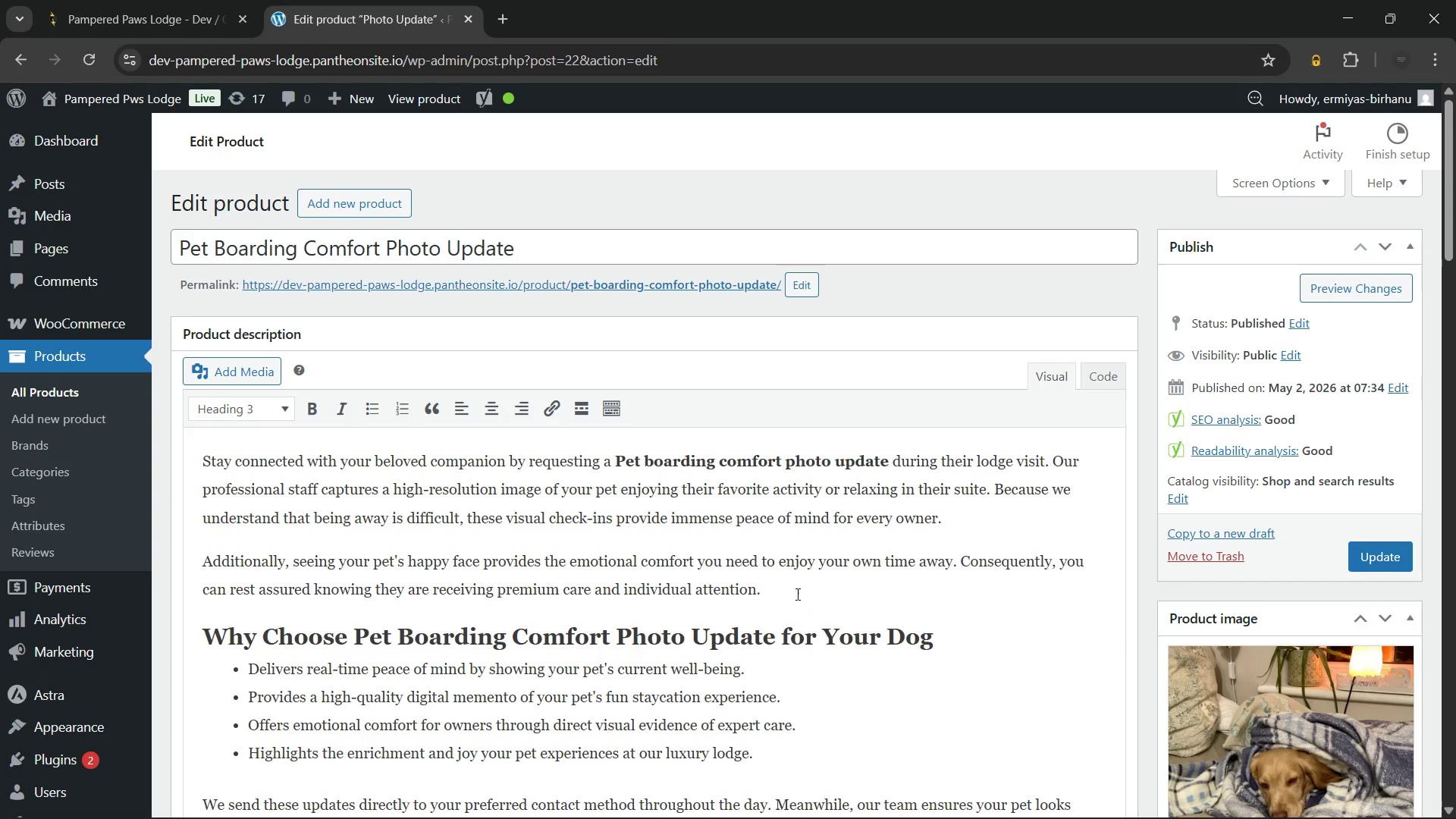 
left_click([827, 583])
 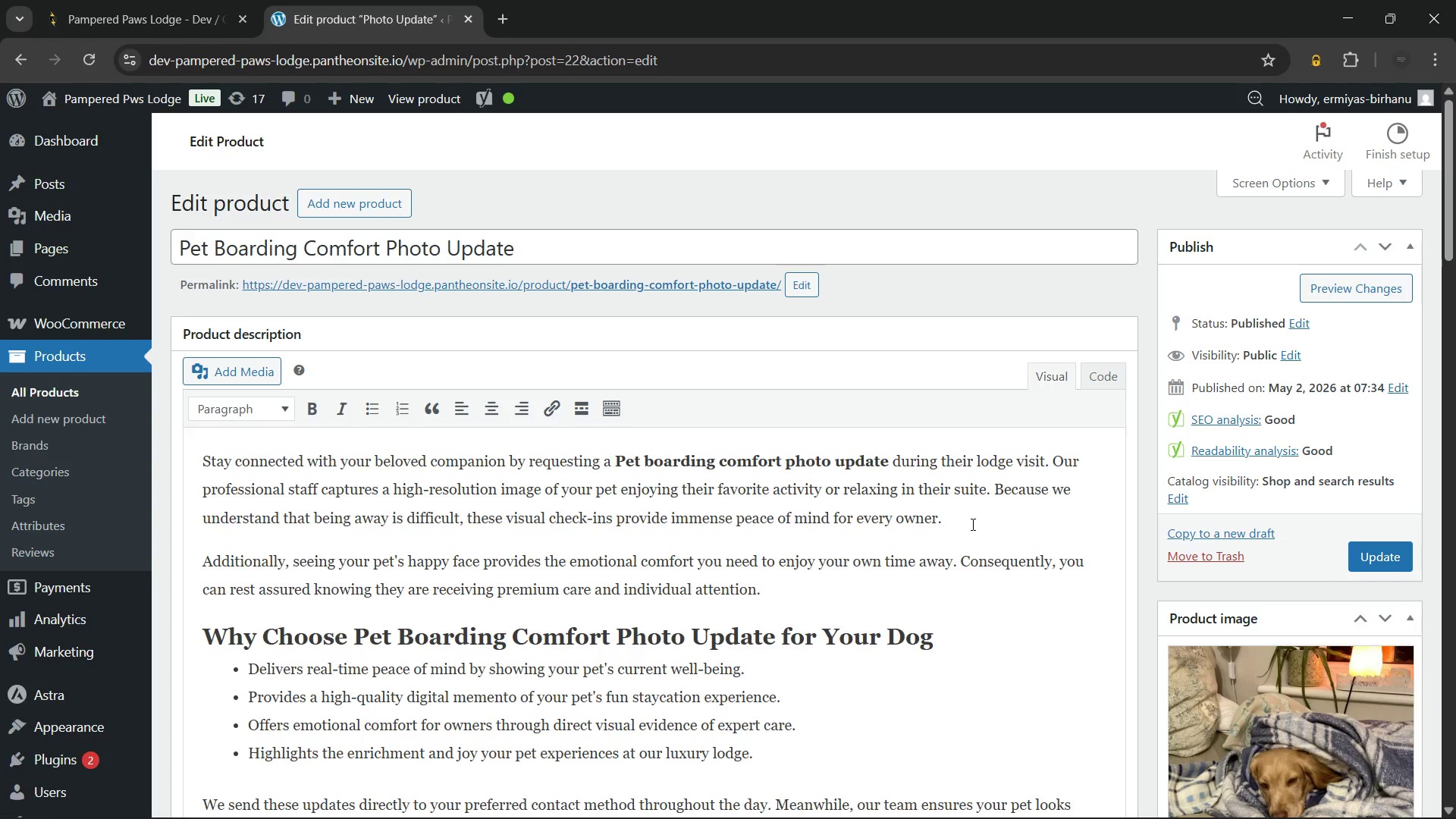 
left_click([971, 524])
 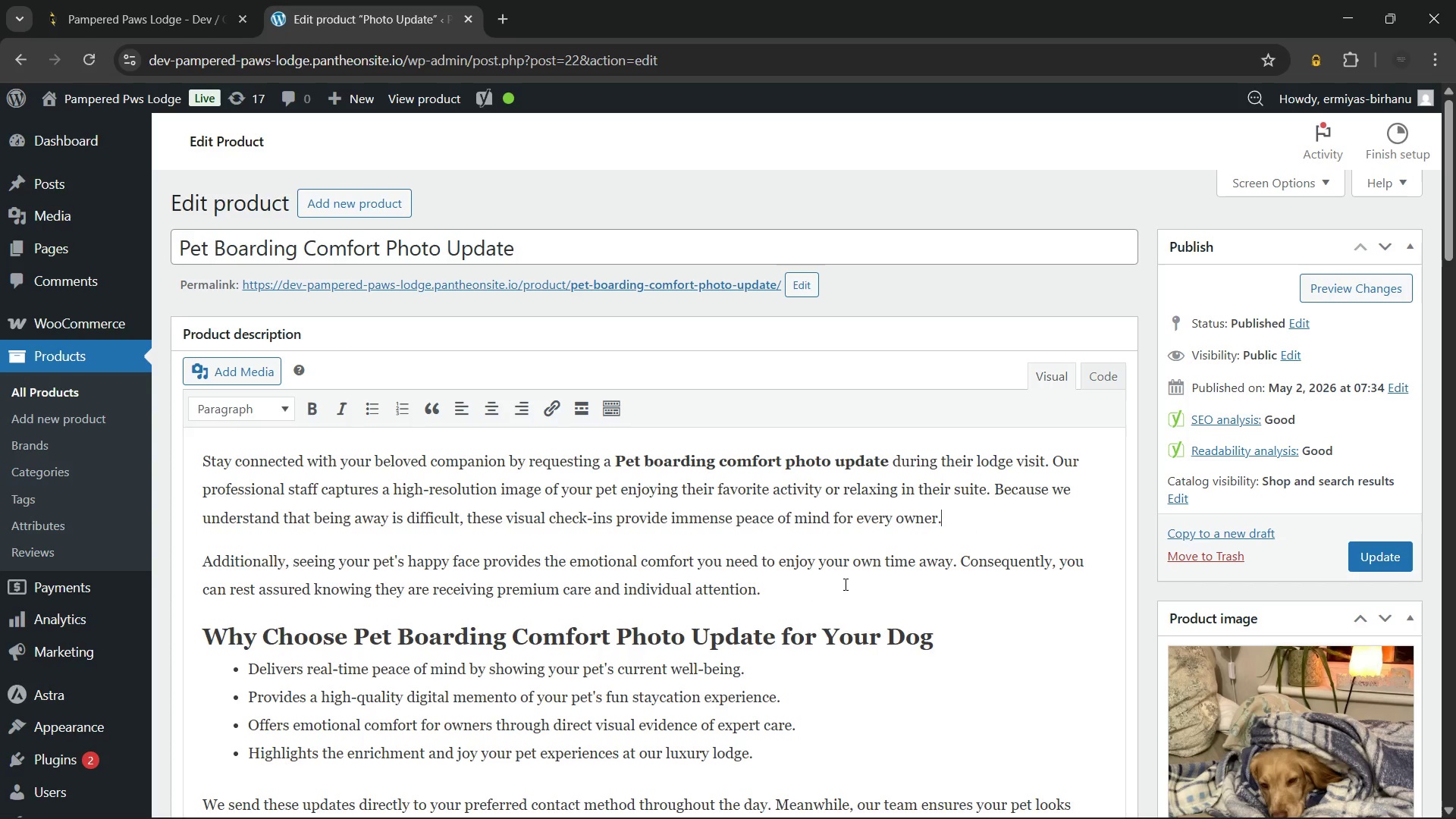 
left_click([844, 584])
 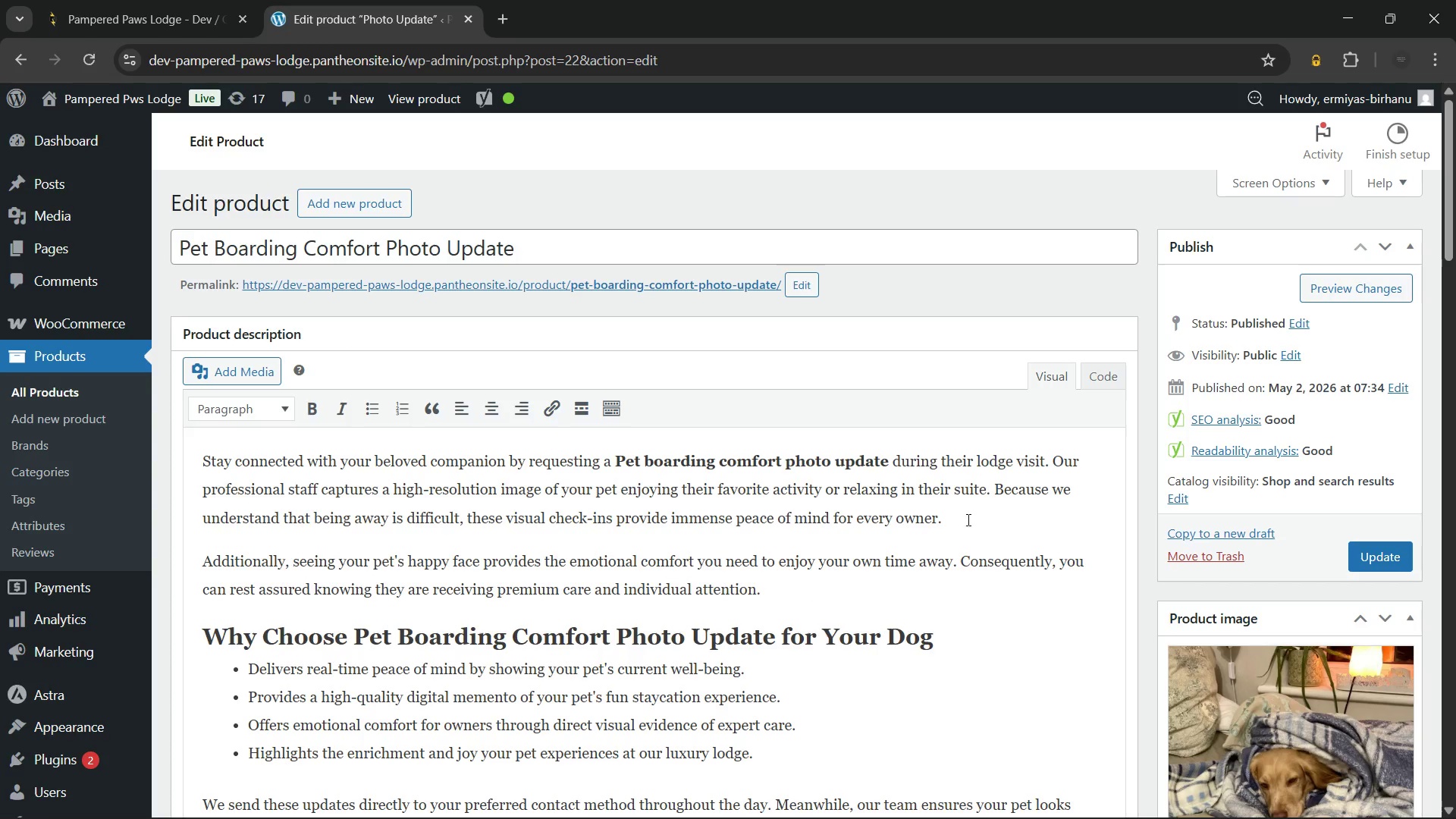 
left_click([971, 516])
 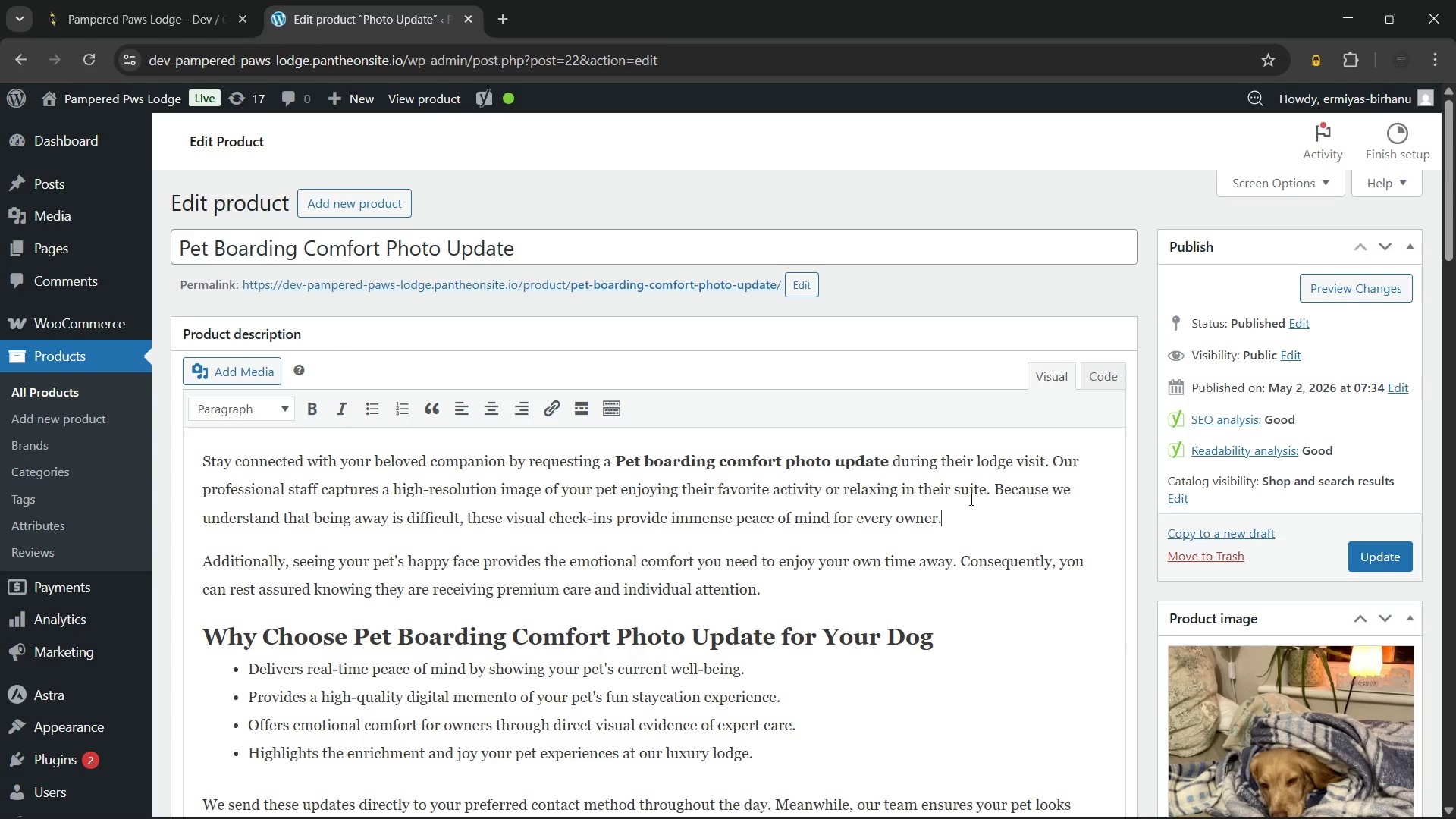 
wait(14.48)
 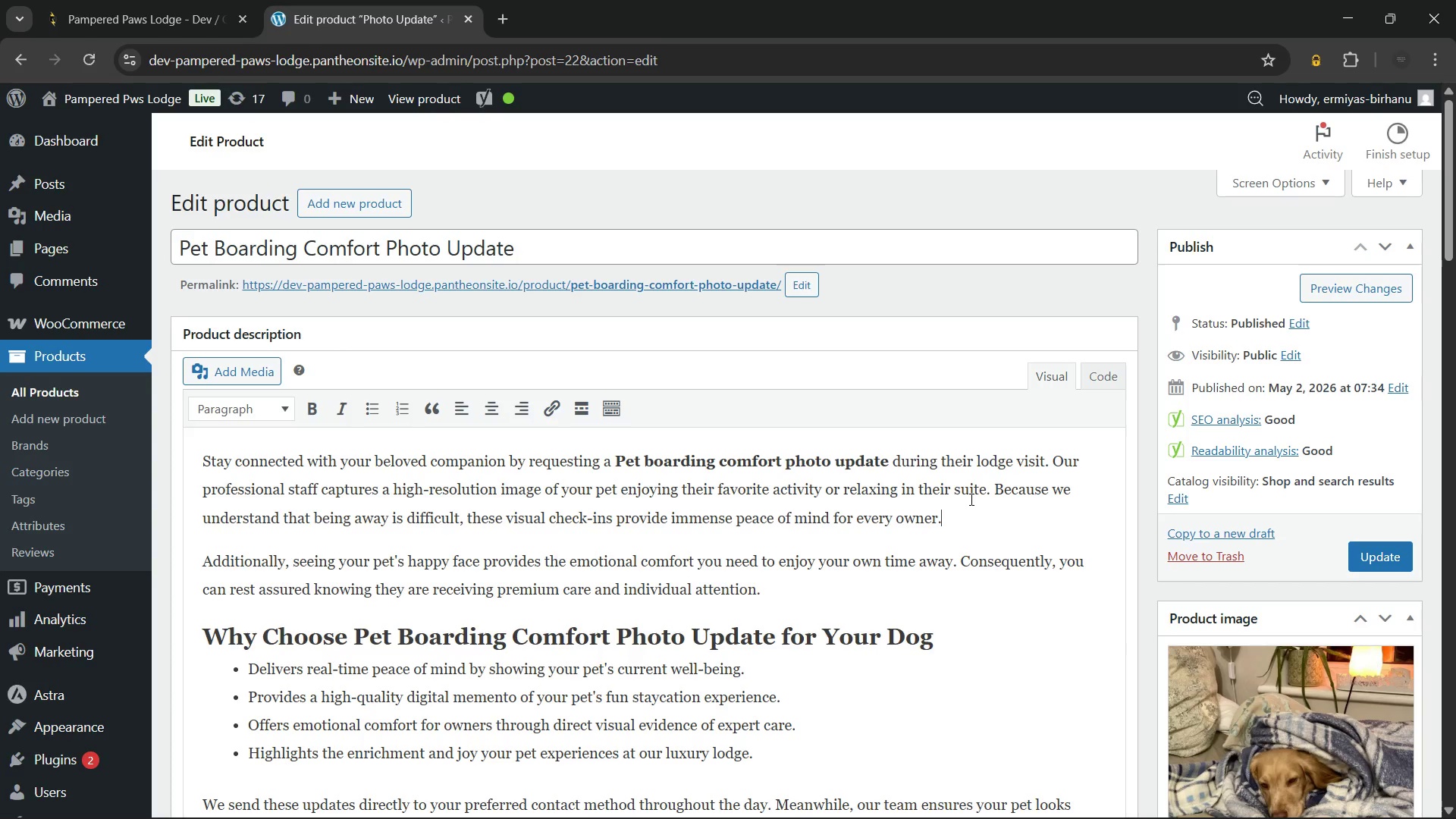 
left_click([1384, 560])
 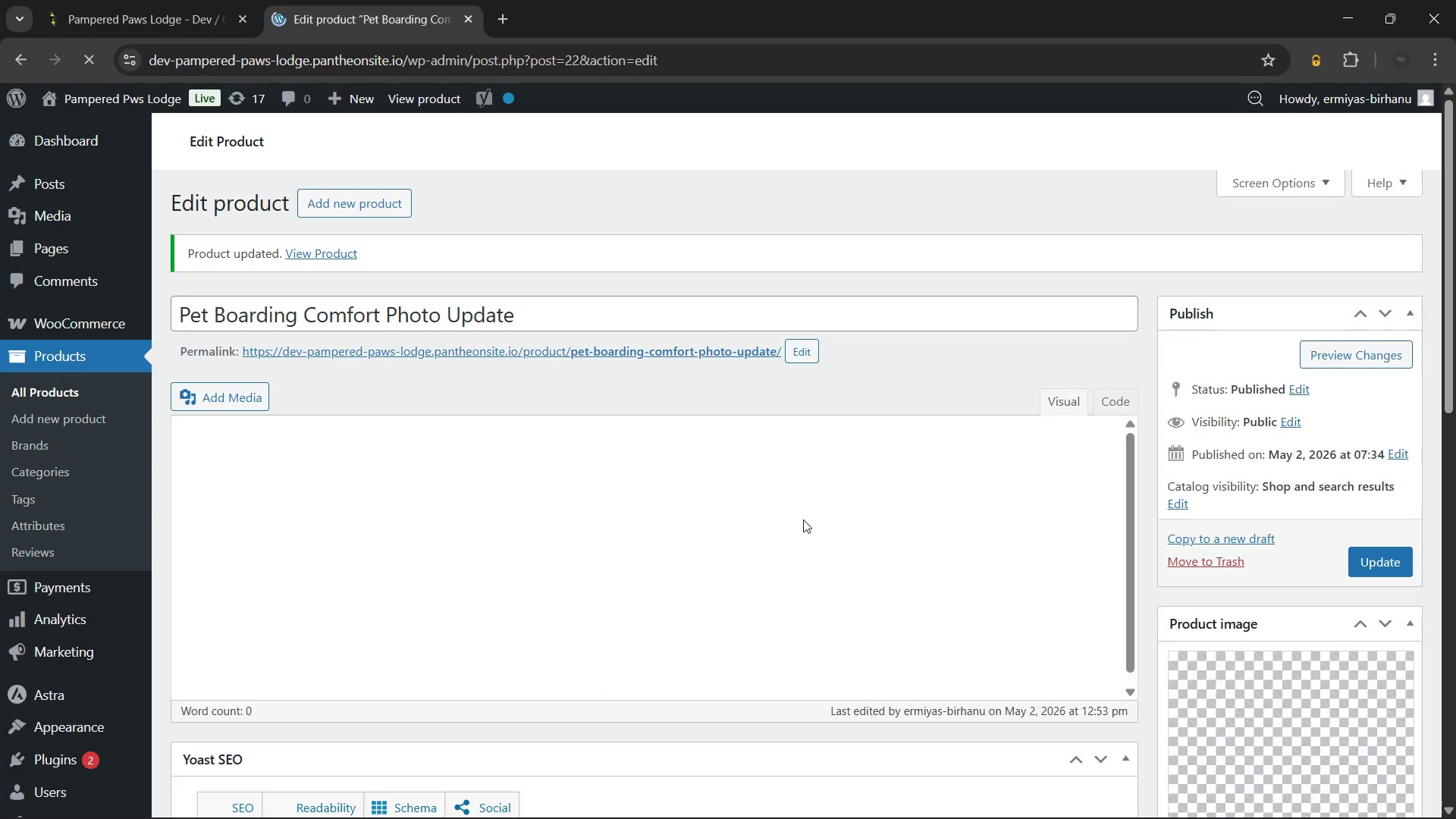 
wait(12.24)
 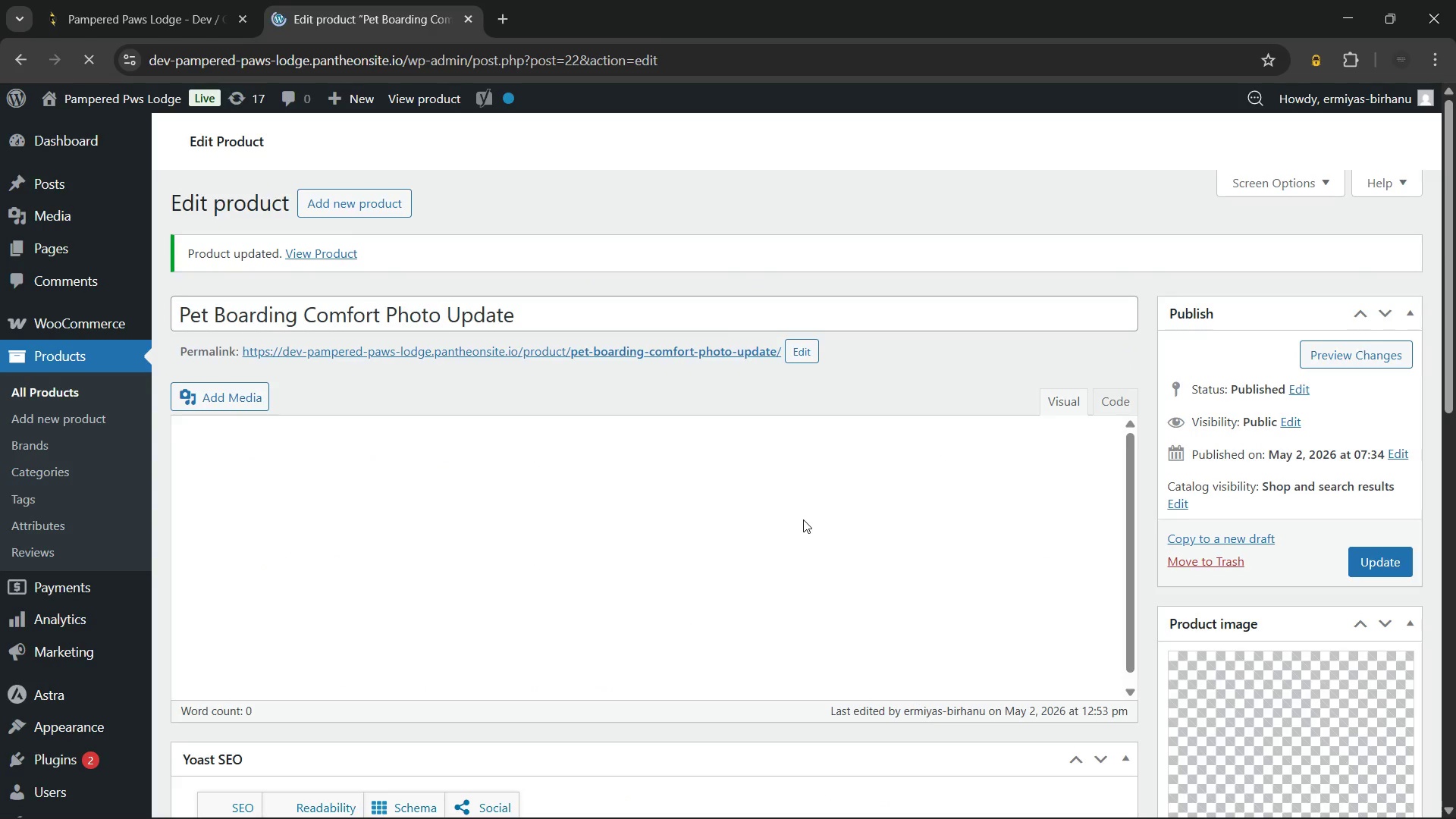 
hold_key(key=ControlLeft, duration=0.41)
left_click([469, 351])
 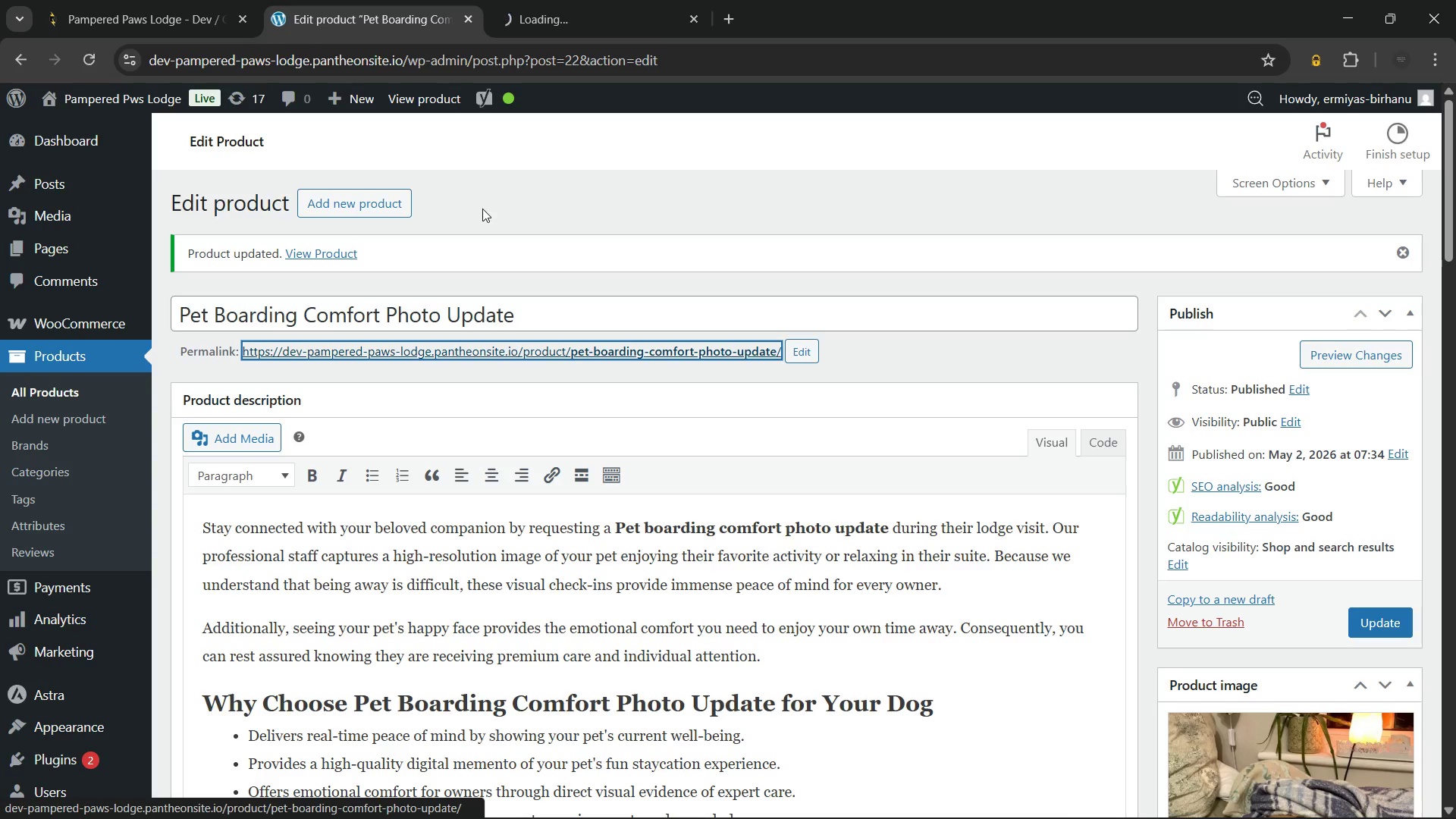 
left_click([482, 209])
 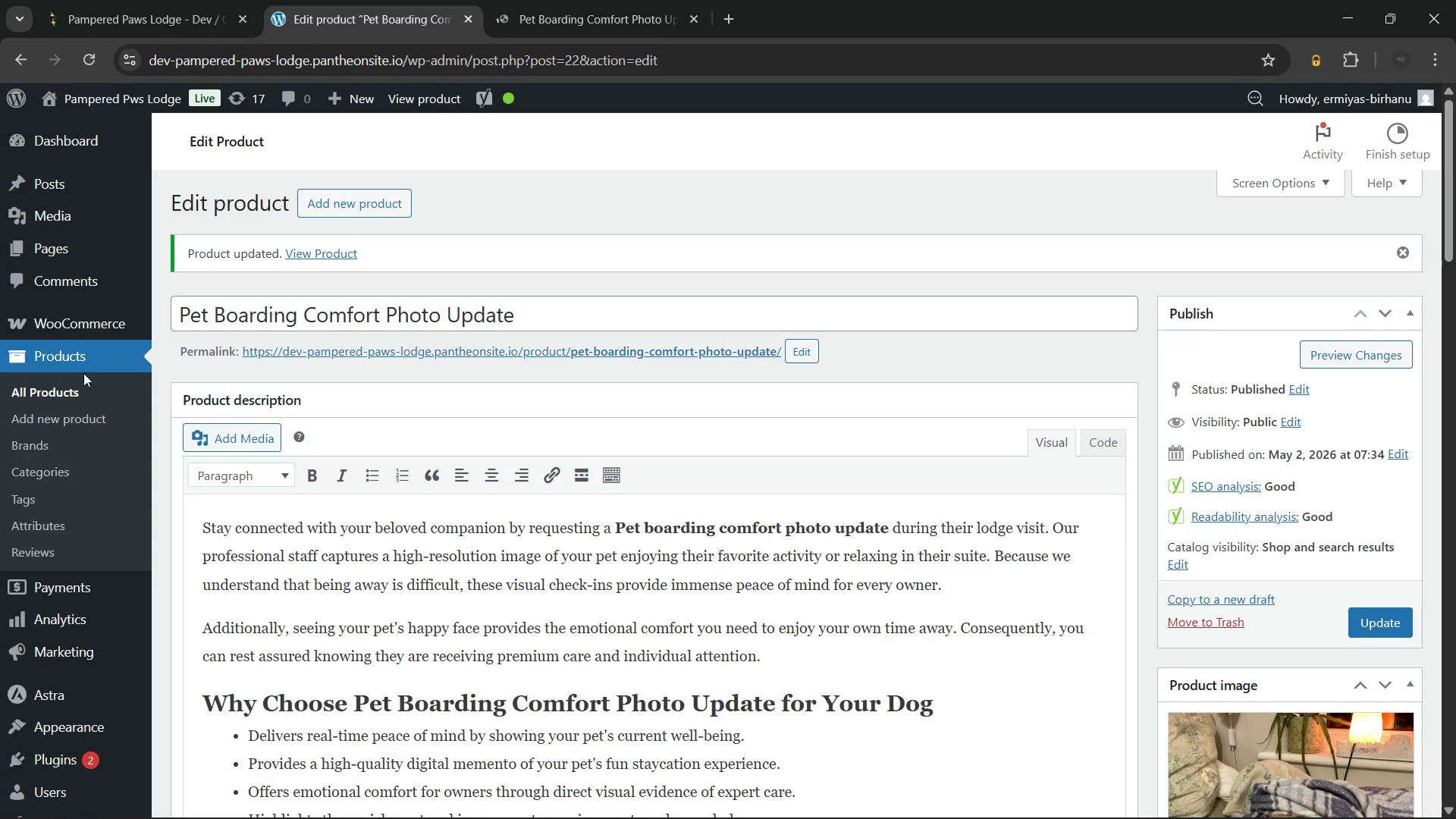 
double_click([75, 388])
 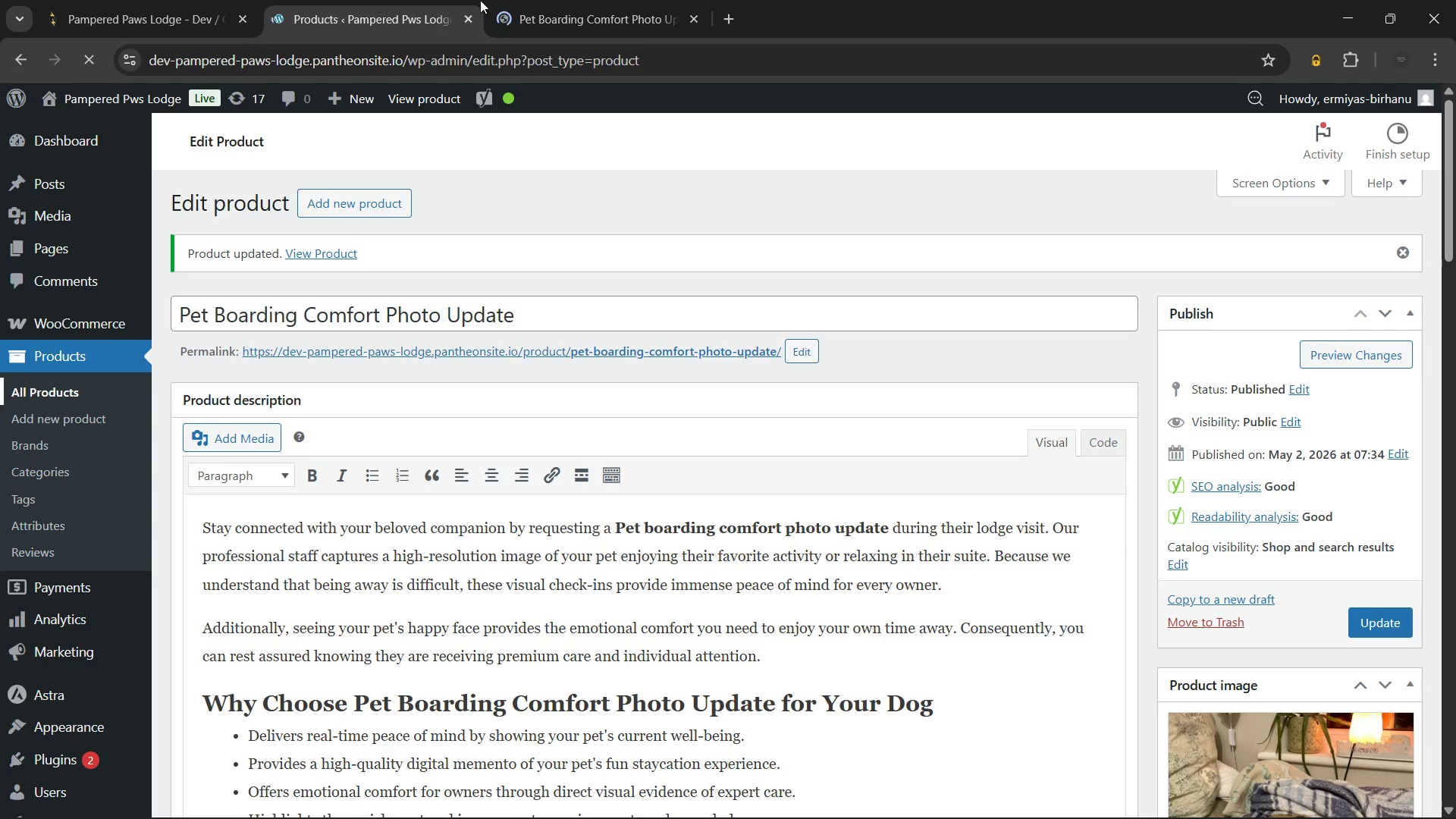 
left_click([529, 0])
 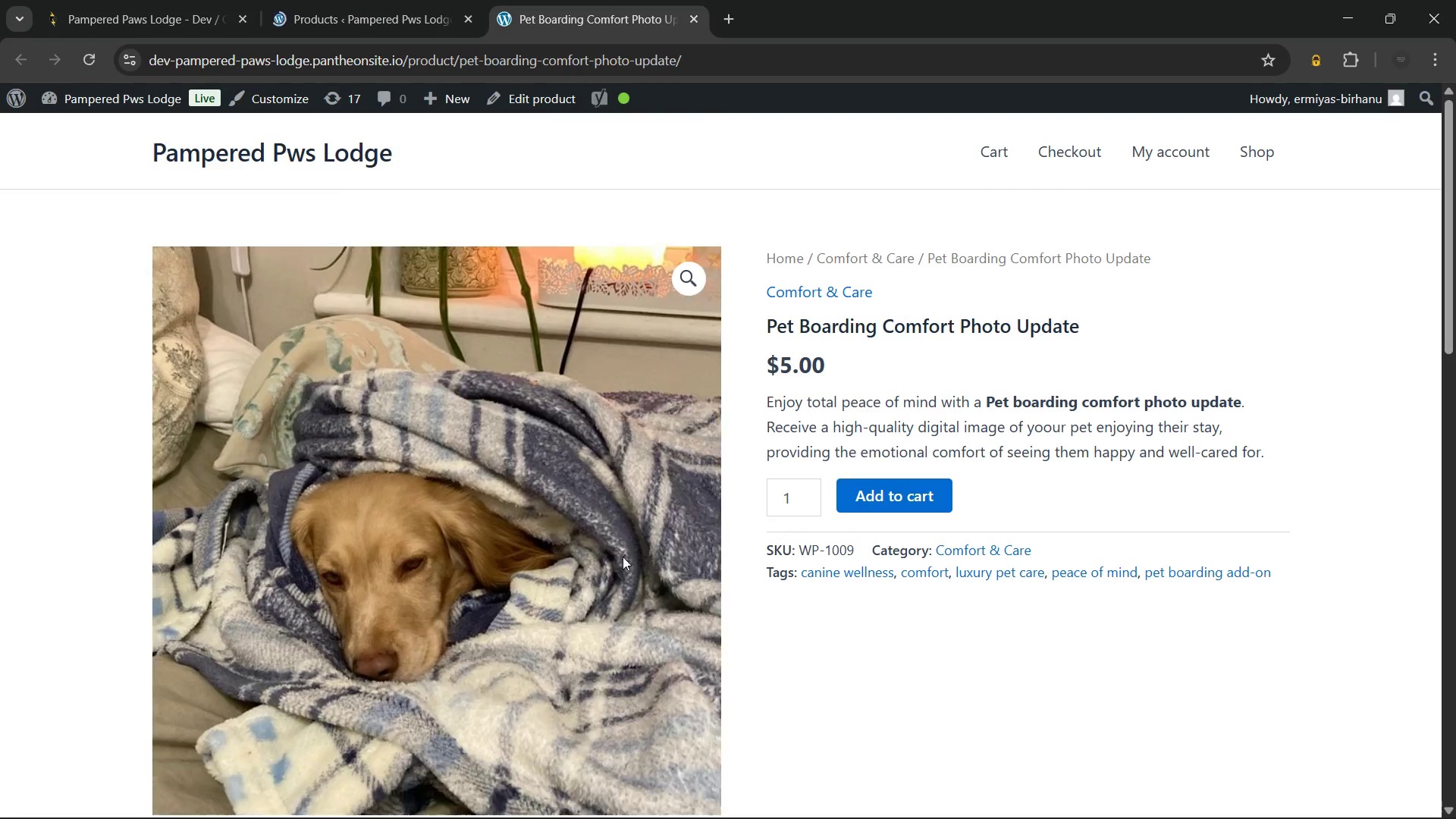 
scroll: coordinate [889, 404], scroll_direction: down, amount: 2.0
 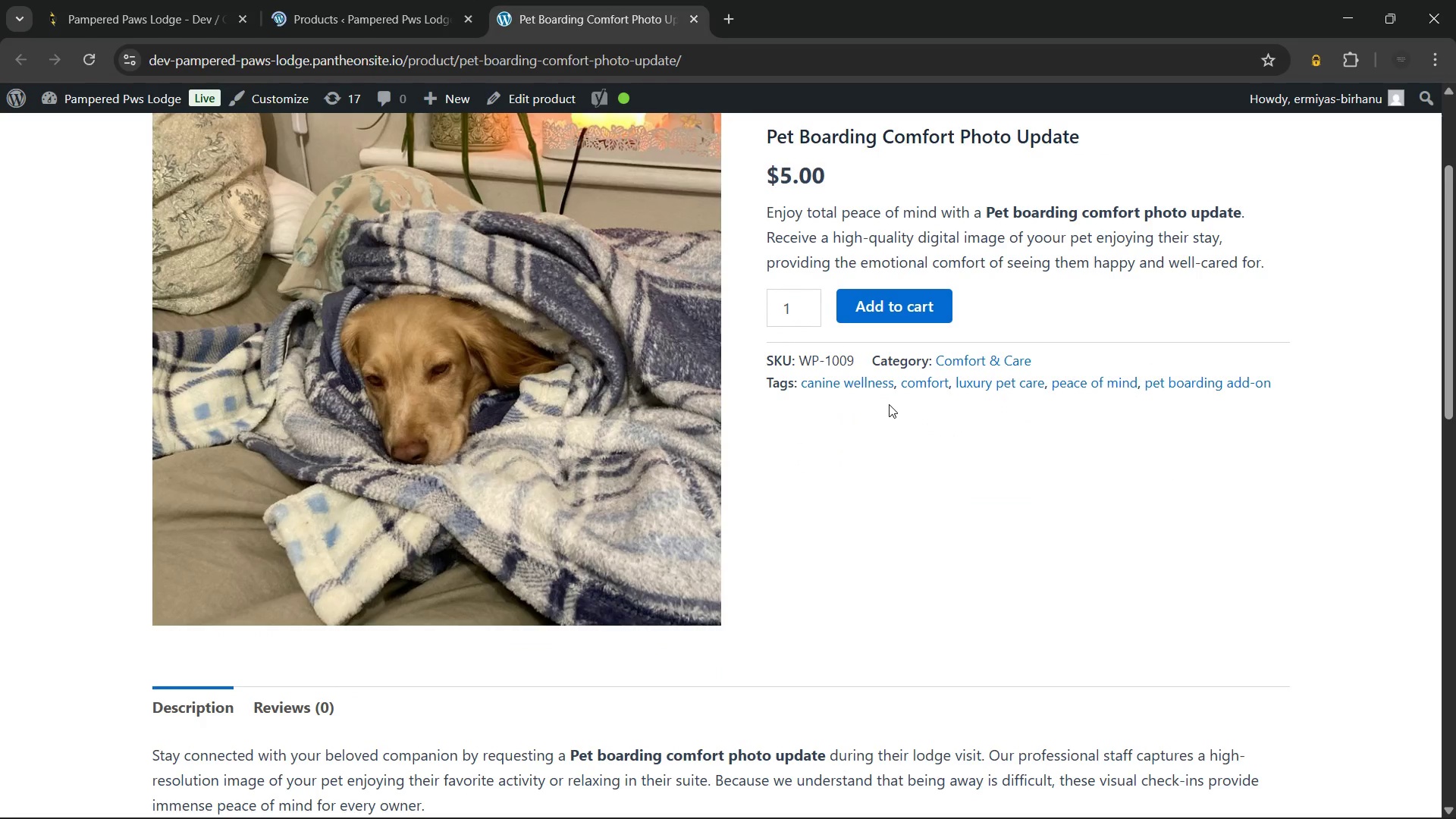 
scroll: coordinate [889, 404], scroll_direction: up, amount: 1.0
 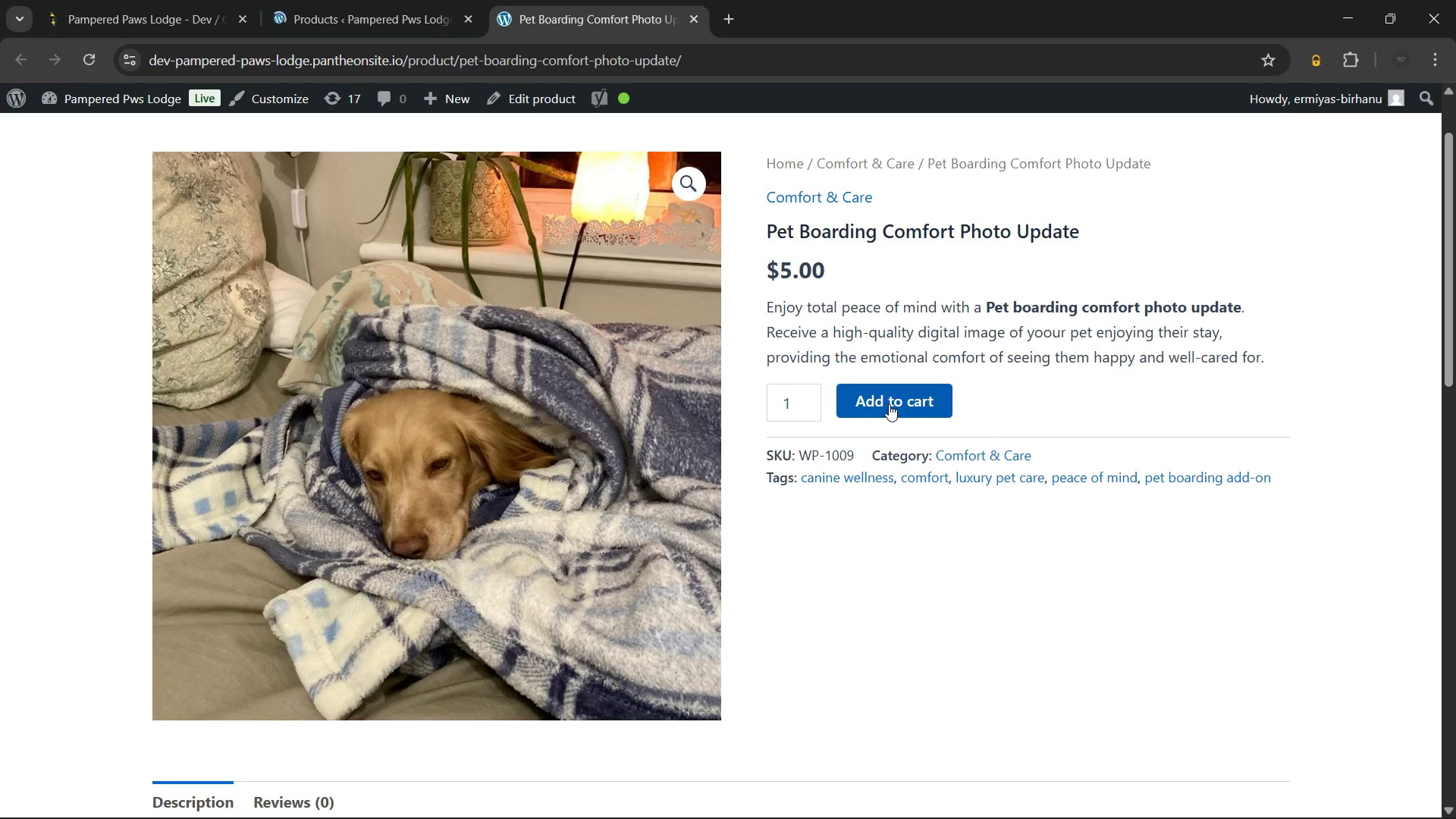 
scroll: coordinate [889, 404], scroll_direction: down, amount: 3.0
 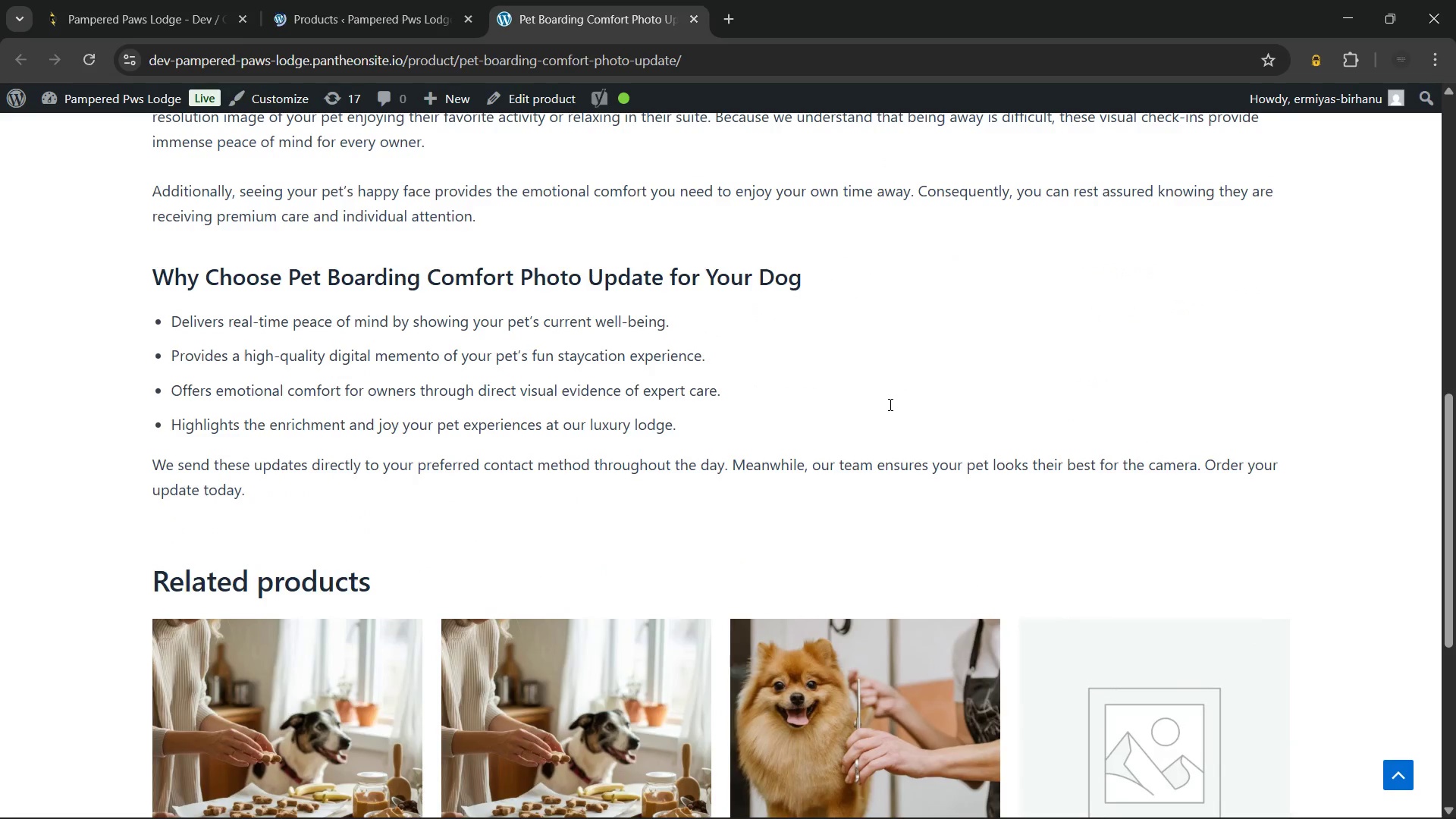 
scroll: coordinate [889, 404], scroll_direction: up, amount: 1.0
 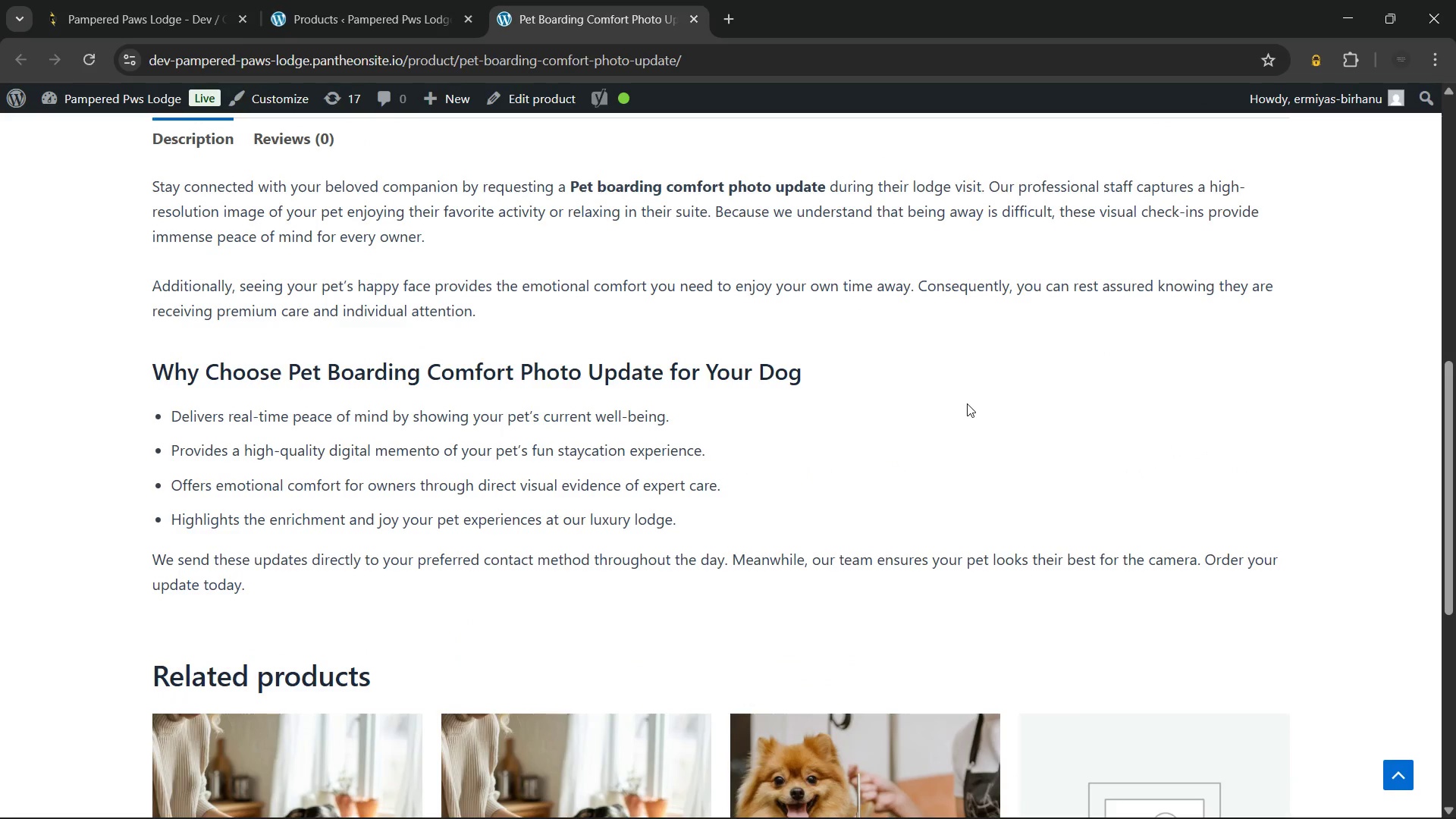 
wait(7.38)
 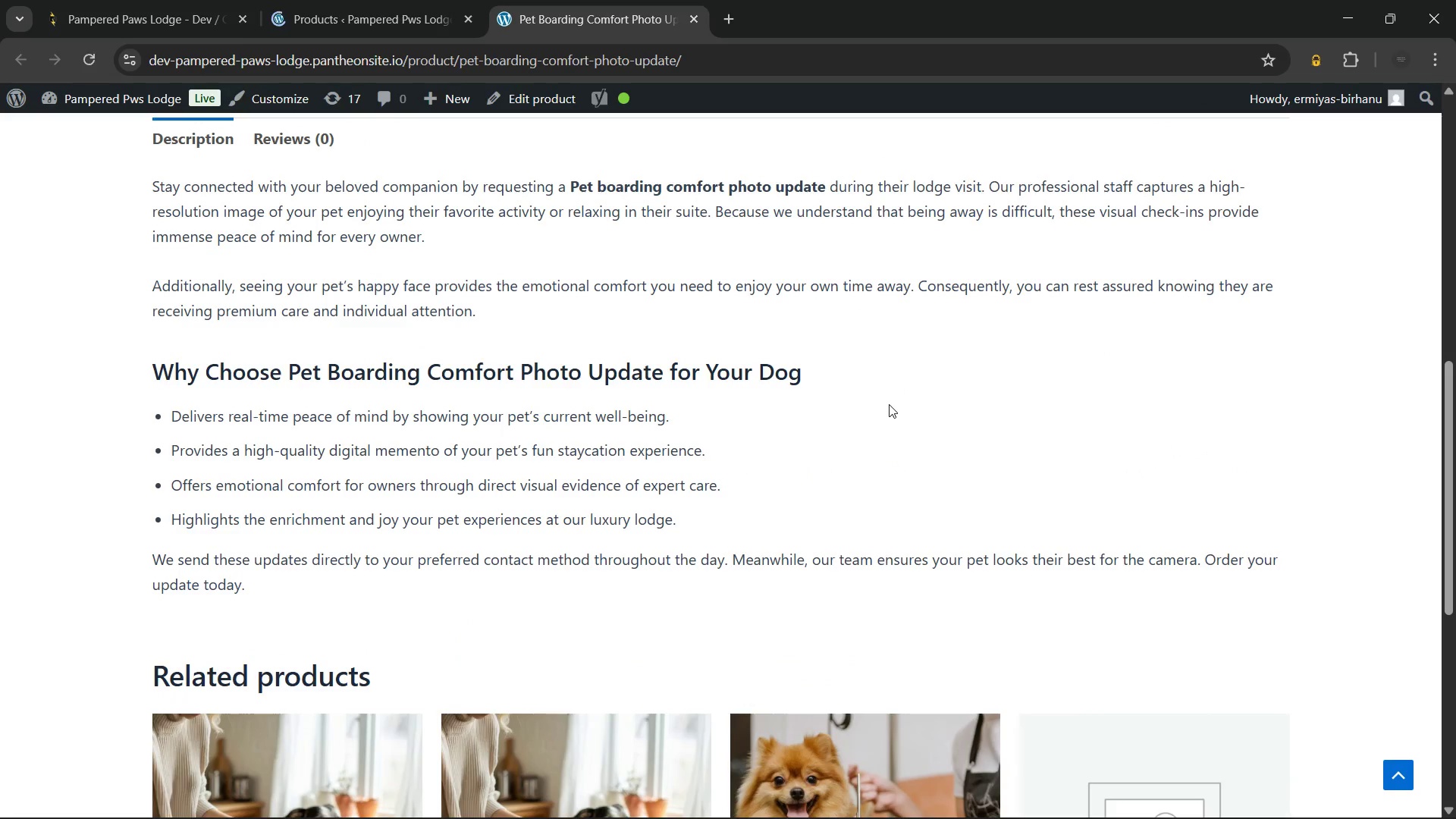 
scroll: coordinate [967, 403], scroll_direction: down, amount: 10.0
 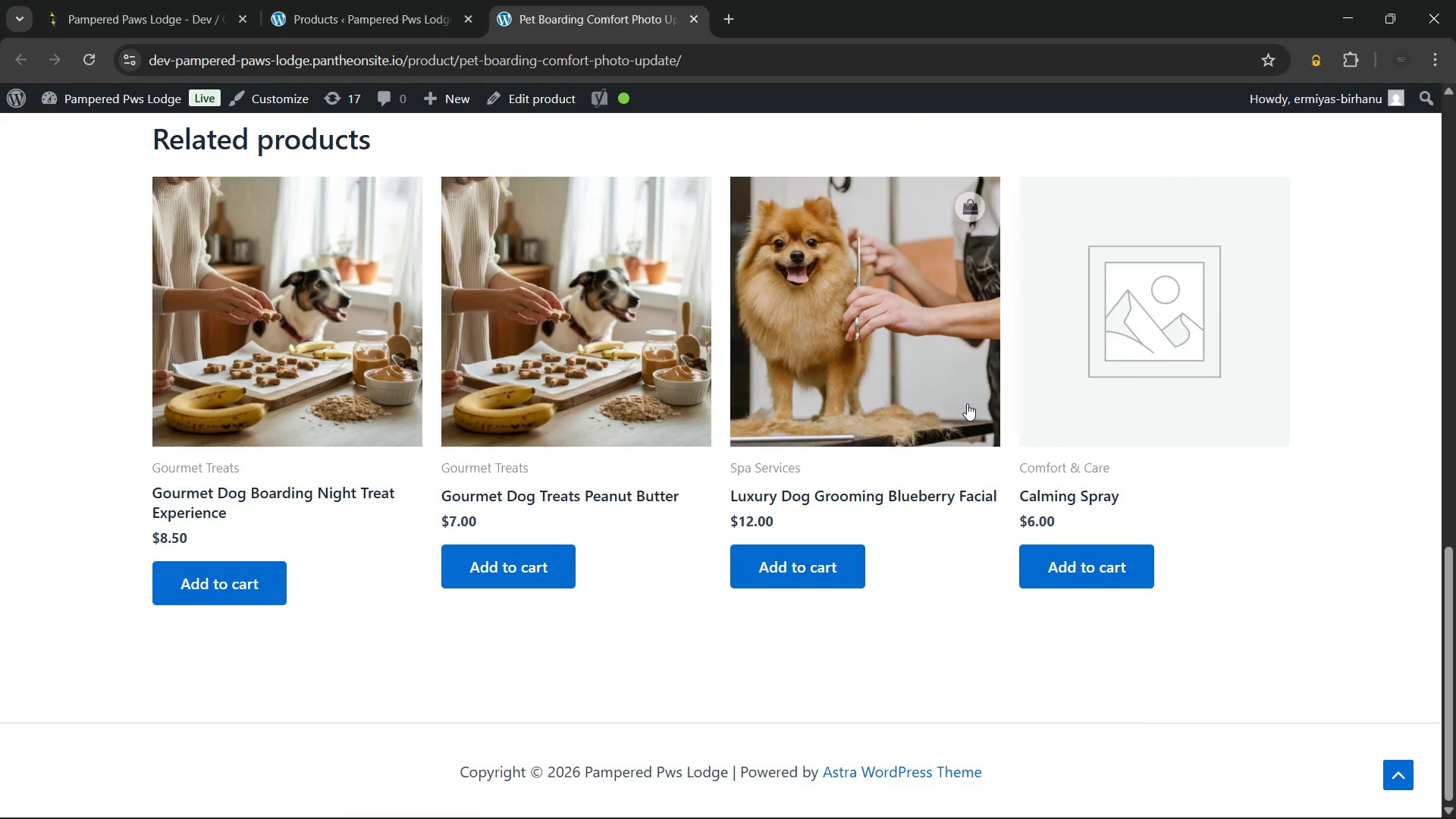 
scroll: coordinate [967, 403], scroll_direction: up, amount: 17.0
 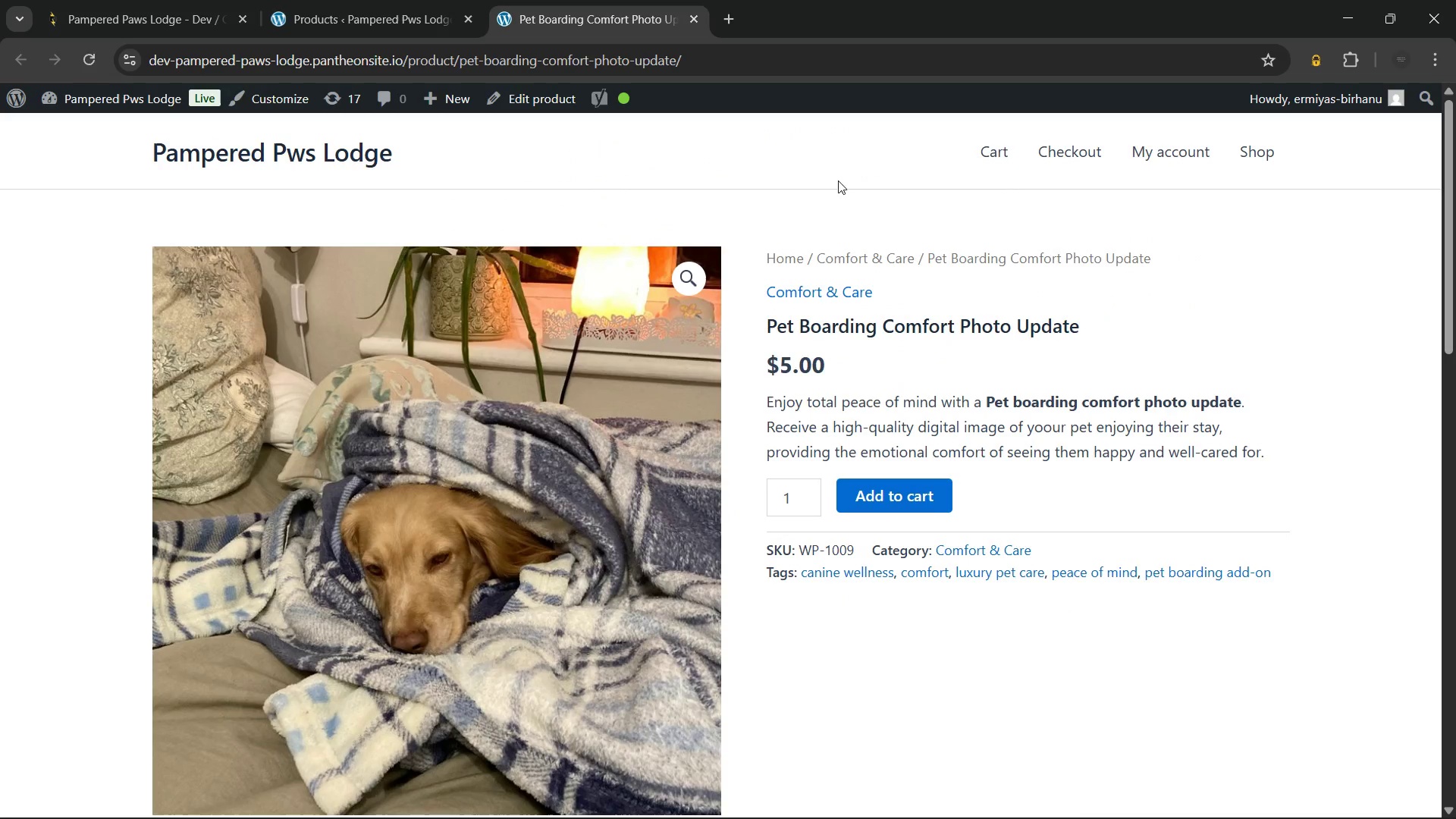 
scroll: coordinate [839, 262], scroll_direction: down, amount: 8.0
 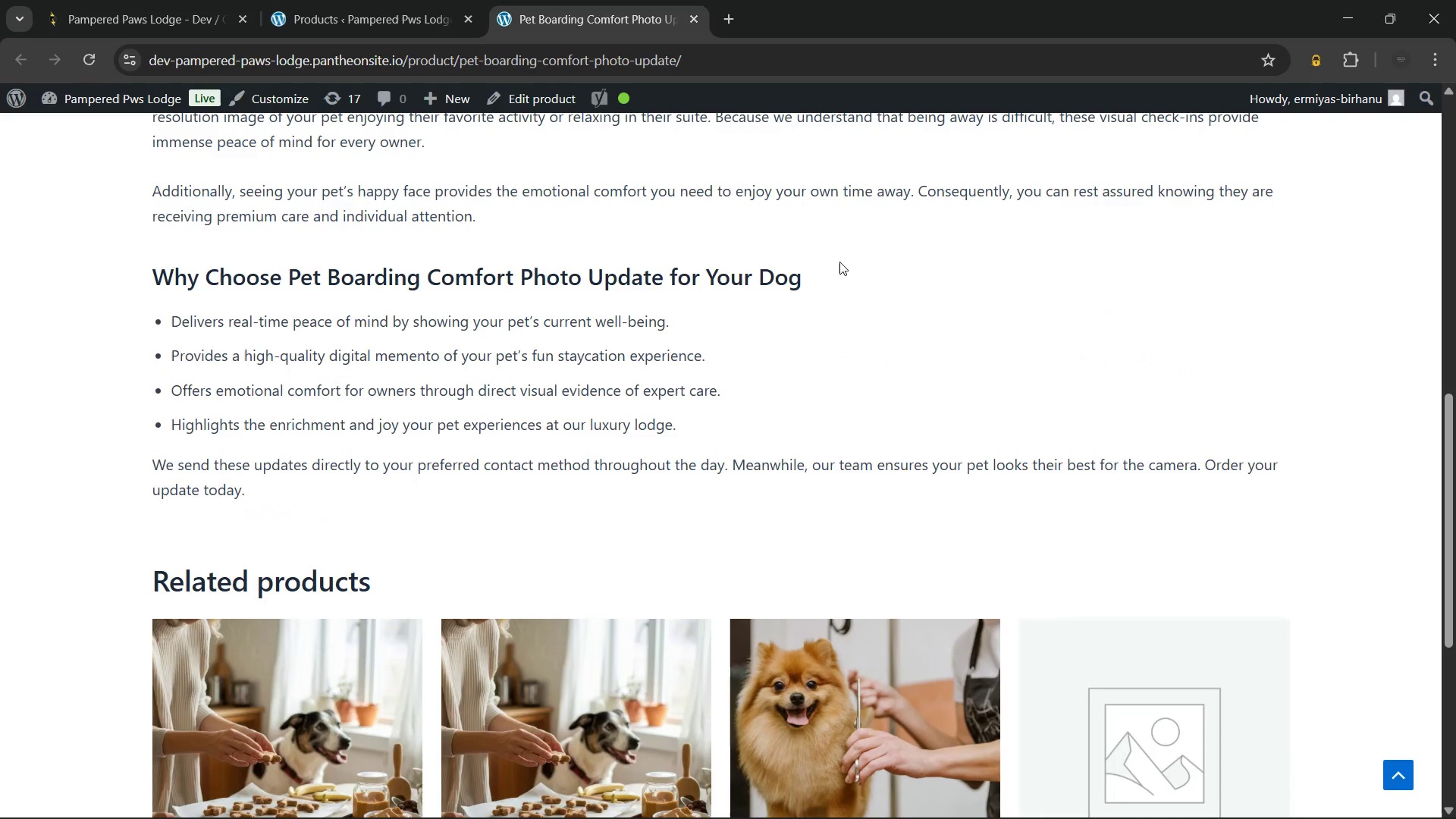 
scroll: coordinate [839, 262], scroll_direction: up, amount: 4.0
 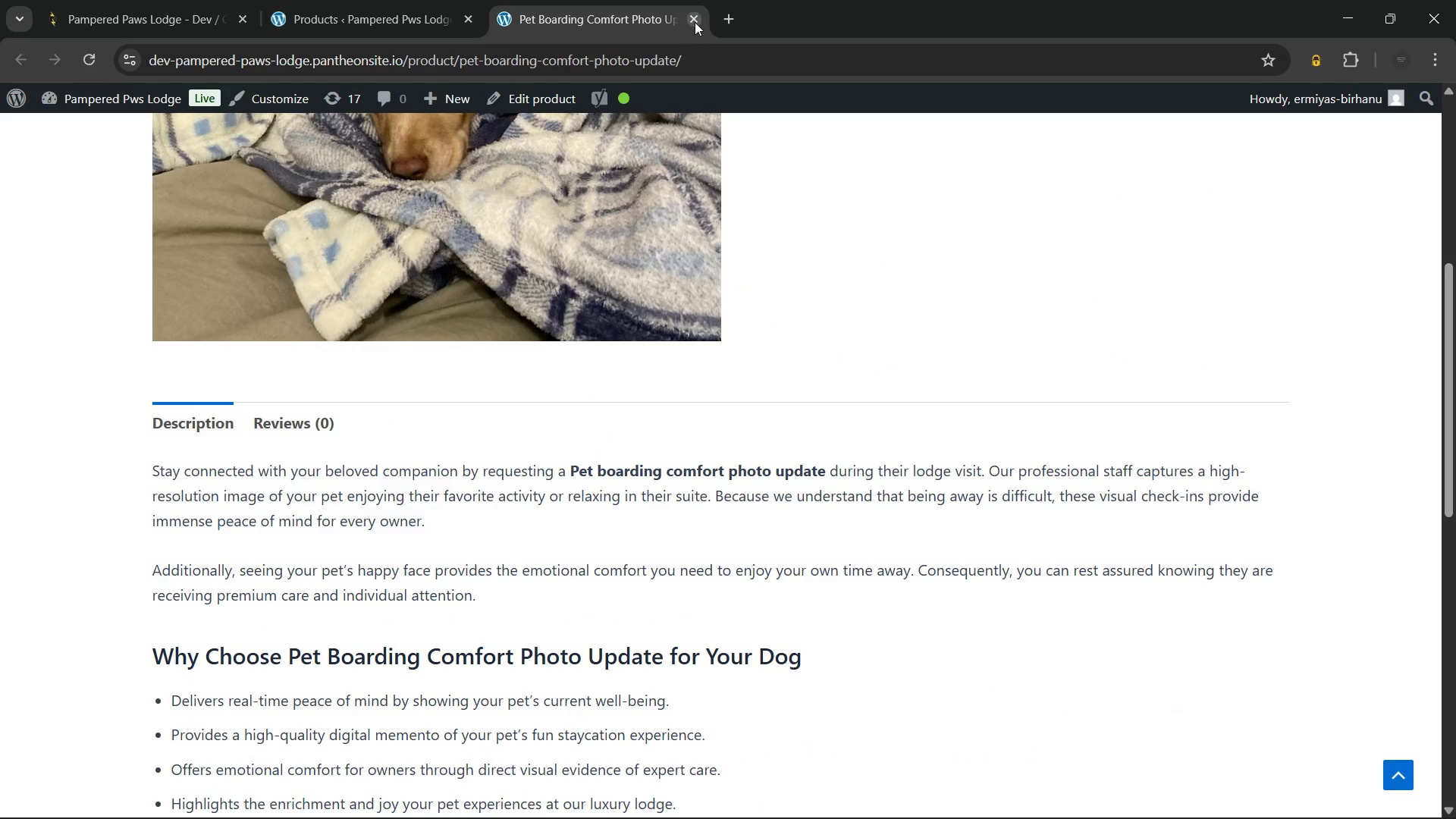 
left_click([695, 22])
 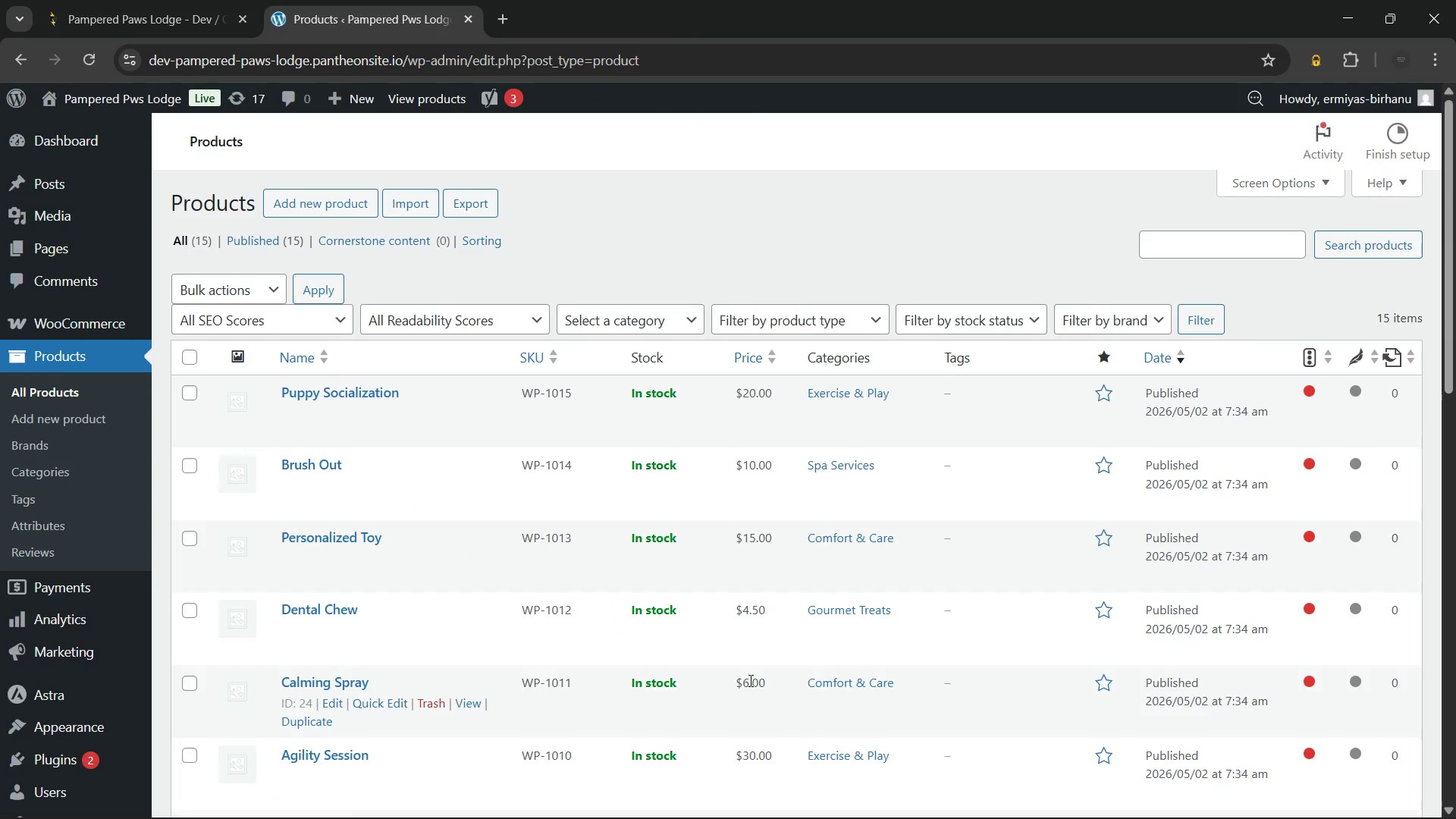 
scroll: coordinate [605, 535], scroll_direction: down, amount: 2.0
 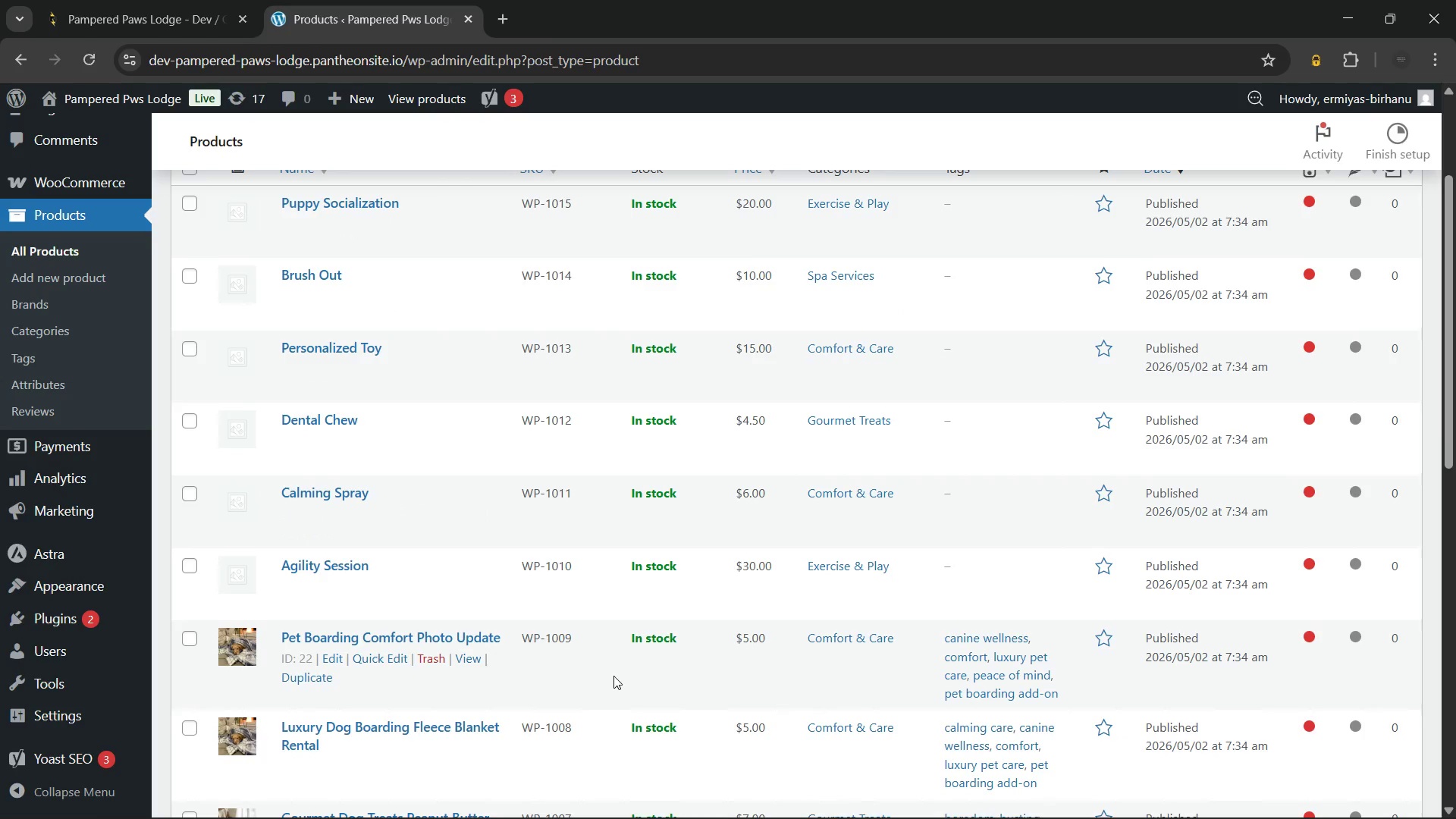 
scroll: coordinate [613, 674], scroll_direction: up, amount: 1.0
 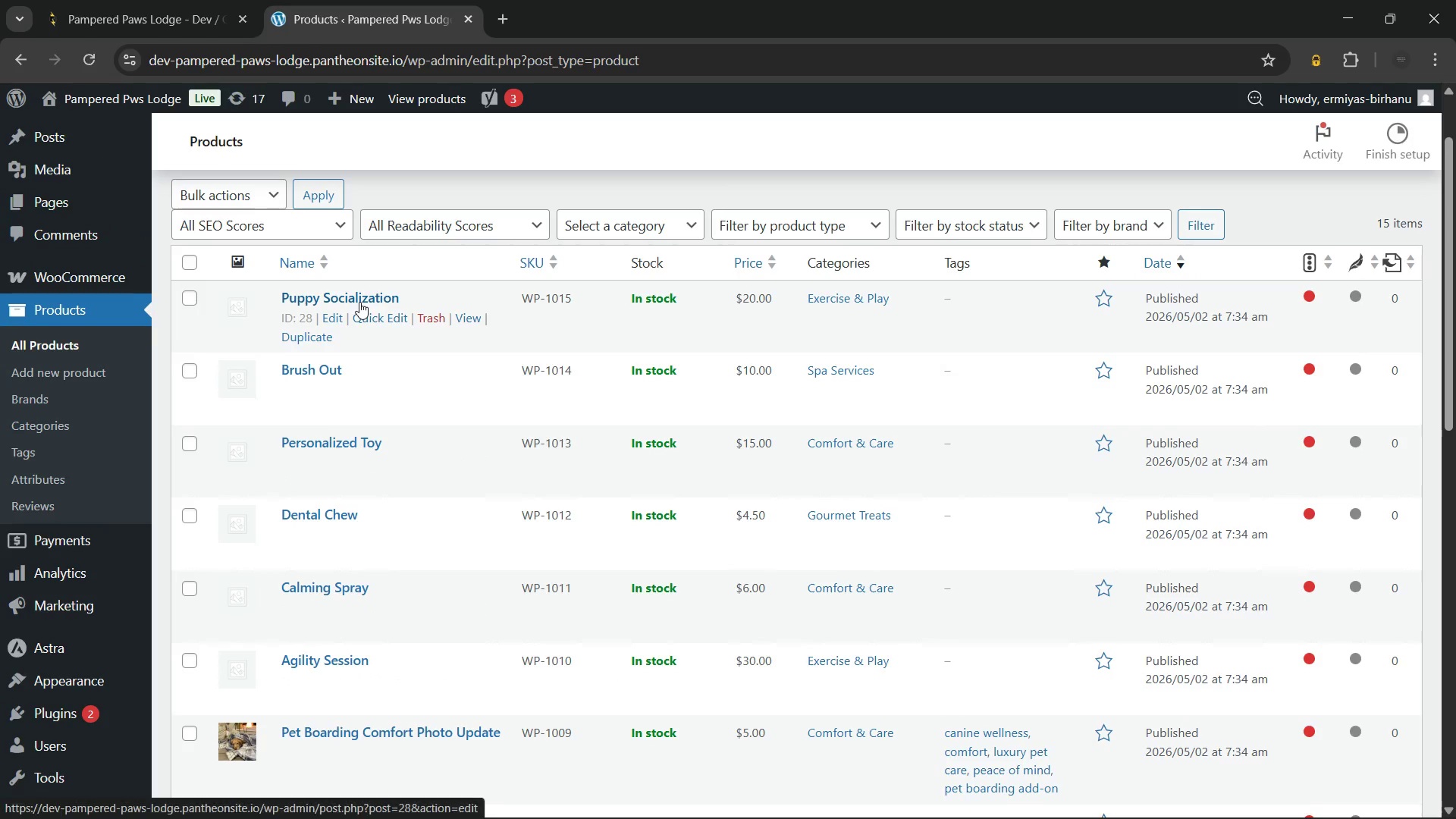 
scroll: coordinate [520, 503], scroll_direction: down, amount: 2.0
 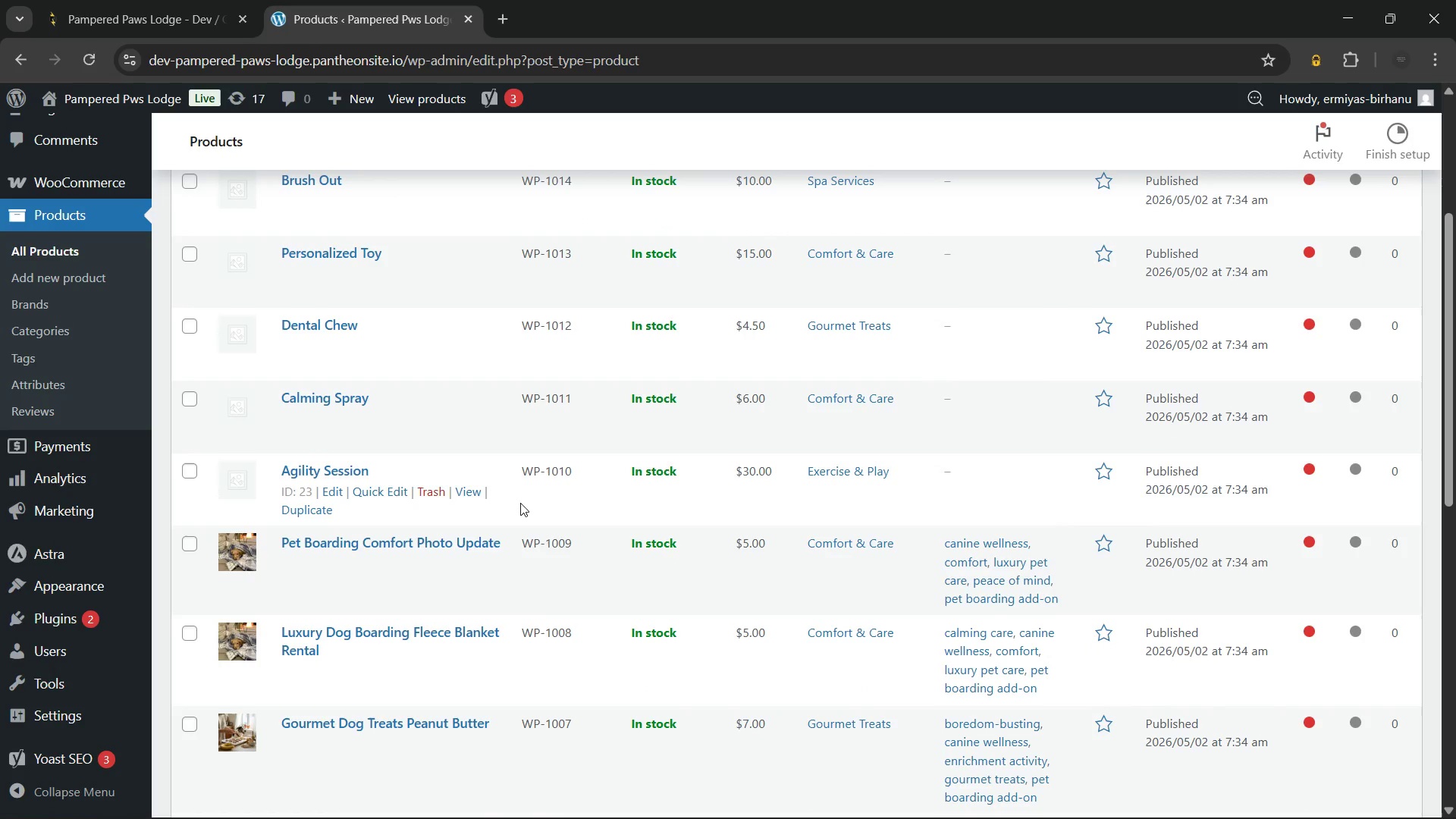 
scroll: coordinate [520, 503], scroll_direction: up, amount: 1.0
 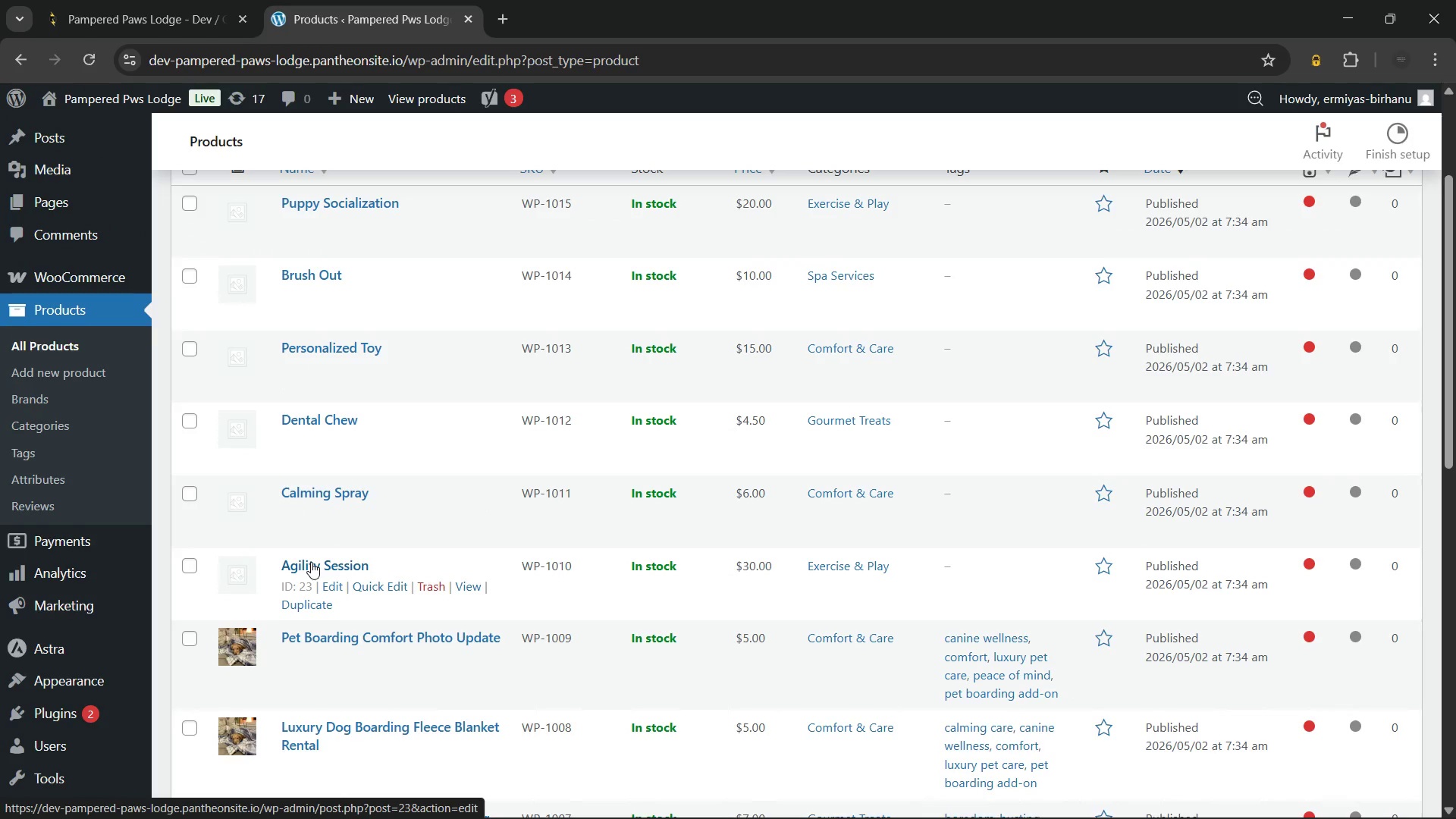 
left_click([311, 562])
 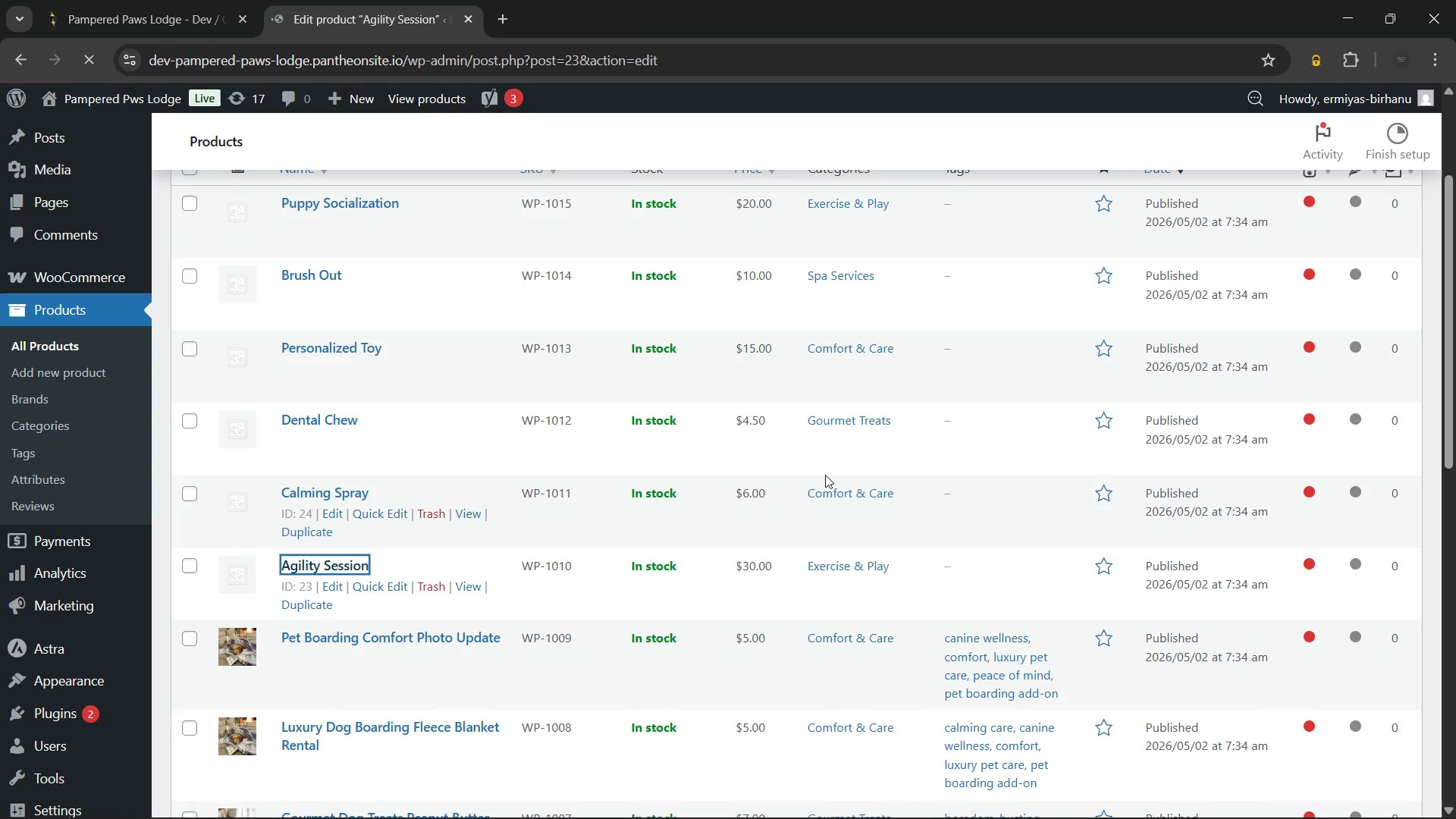 
wait(5.38)
 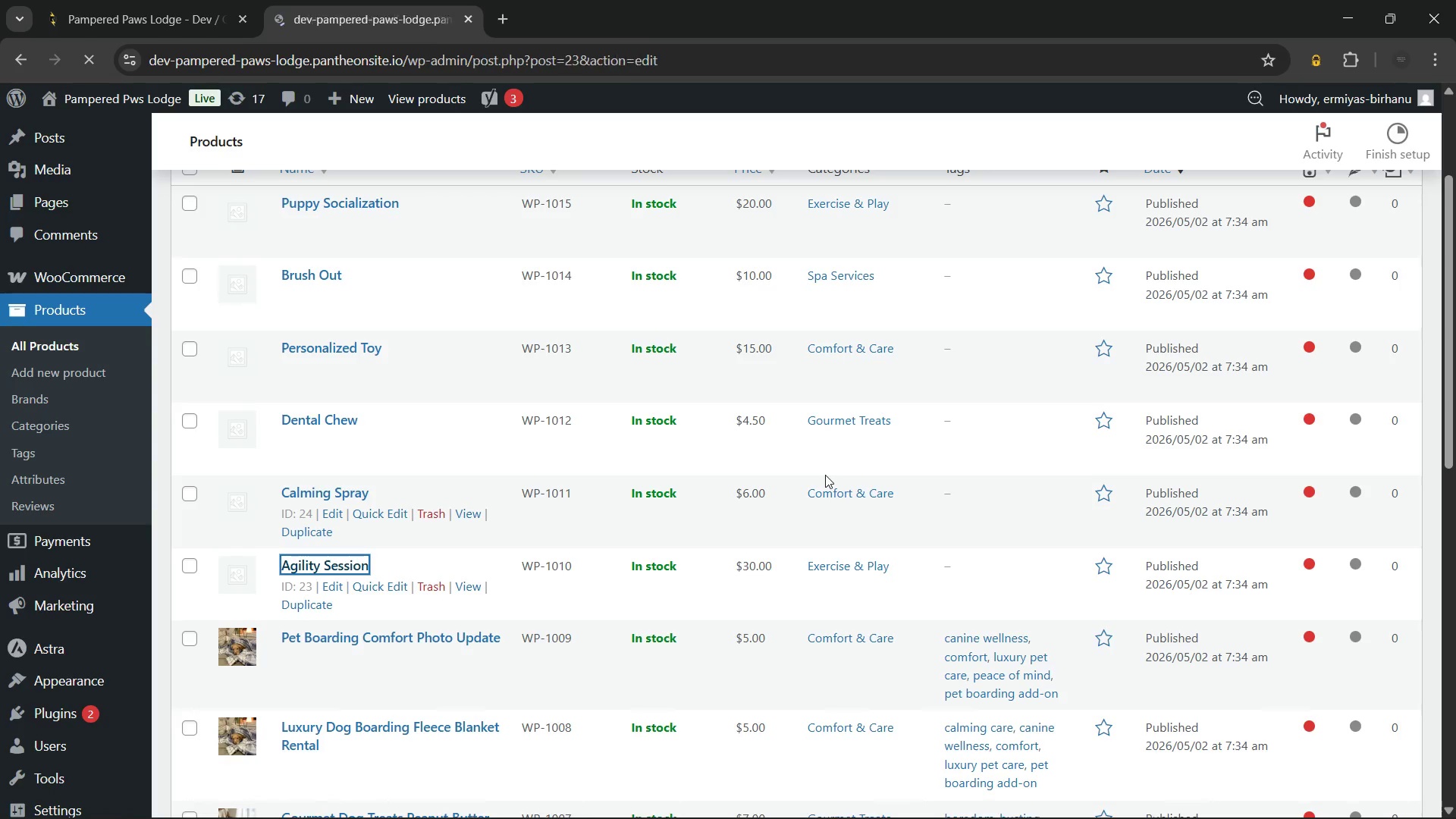 
key(Meta+MetaLeft)
 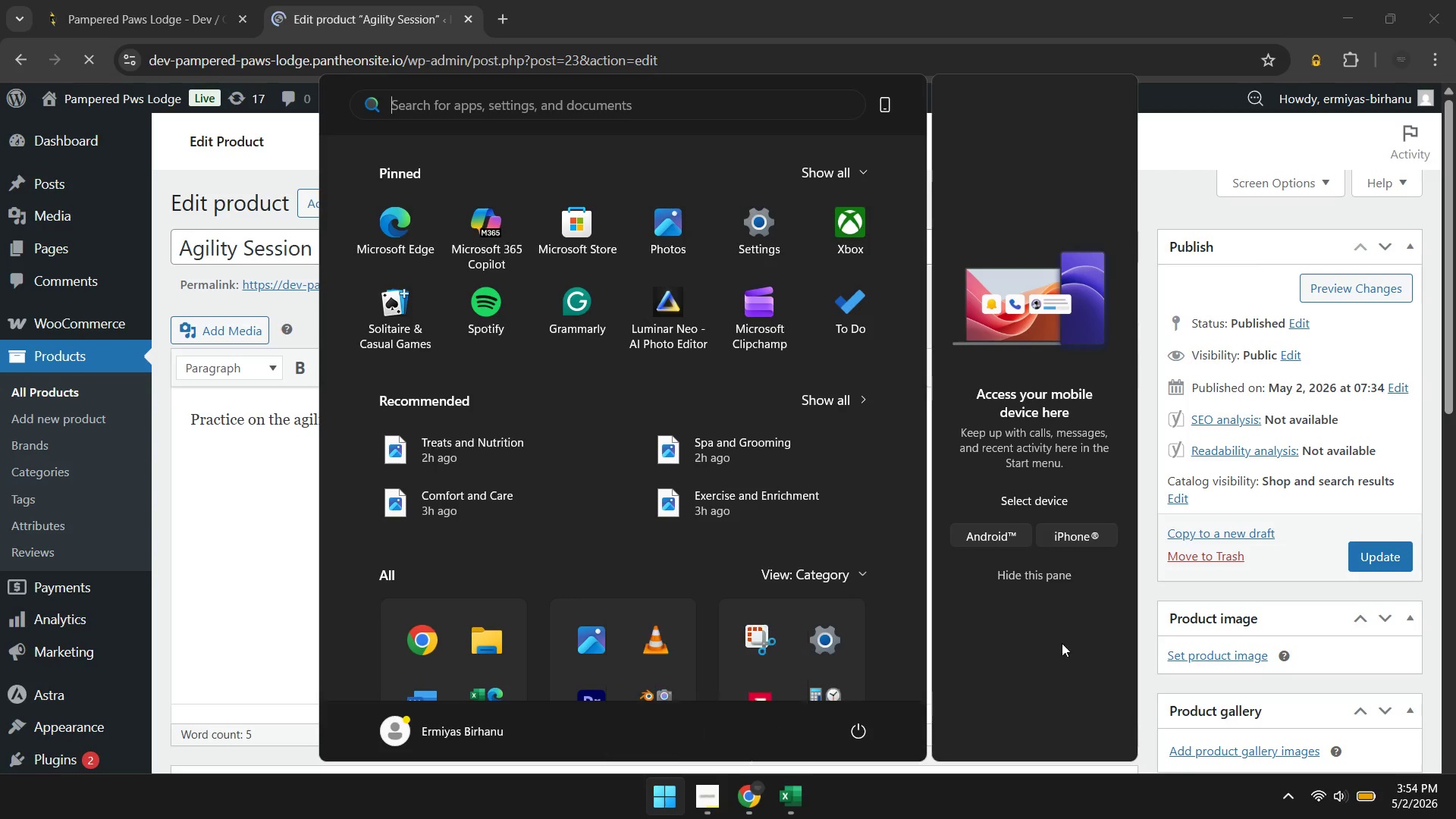 
wait(9.64)
 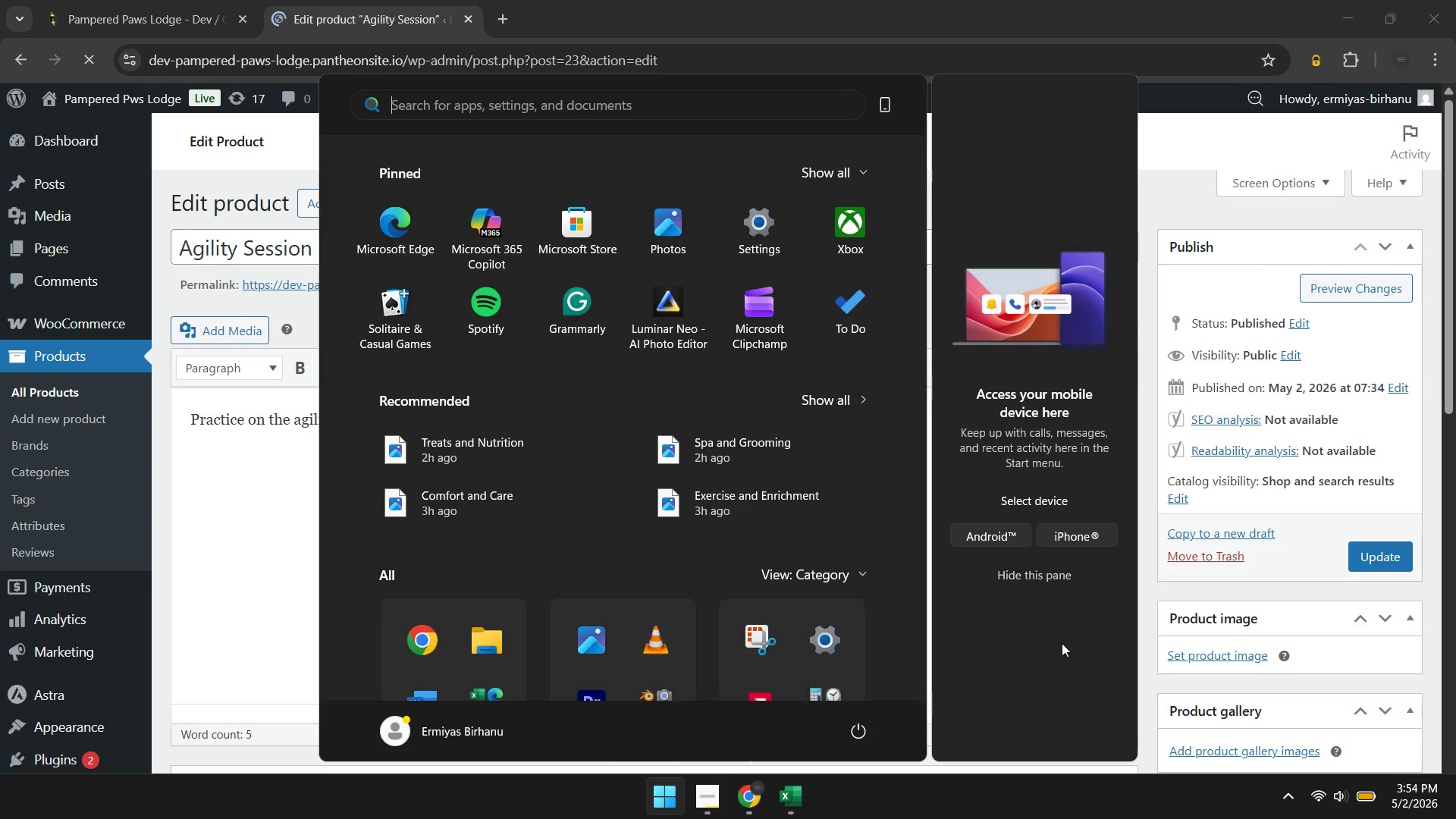 
left_click([246, 496])
 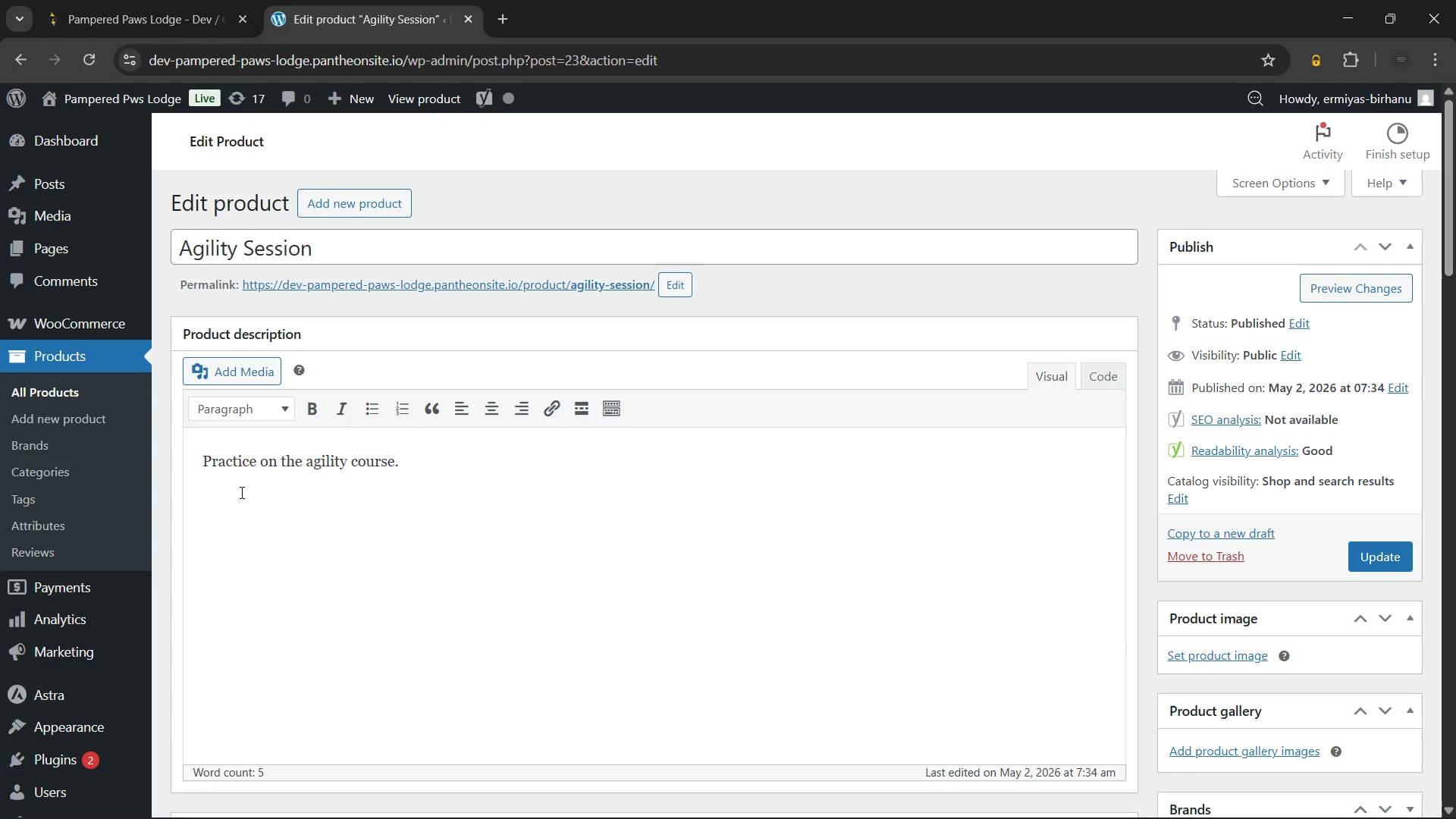 
wait(51.67)
 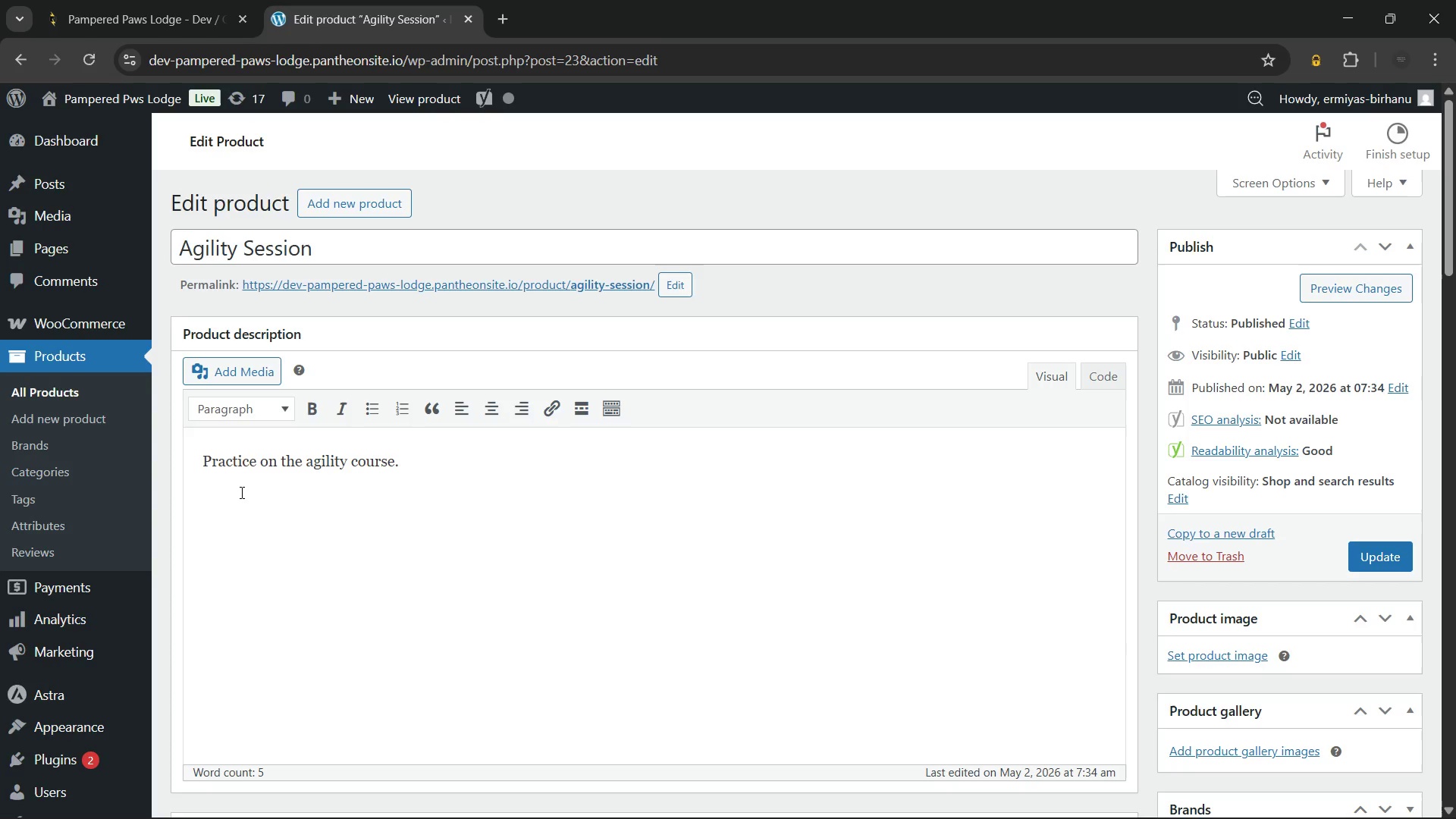 
left_click([363, 249])
 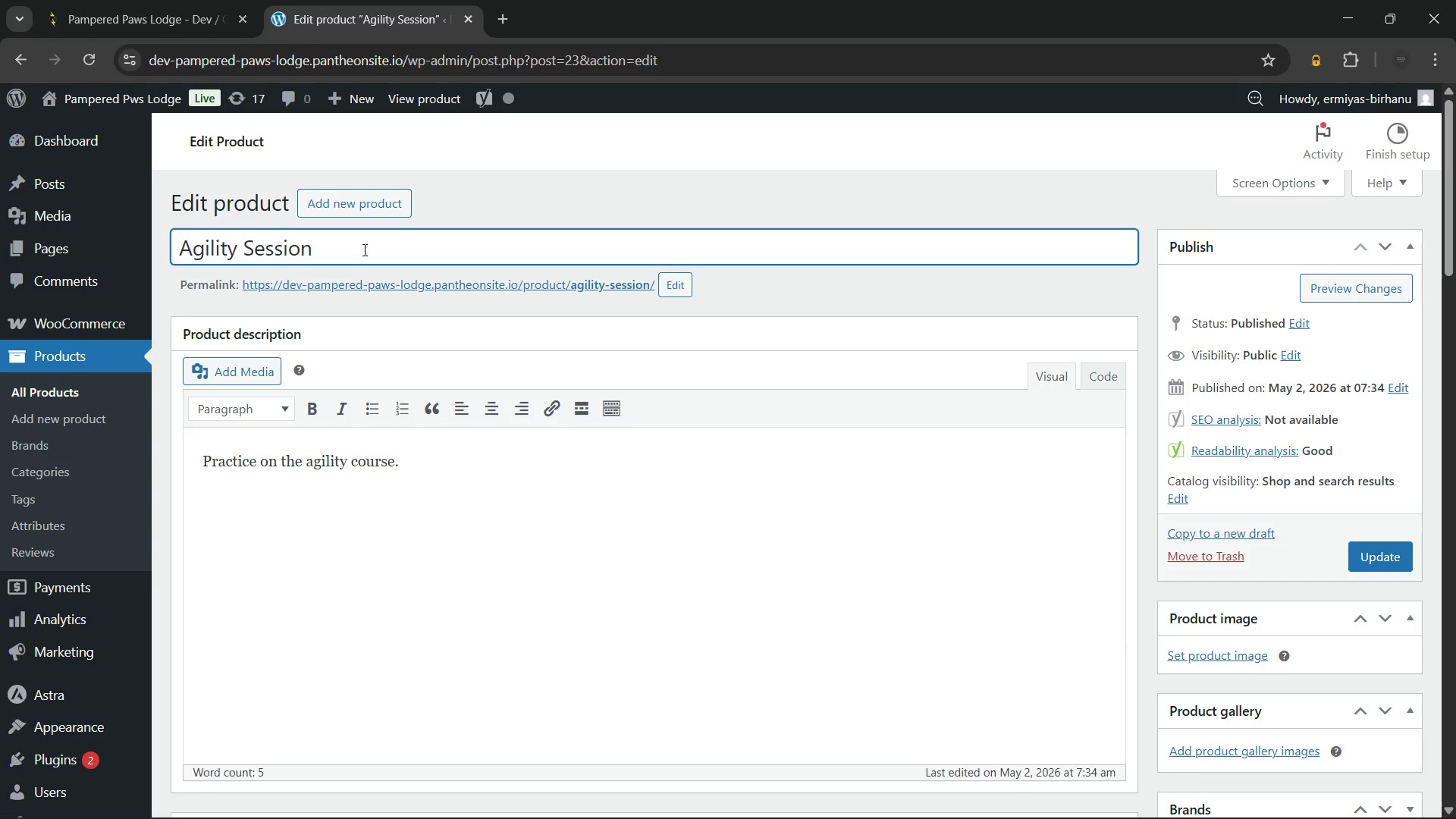 
hold_key(key=ControlLeft, duration=0.34)
 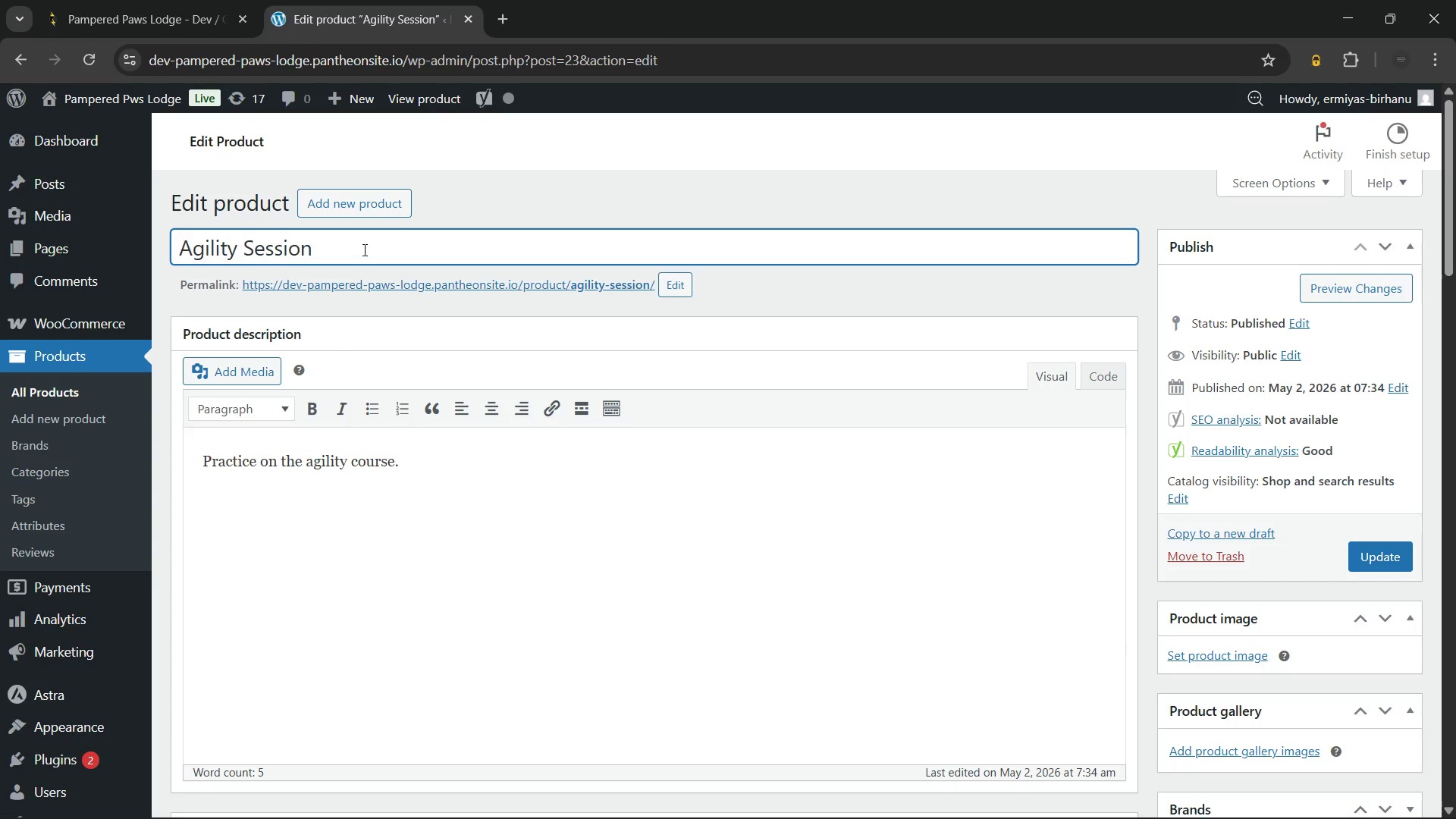 
wait(5.19)
 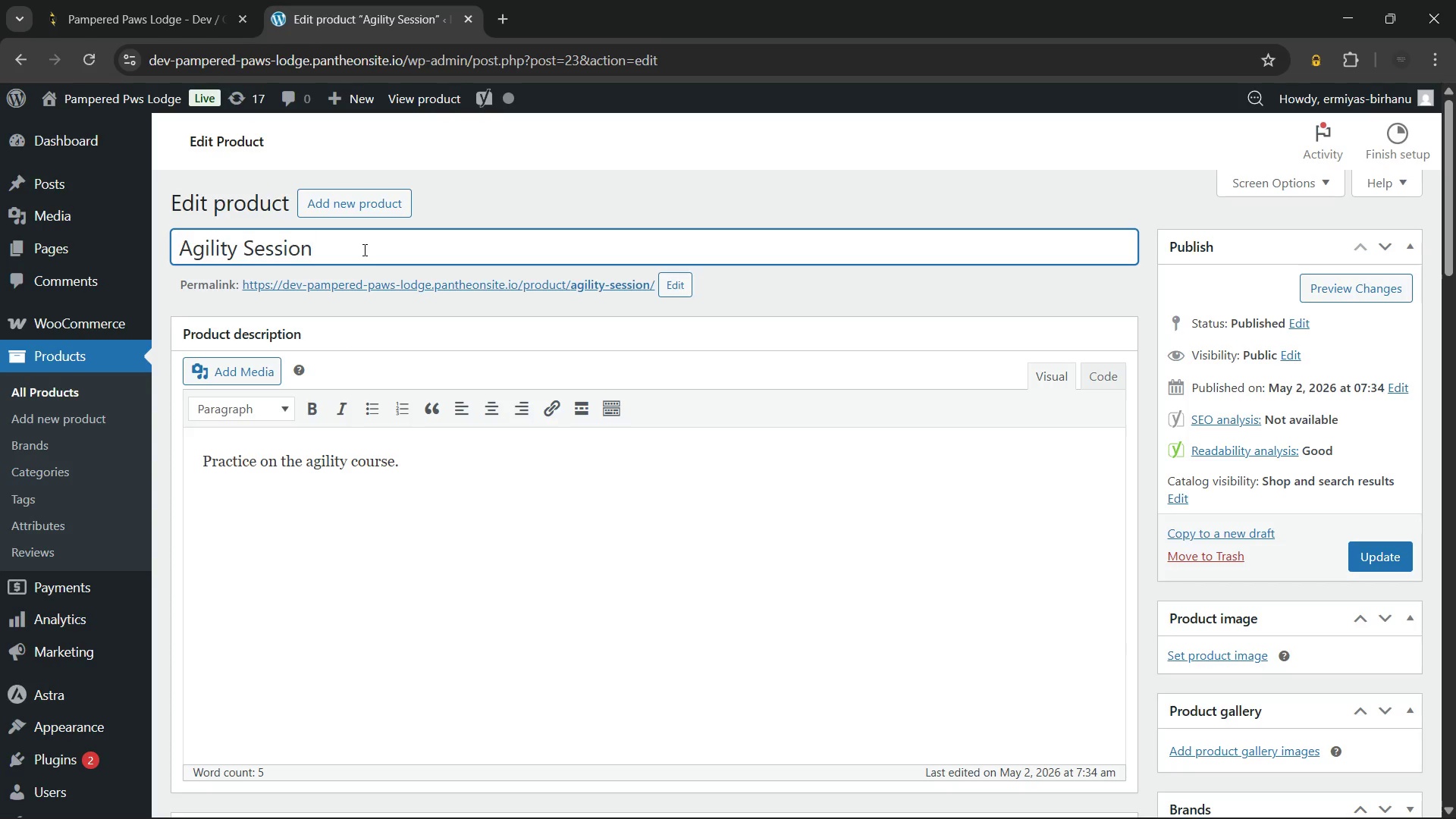 
key(Control+A)
 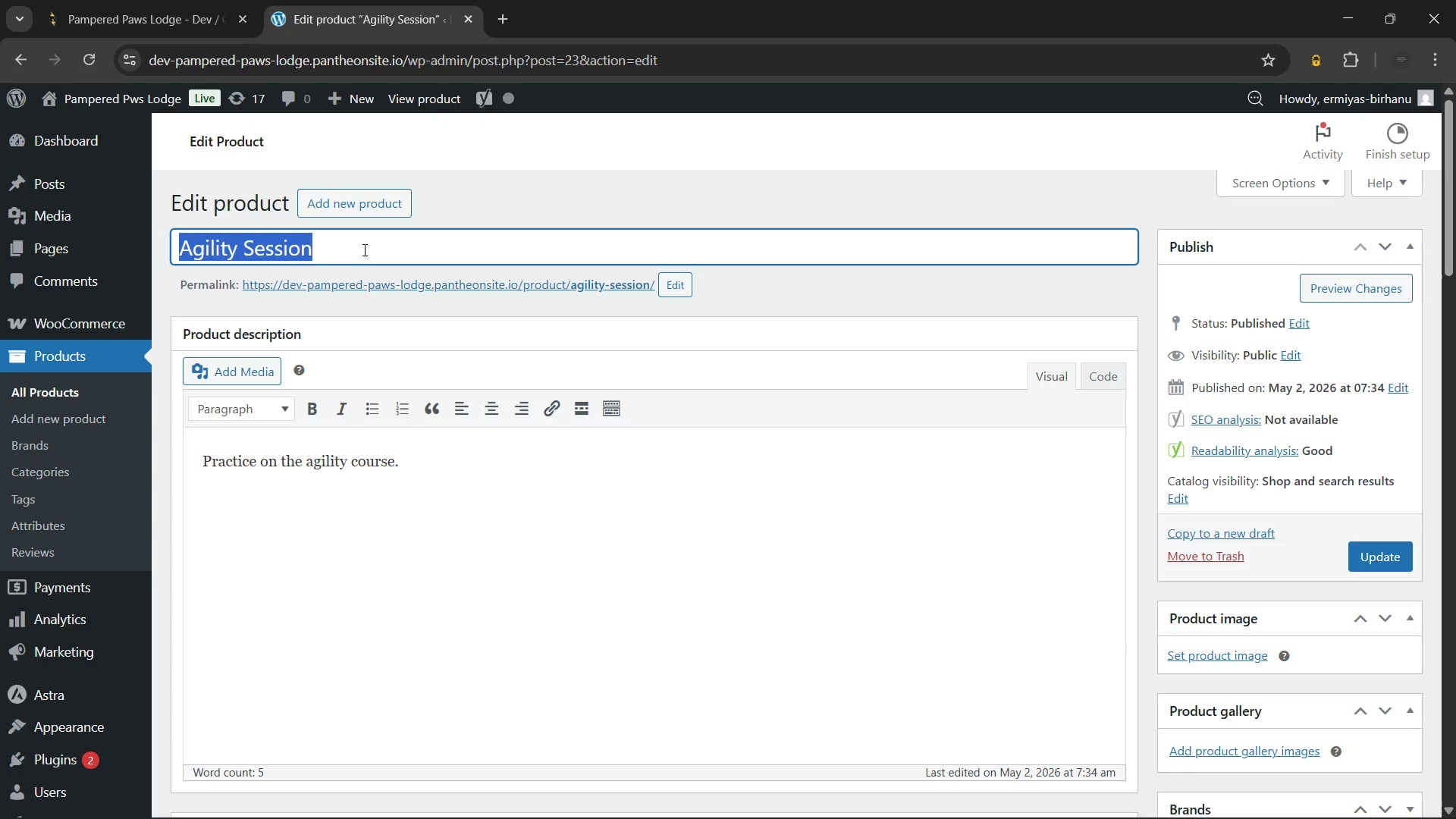 
key(Backspace)
type(Dog Daycare Agility Course Exercise)
 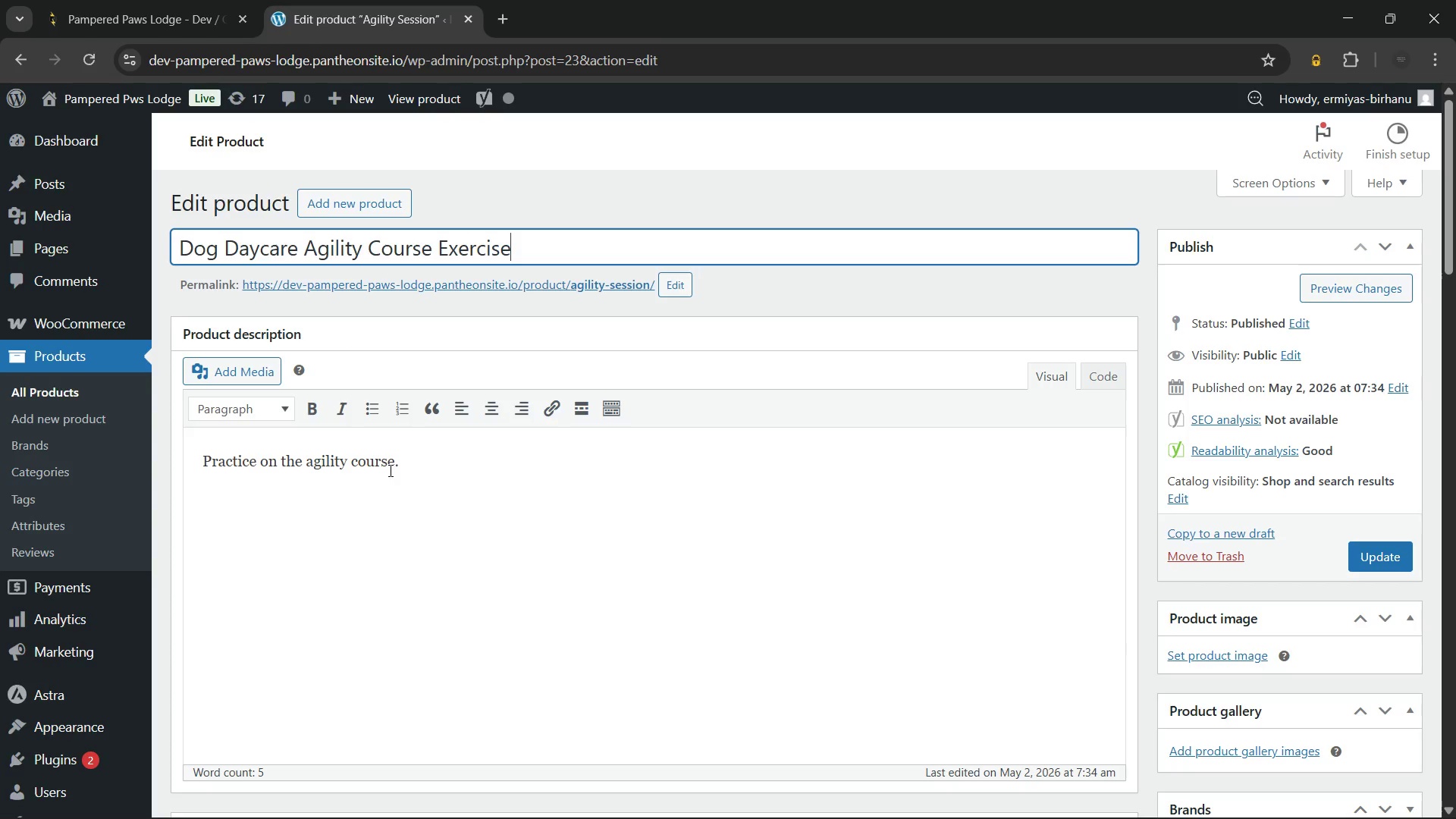 
left_click([449, 475])
 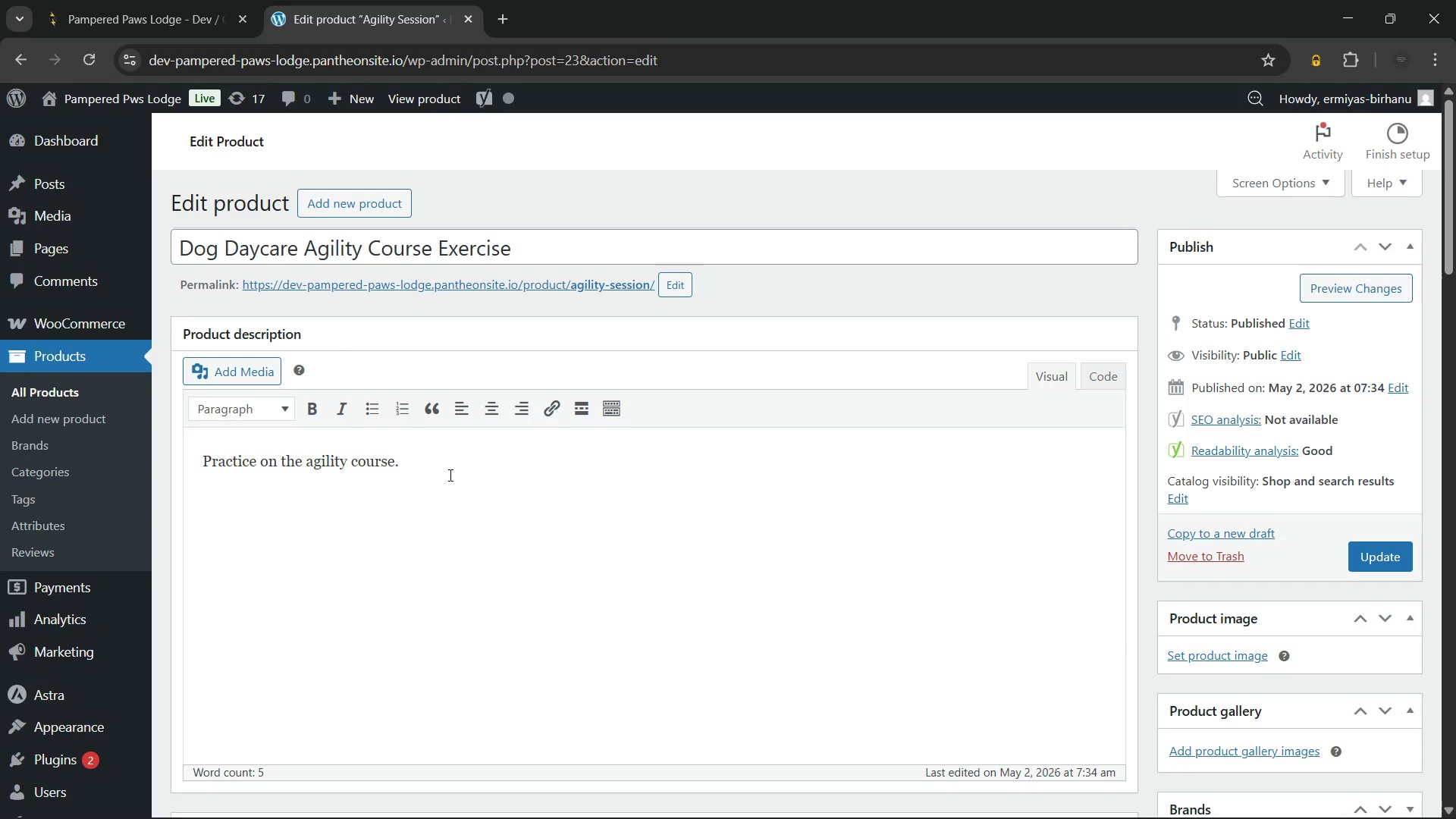 
key(Control+A)
 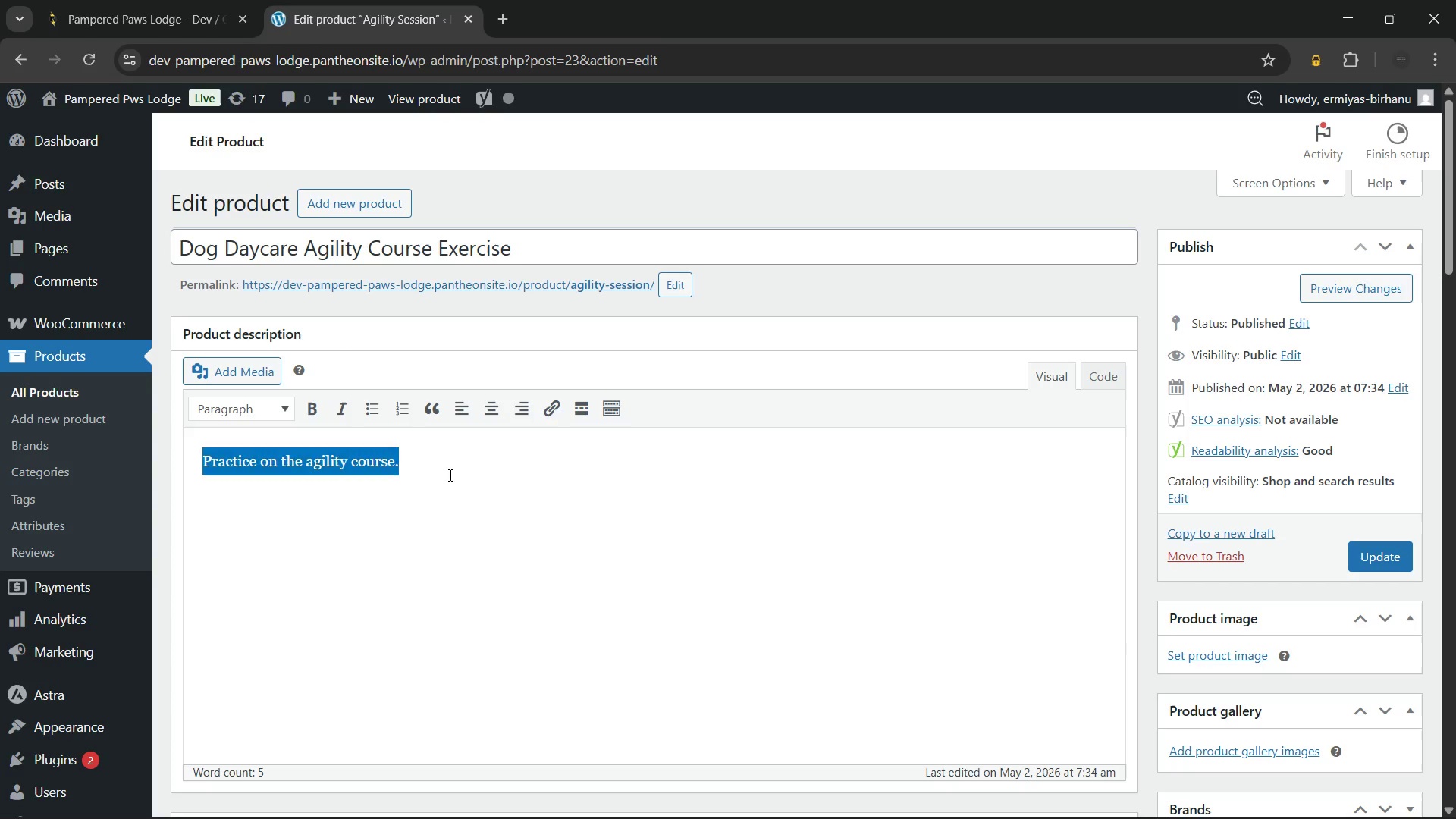 
key(Backspace)
 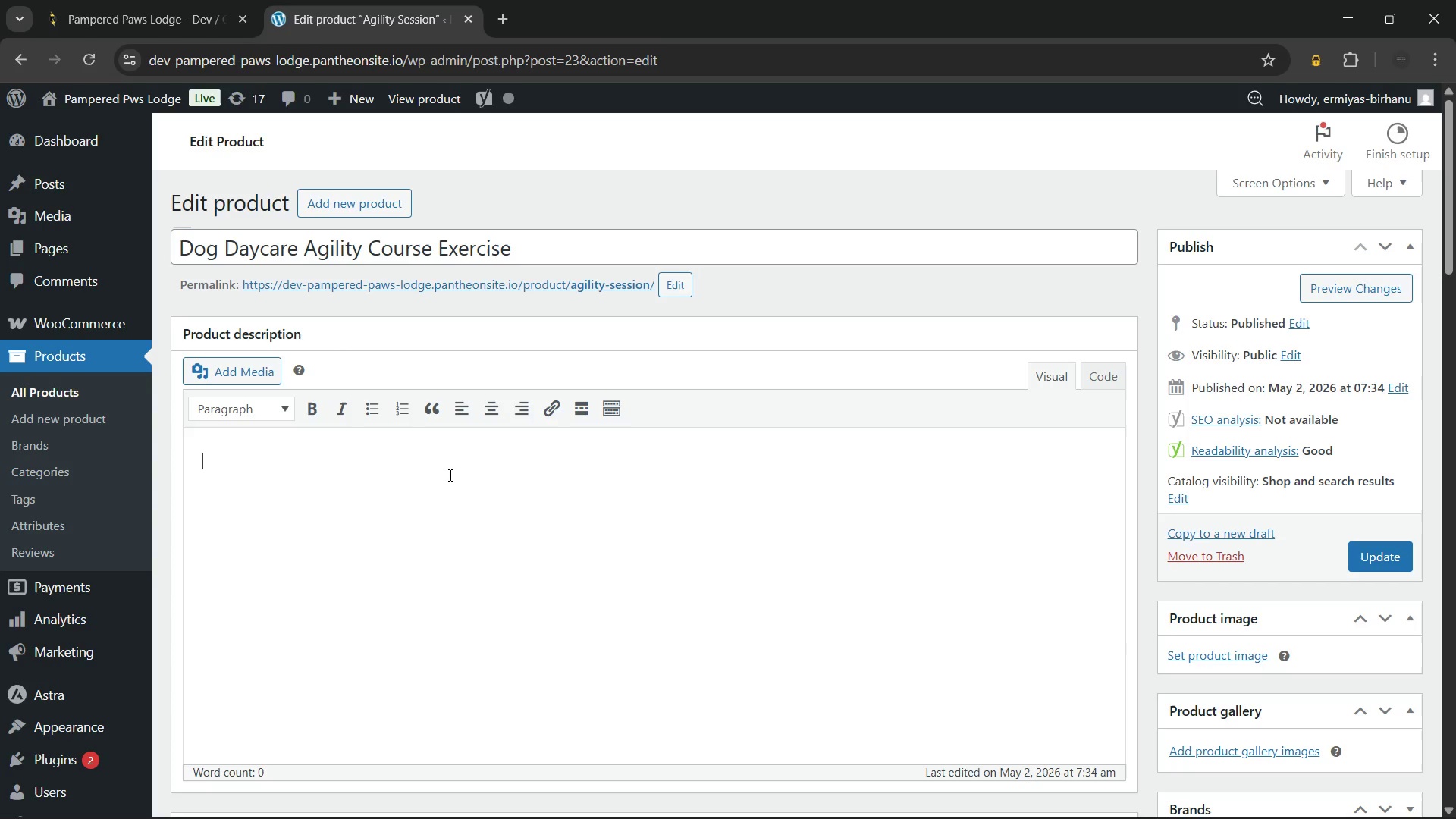 
wait(23.09)
 